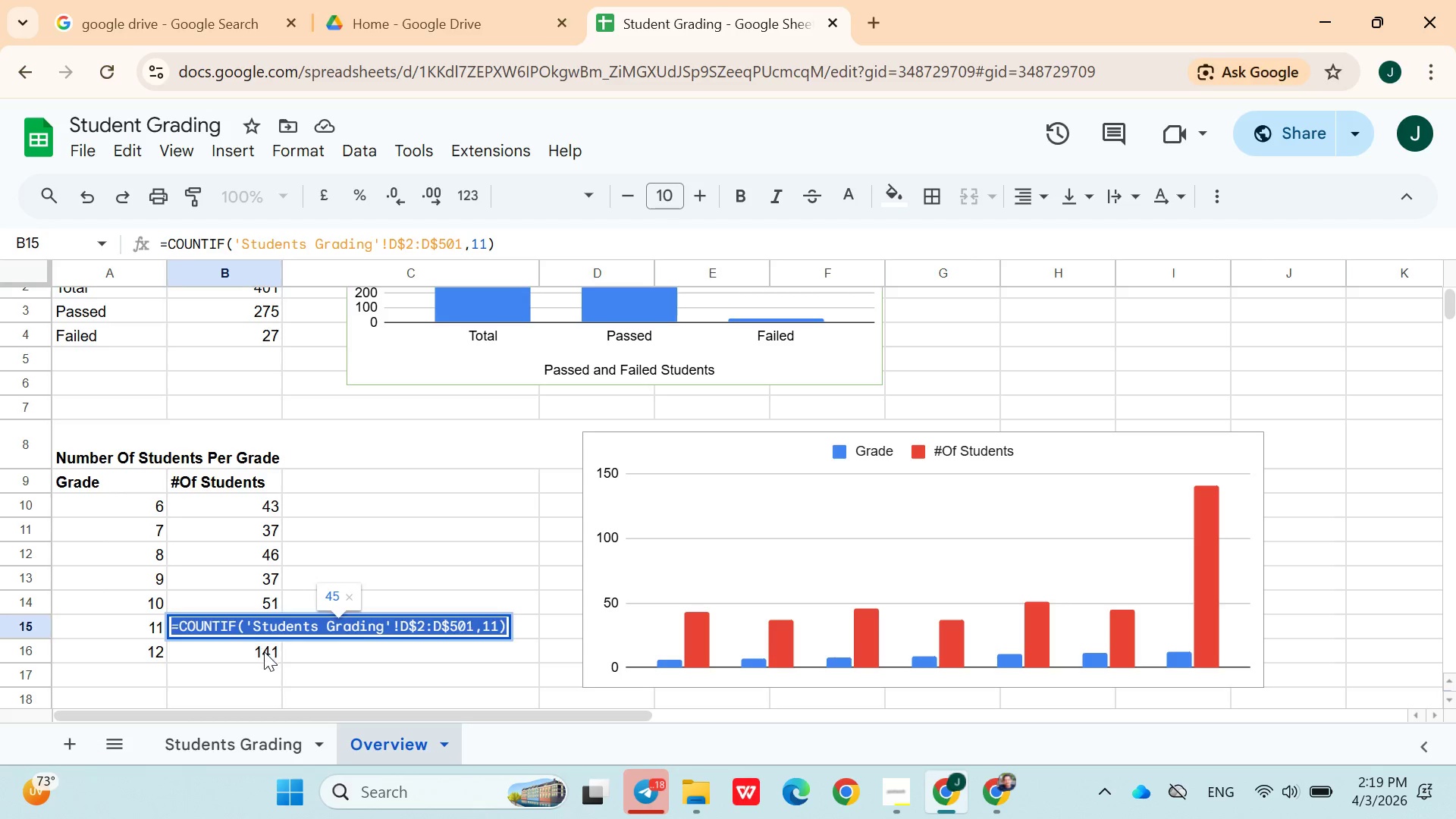 
double_click([264, 651])
 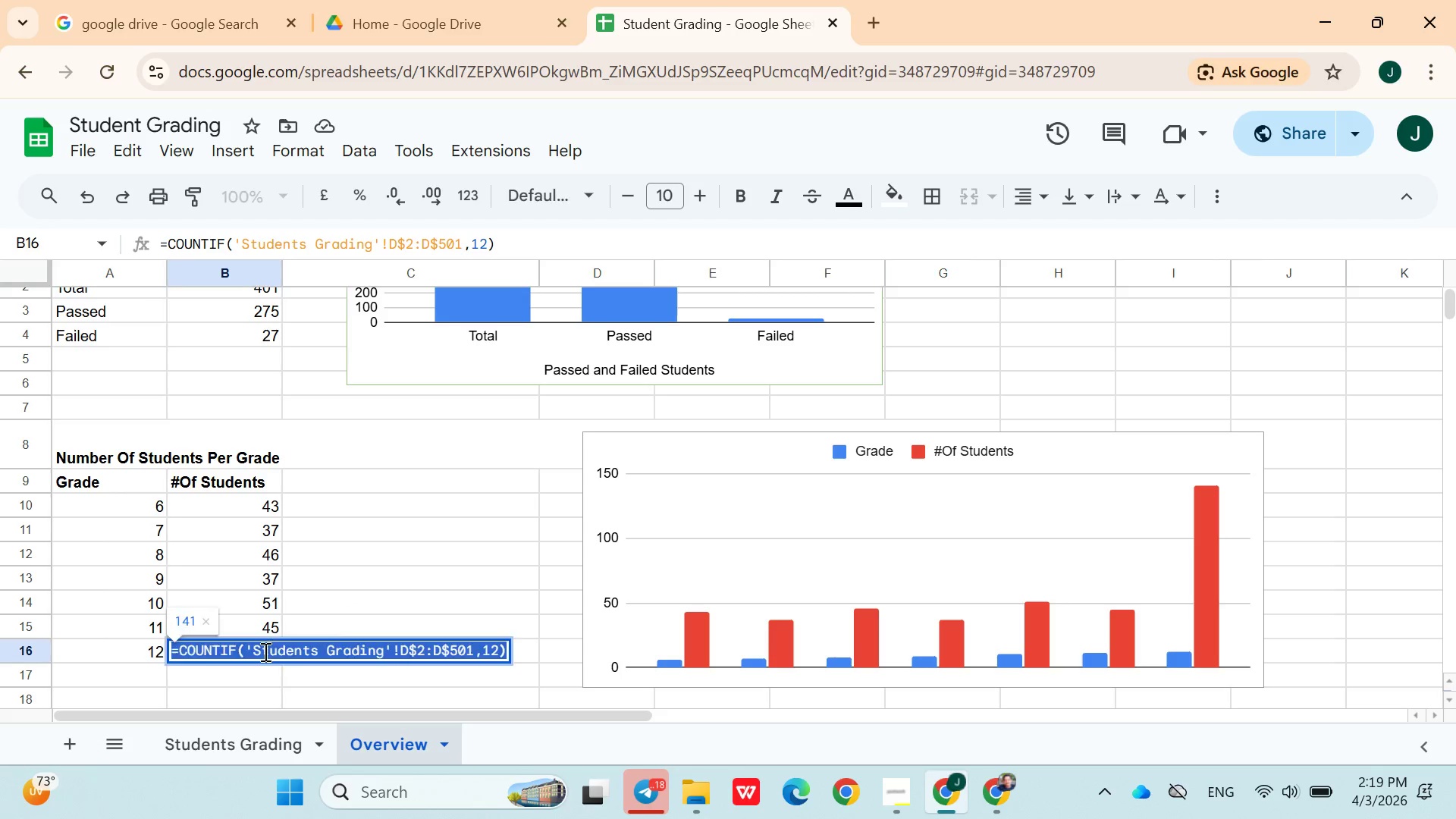 
triple_click([264, 651])
 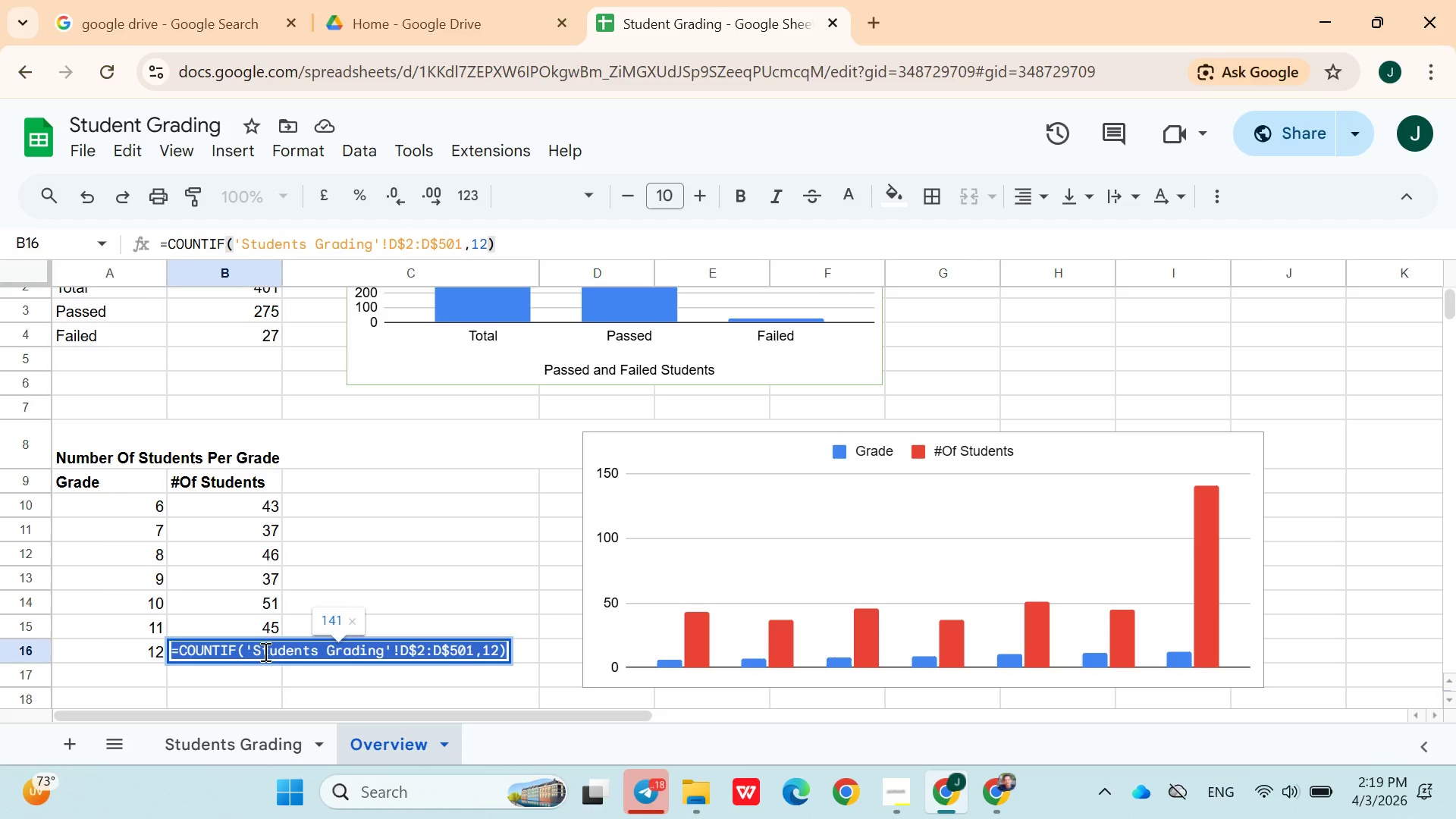 
key(Control+V)
 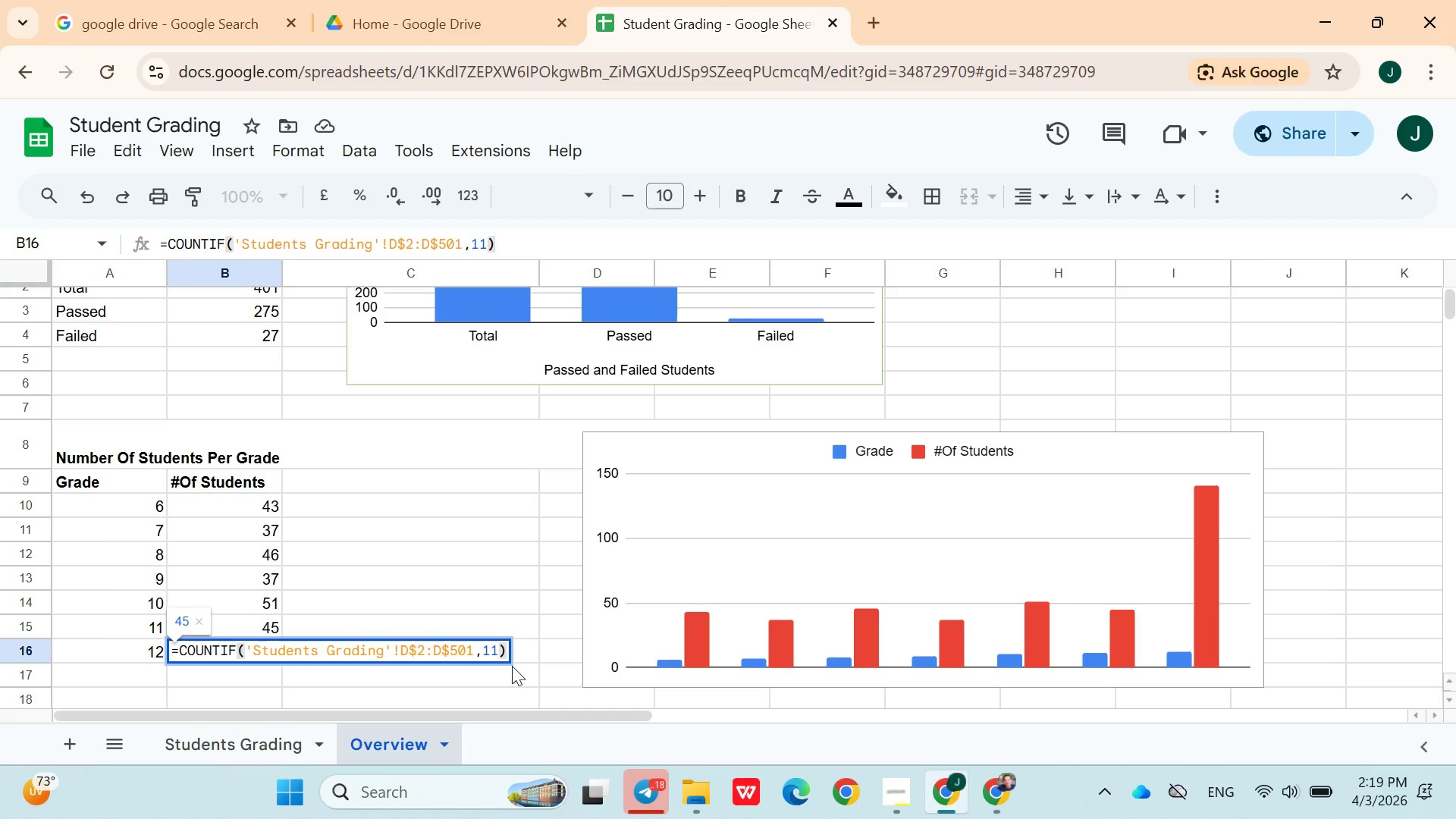 
key(ArrowLeft)
 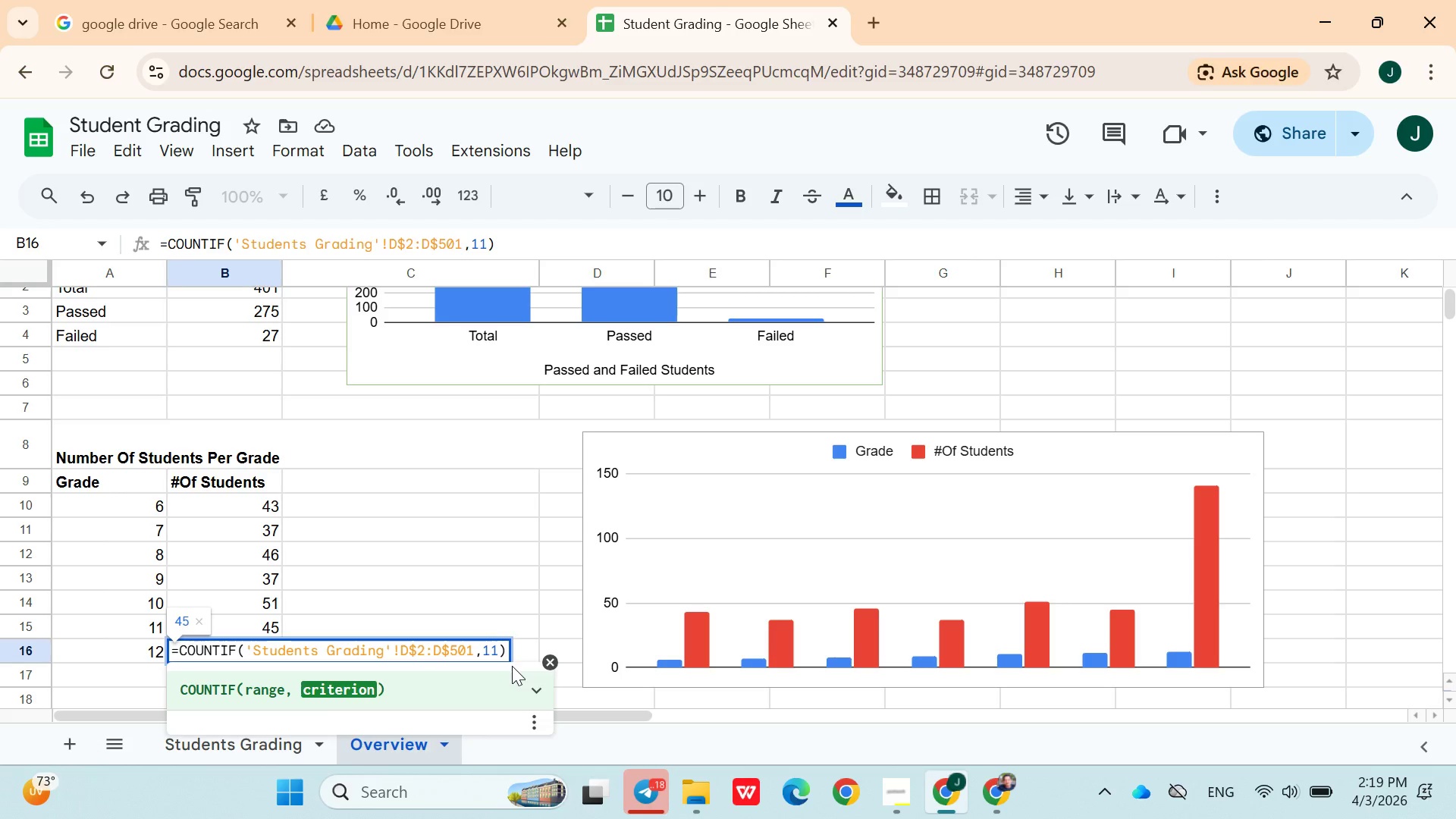 
key(Backspace)
 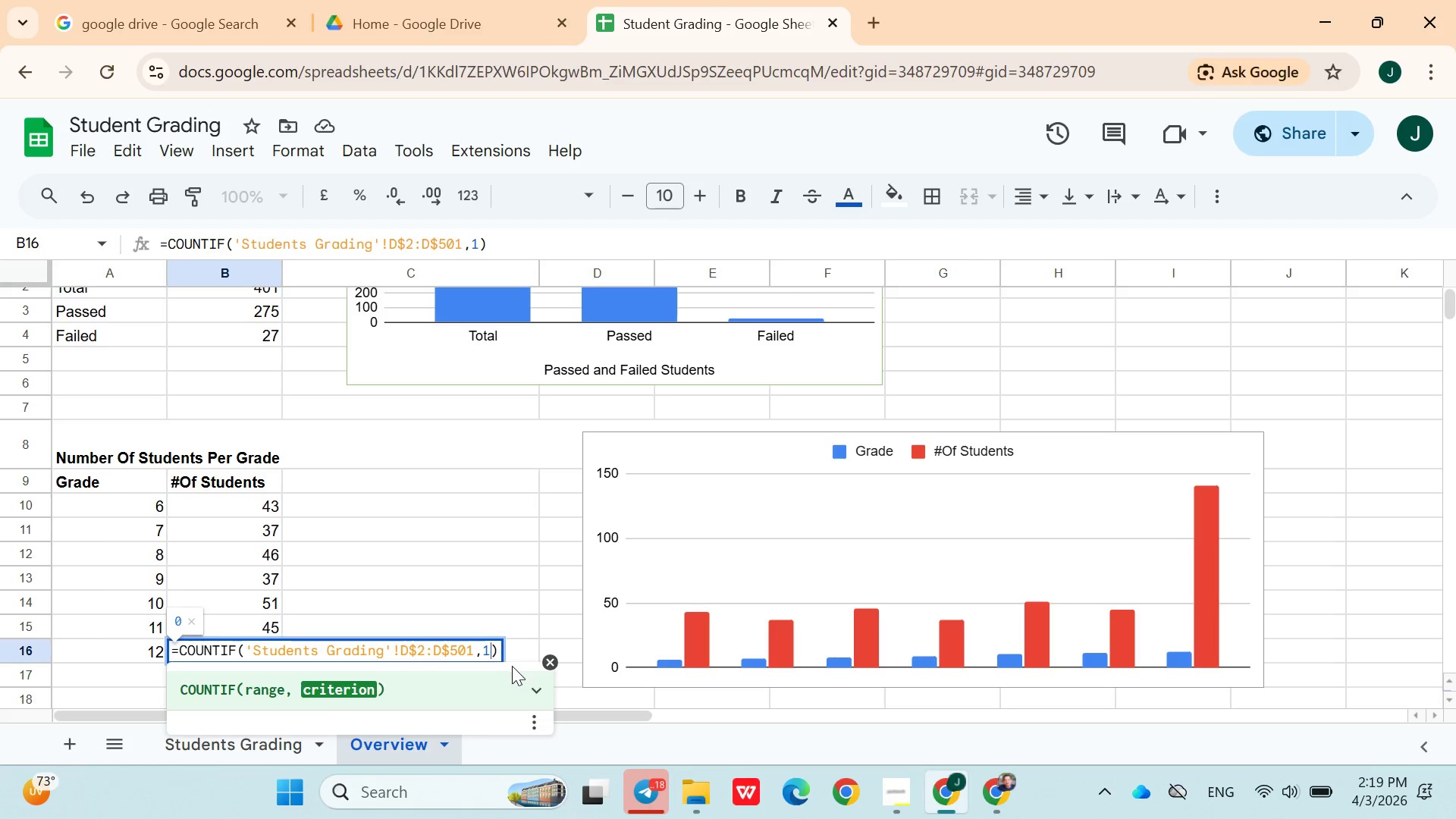 
key(2)
 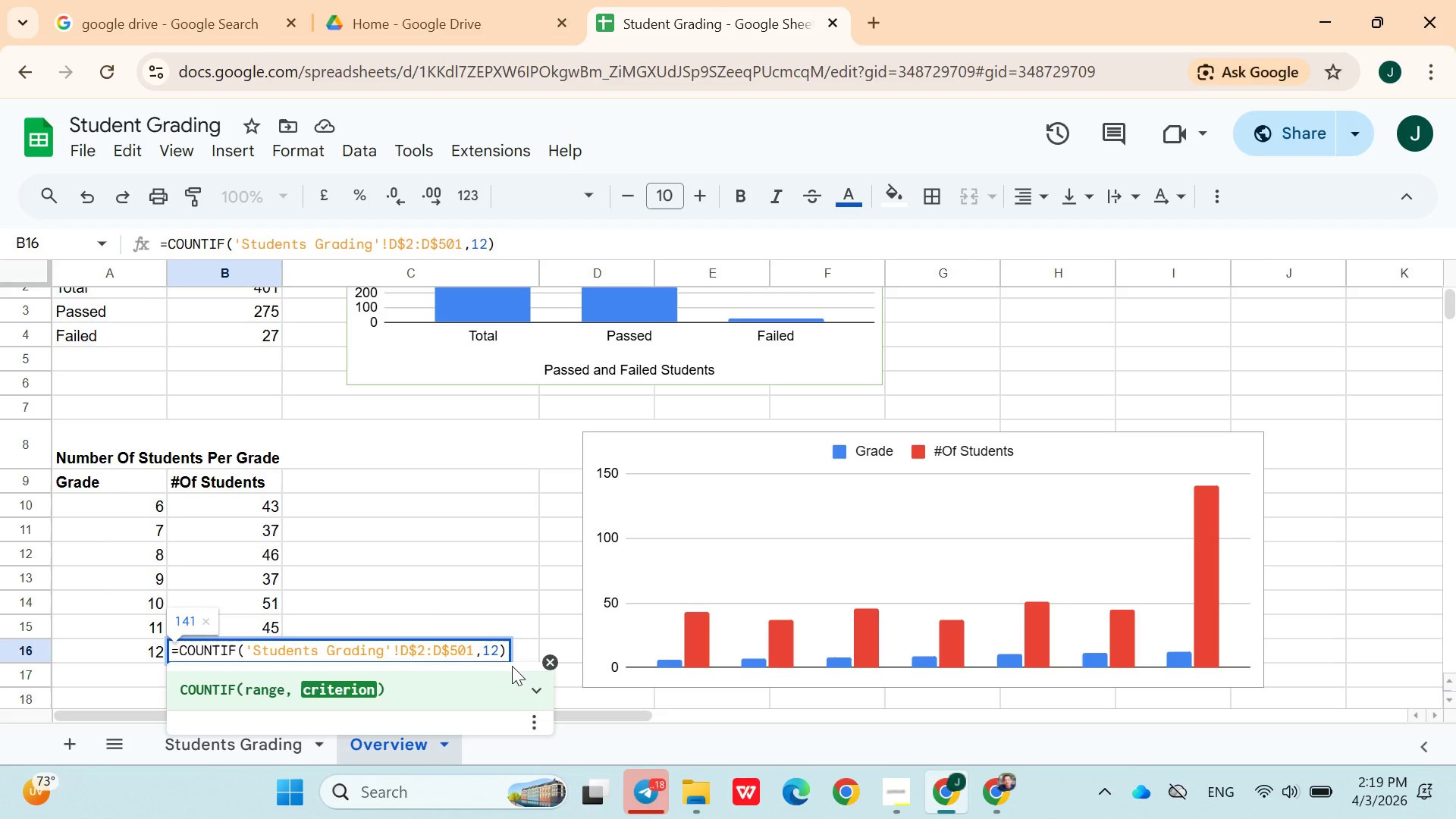 
key(Enter)
 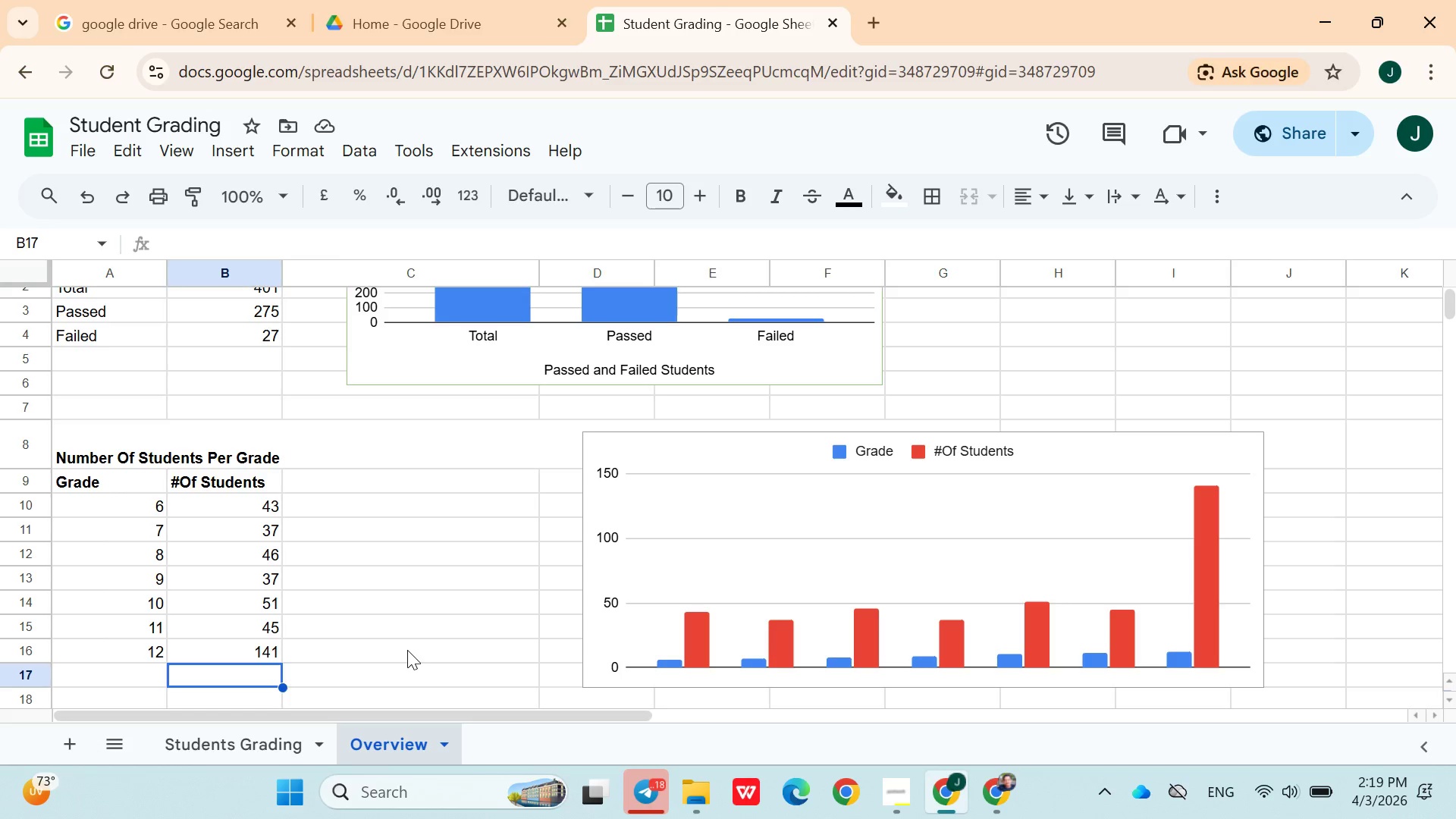 
left_click([407, 650])
 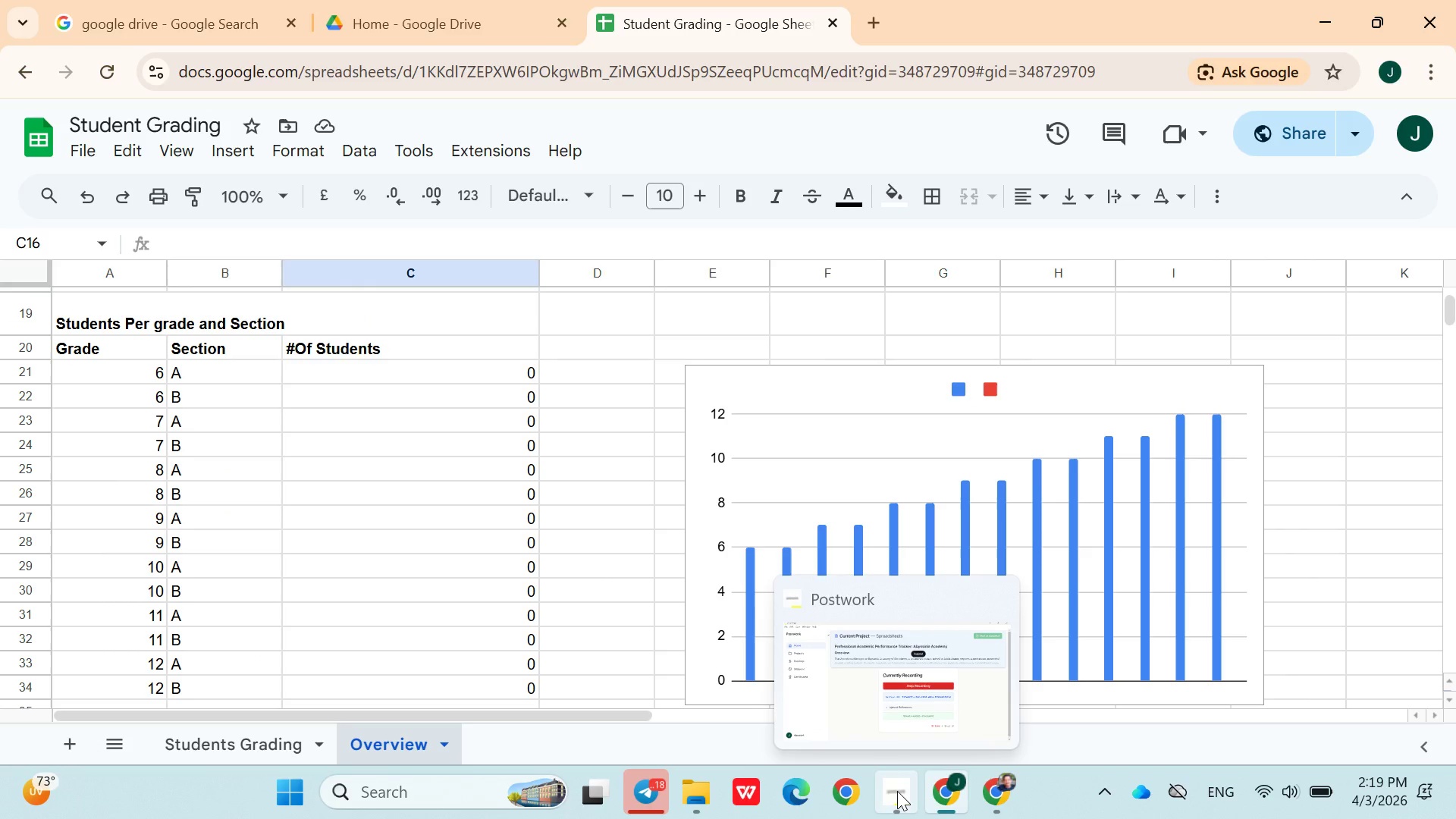 
wait(8.0)
 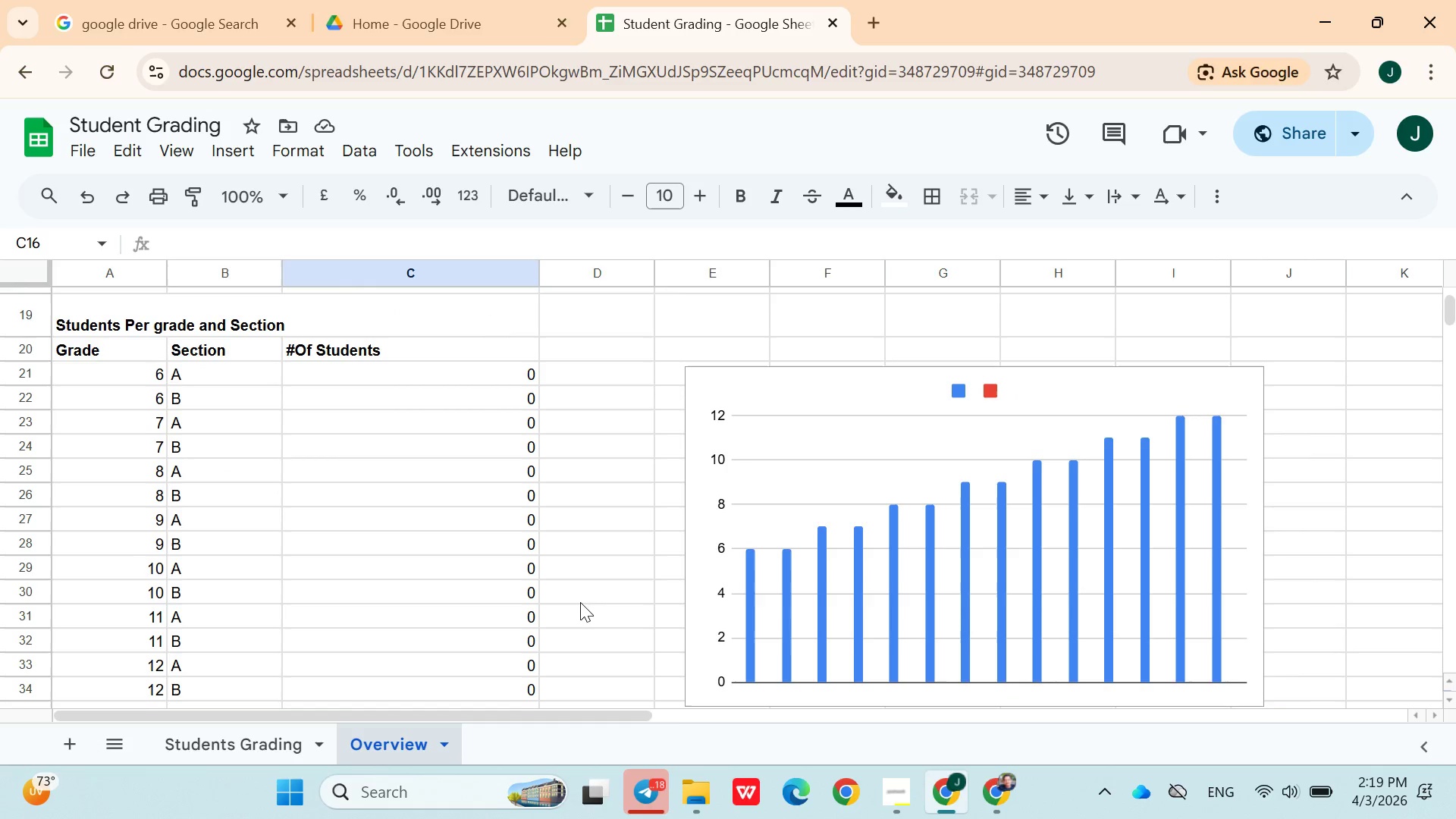 
left_click([271, 739])
 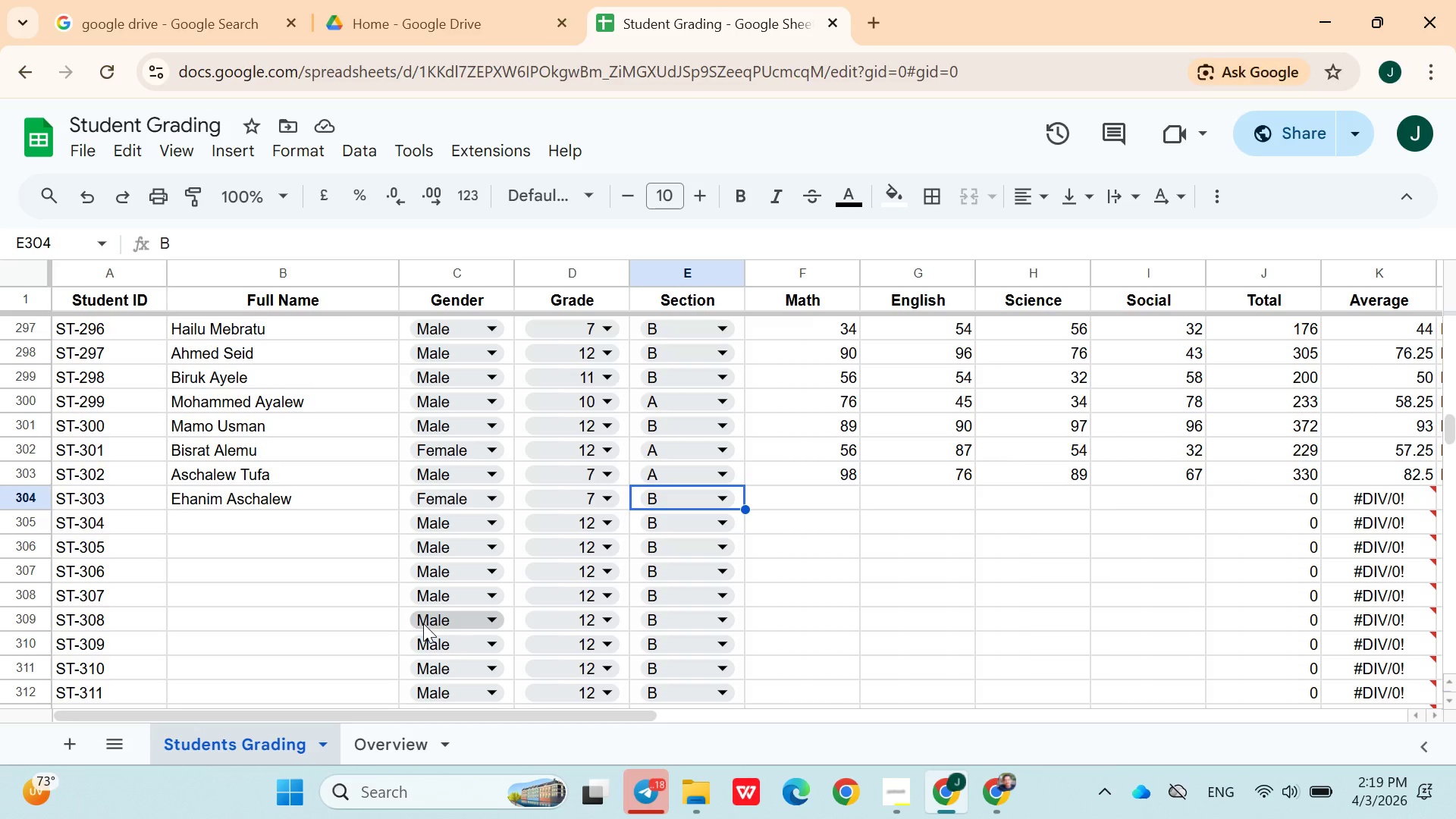 
wait(17.5)
 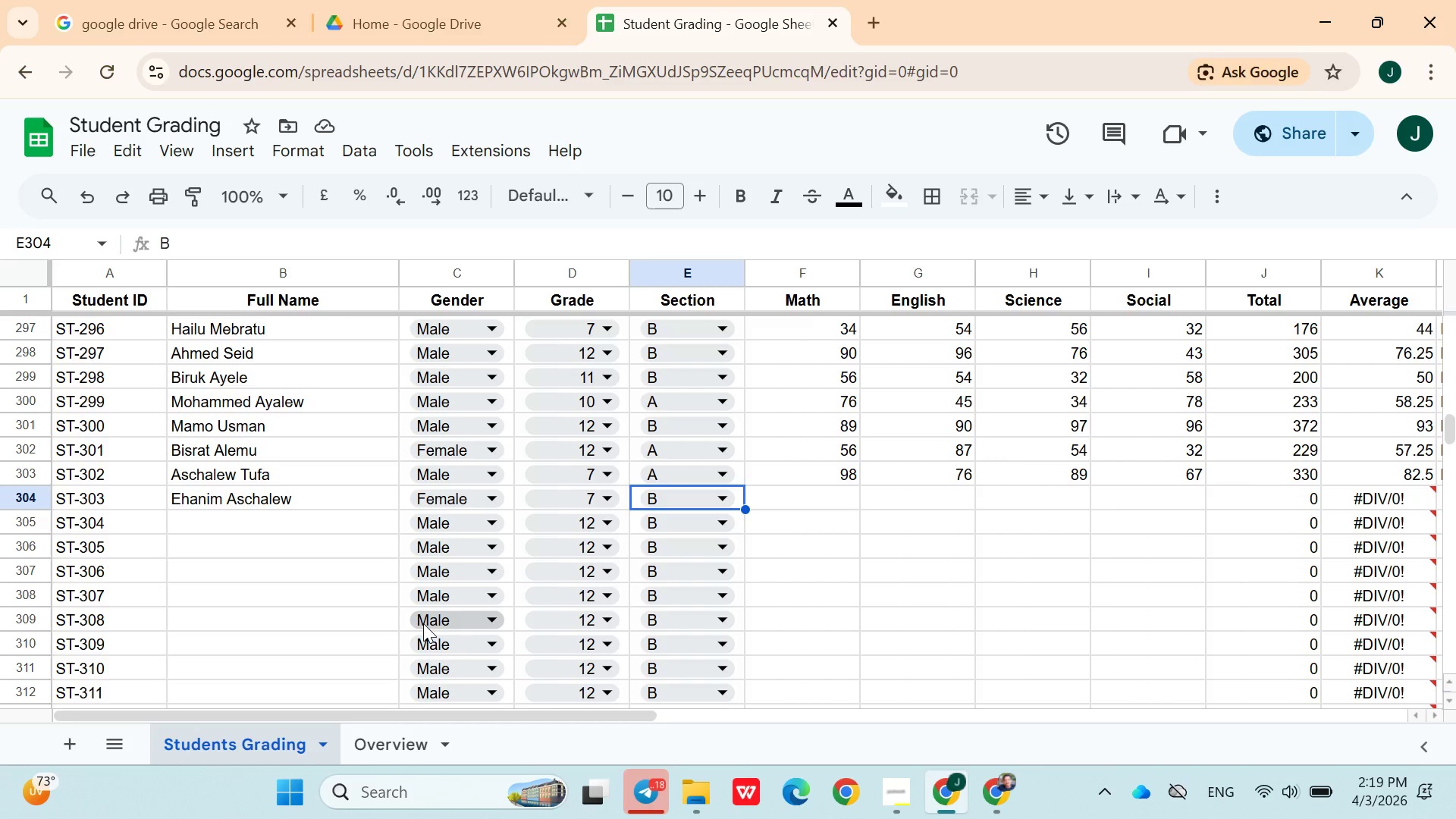 
left_click([785, 504])
 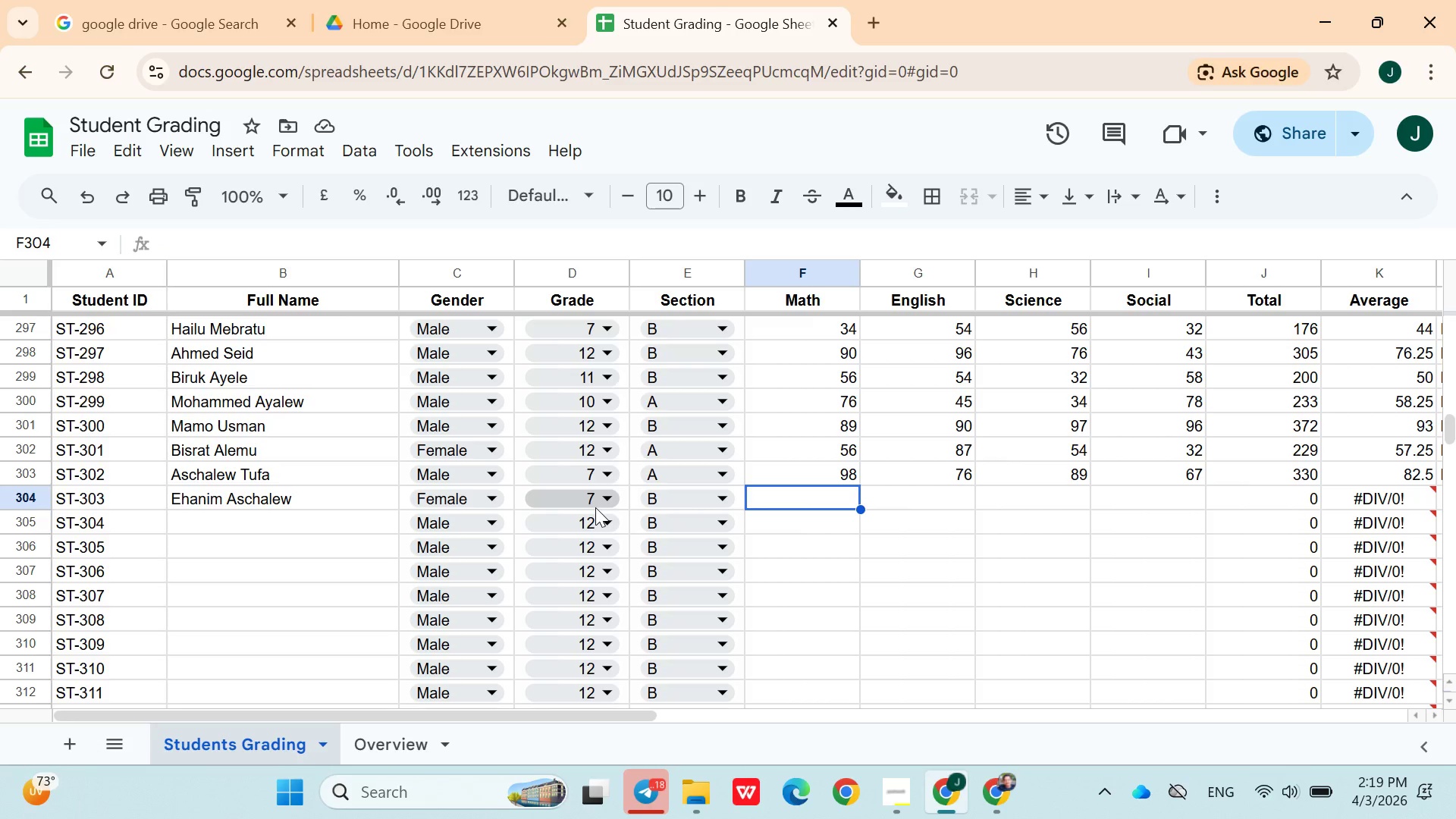 
left_click([595, 506])
 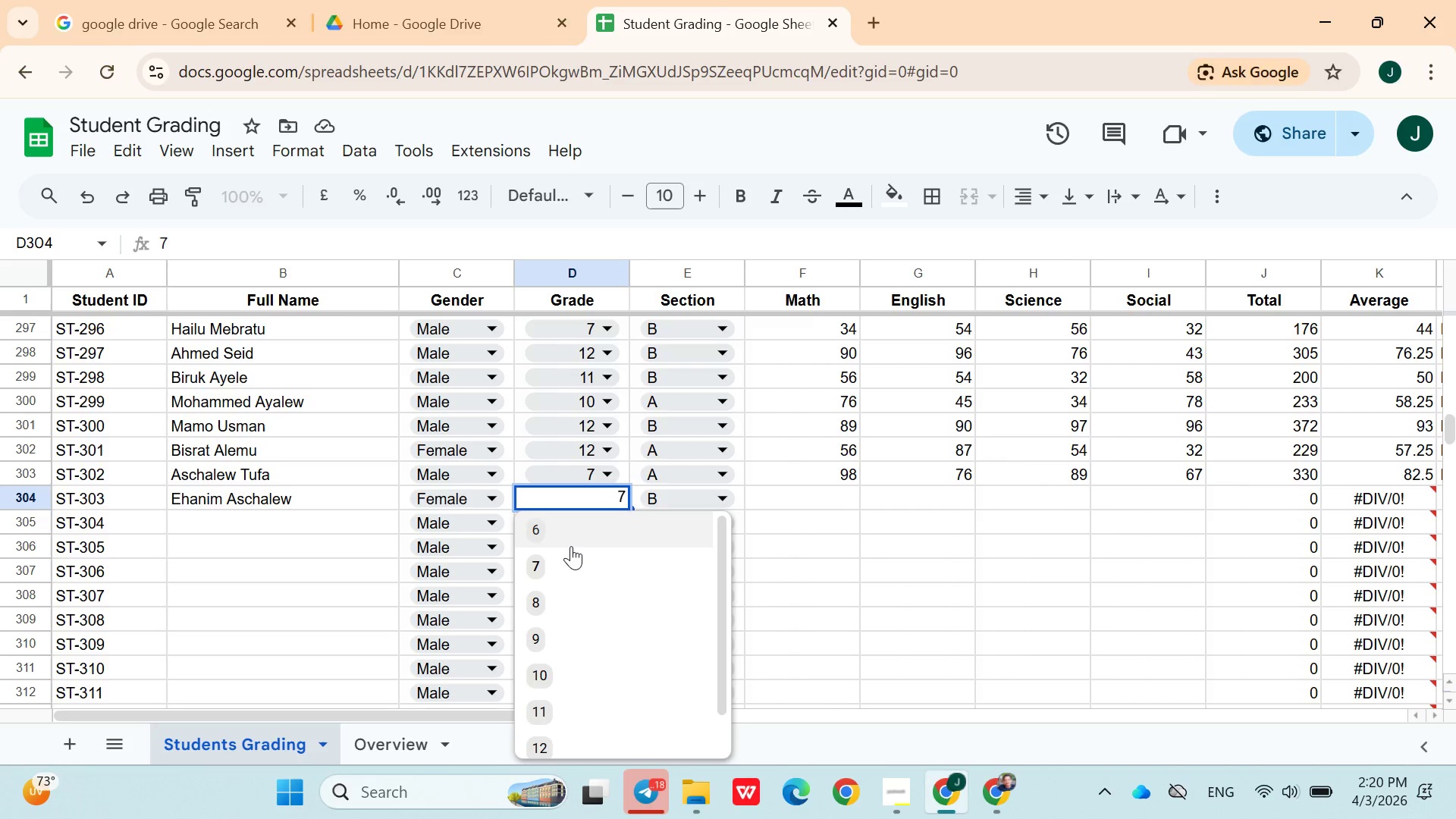 
left_click([571, 546])
 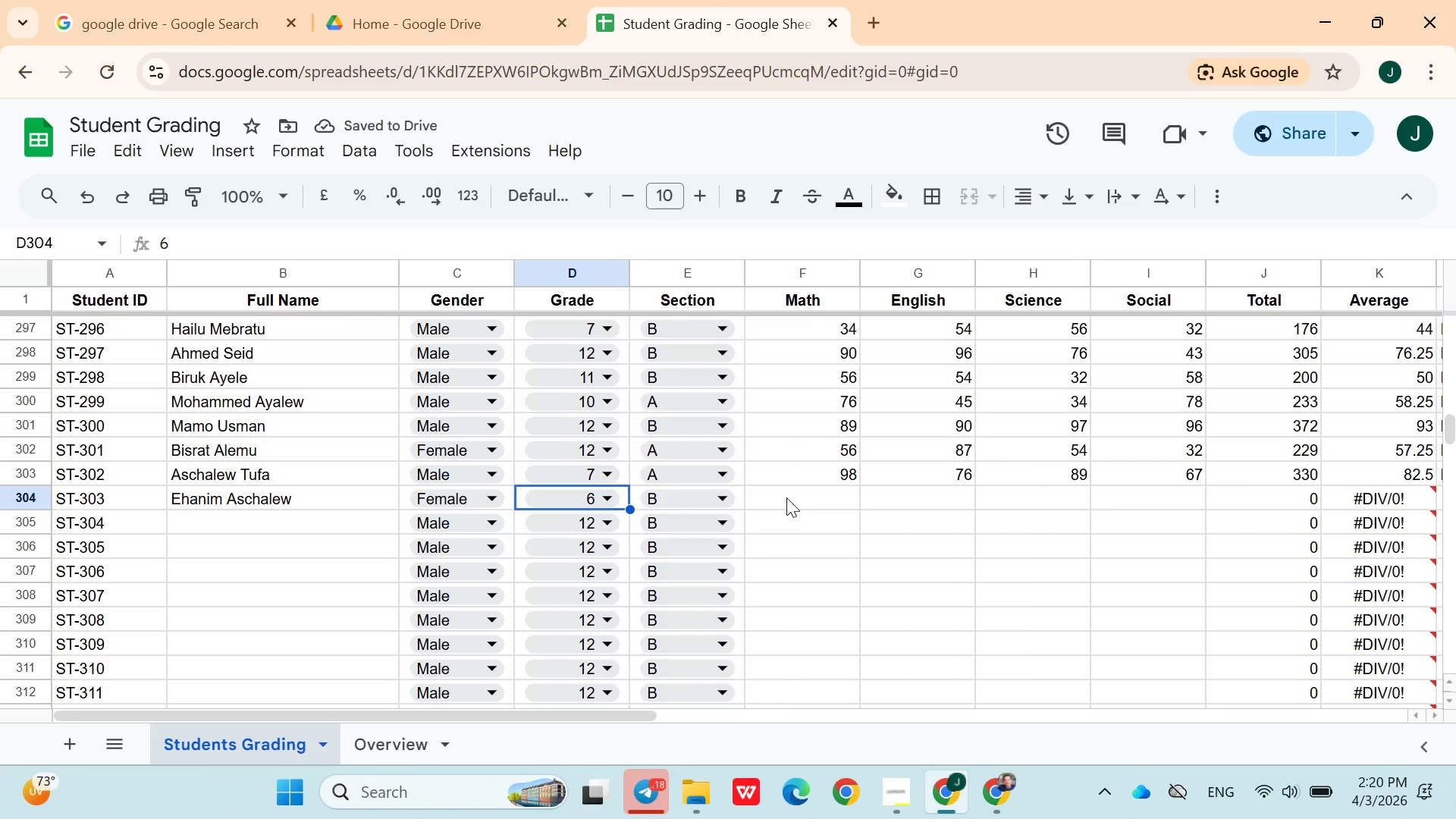 
left_click([786, 497])
 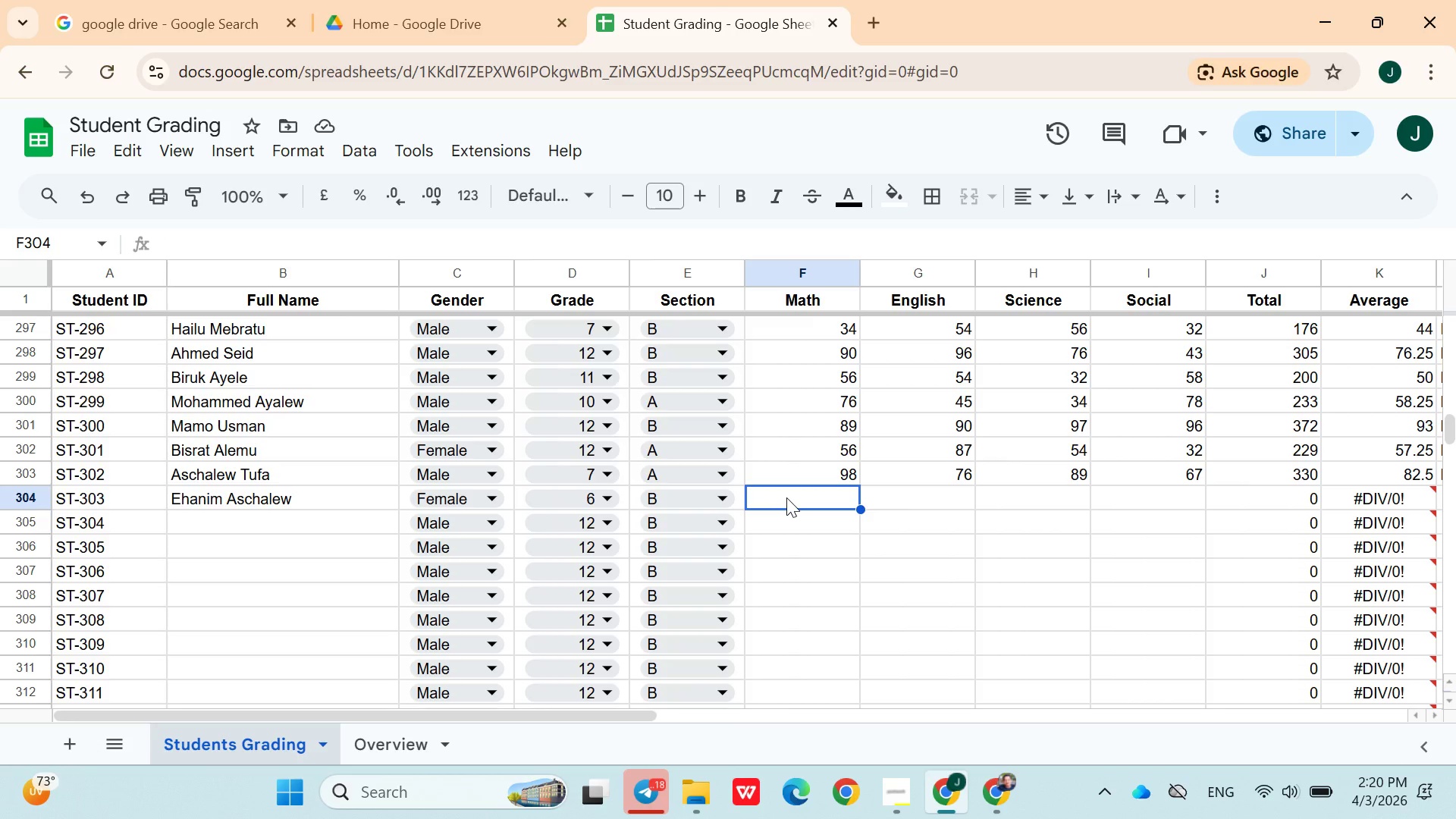 
wait(11.11)
 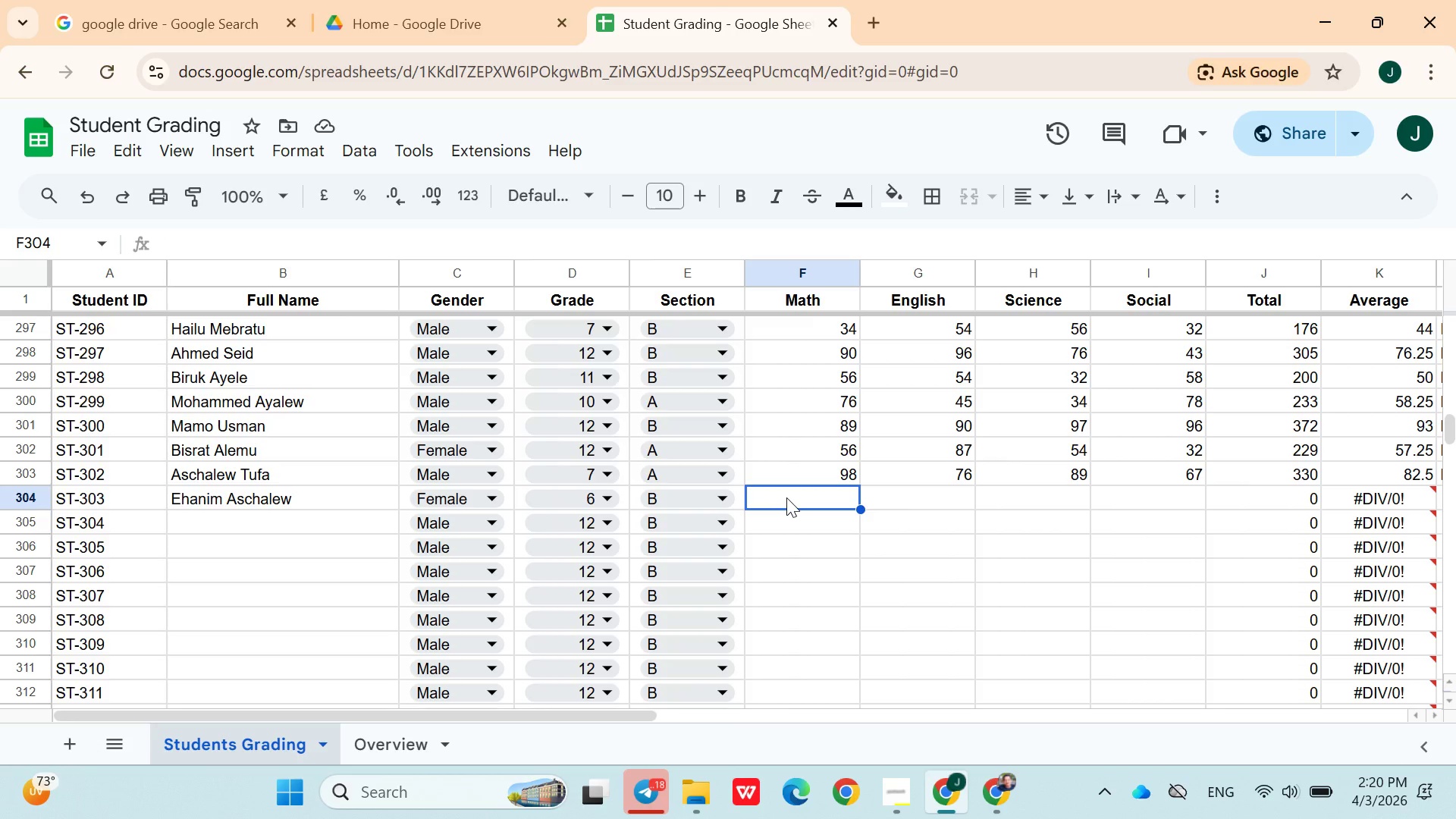 
type(65)
 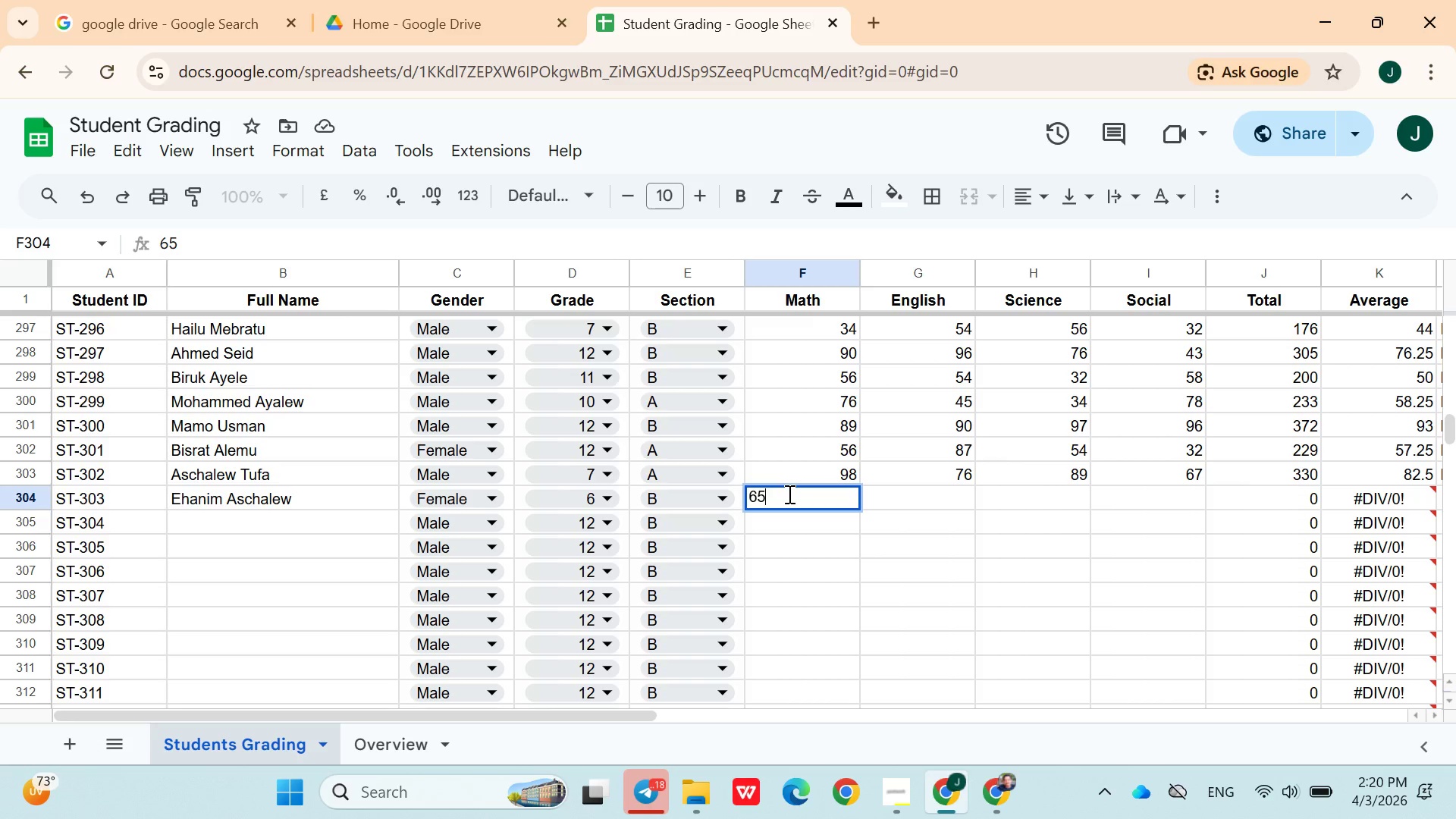 
key(ArrowRight)
 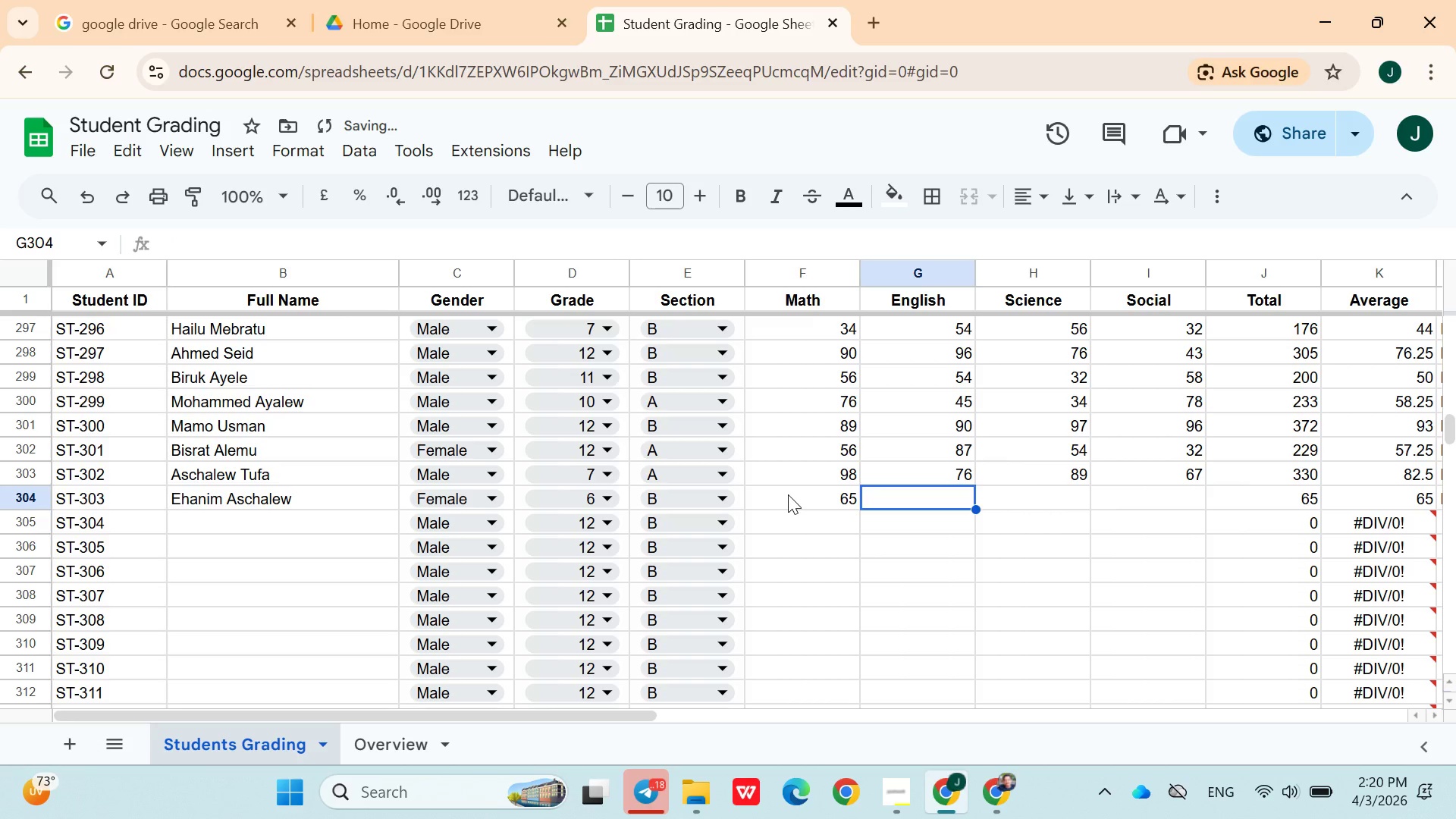 
type(76)
 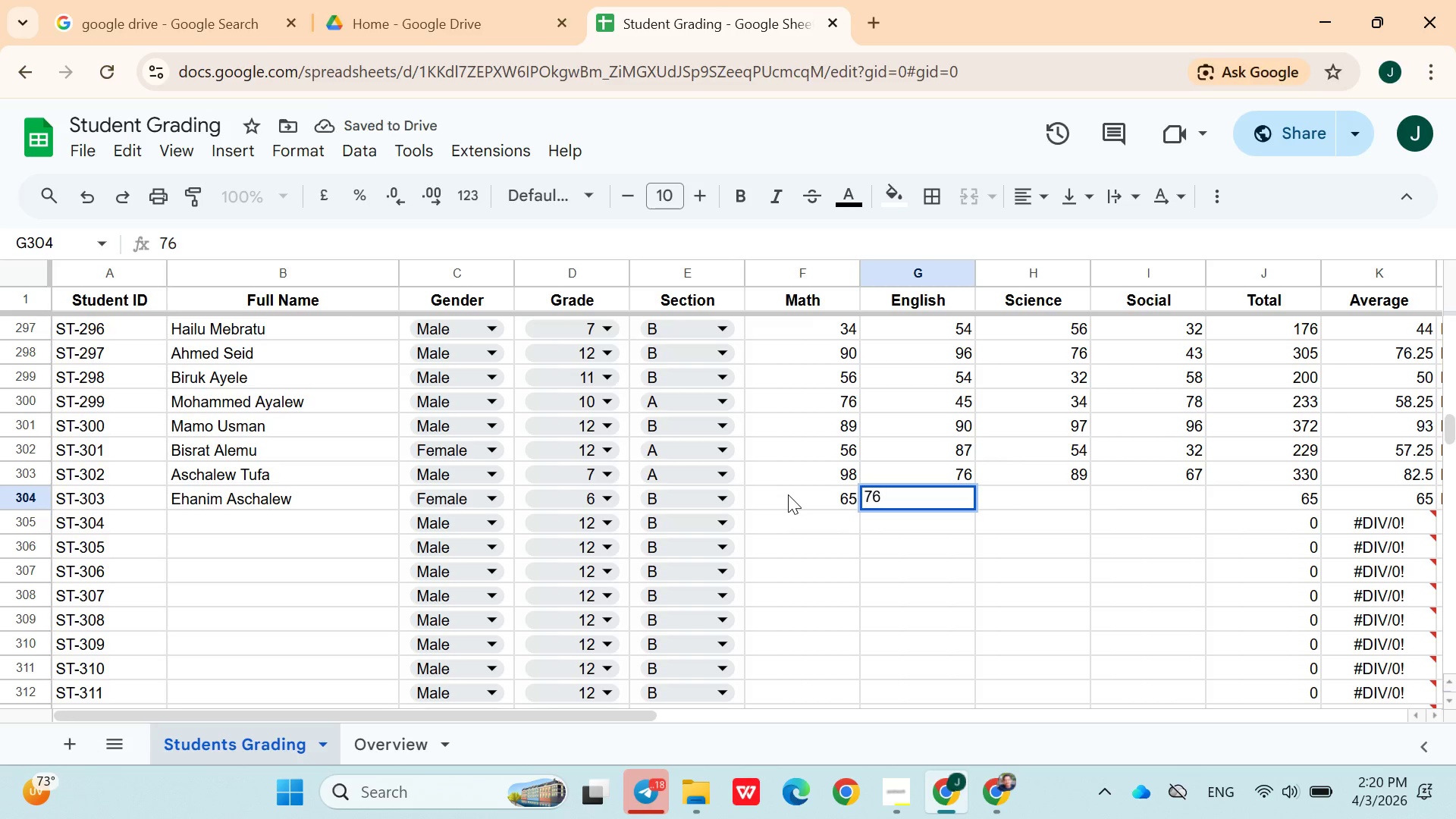 
key(ArrowRight)
 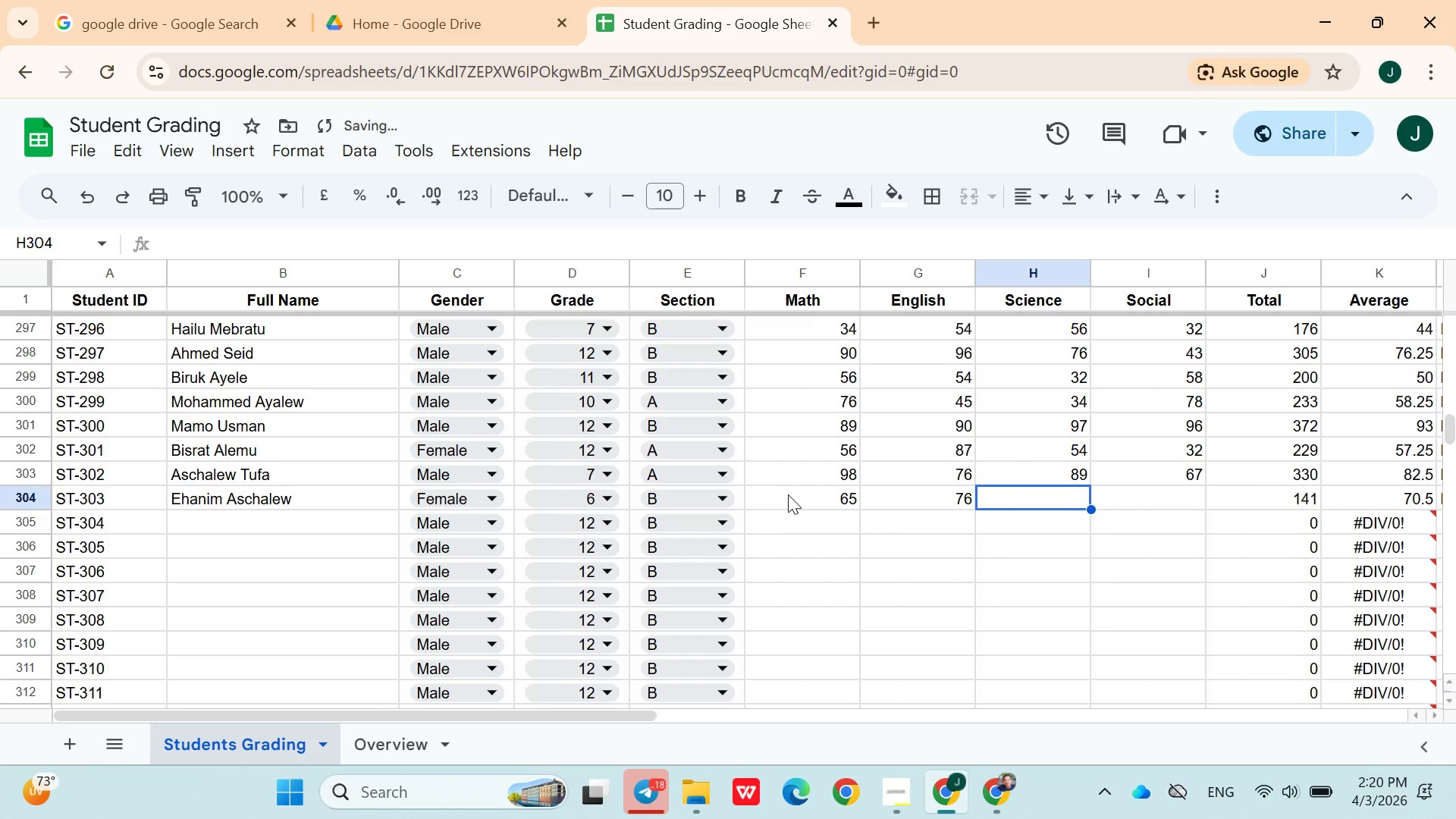 
type(46)
 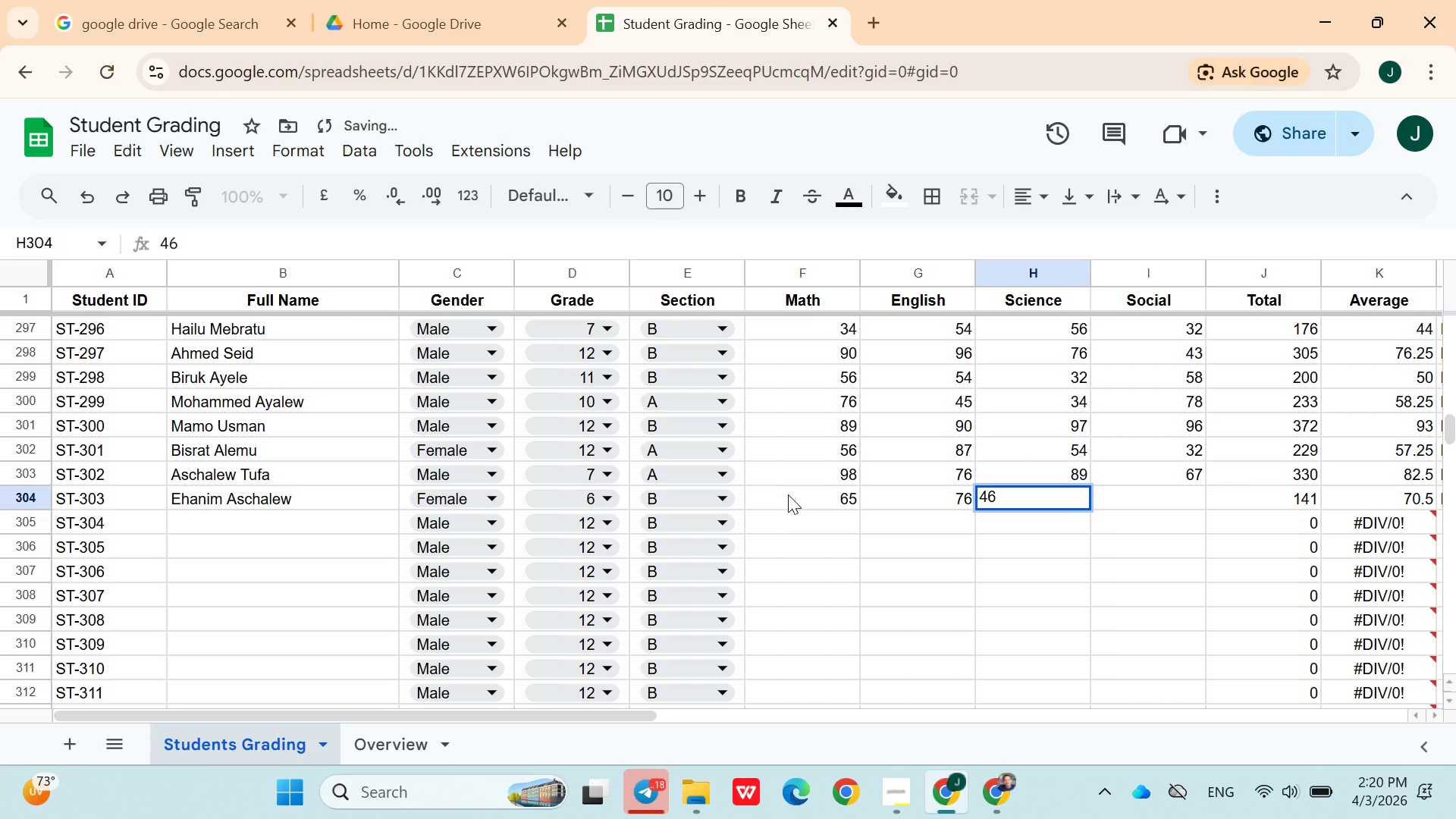 
key(ArrowRight)
 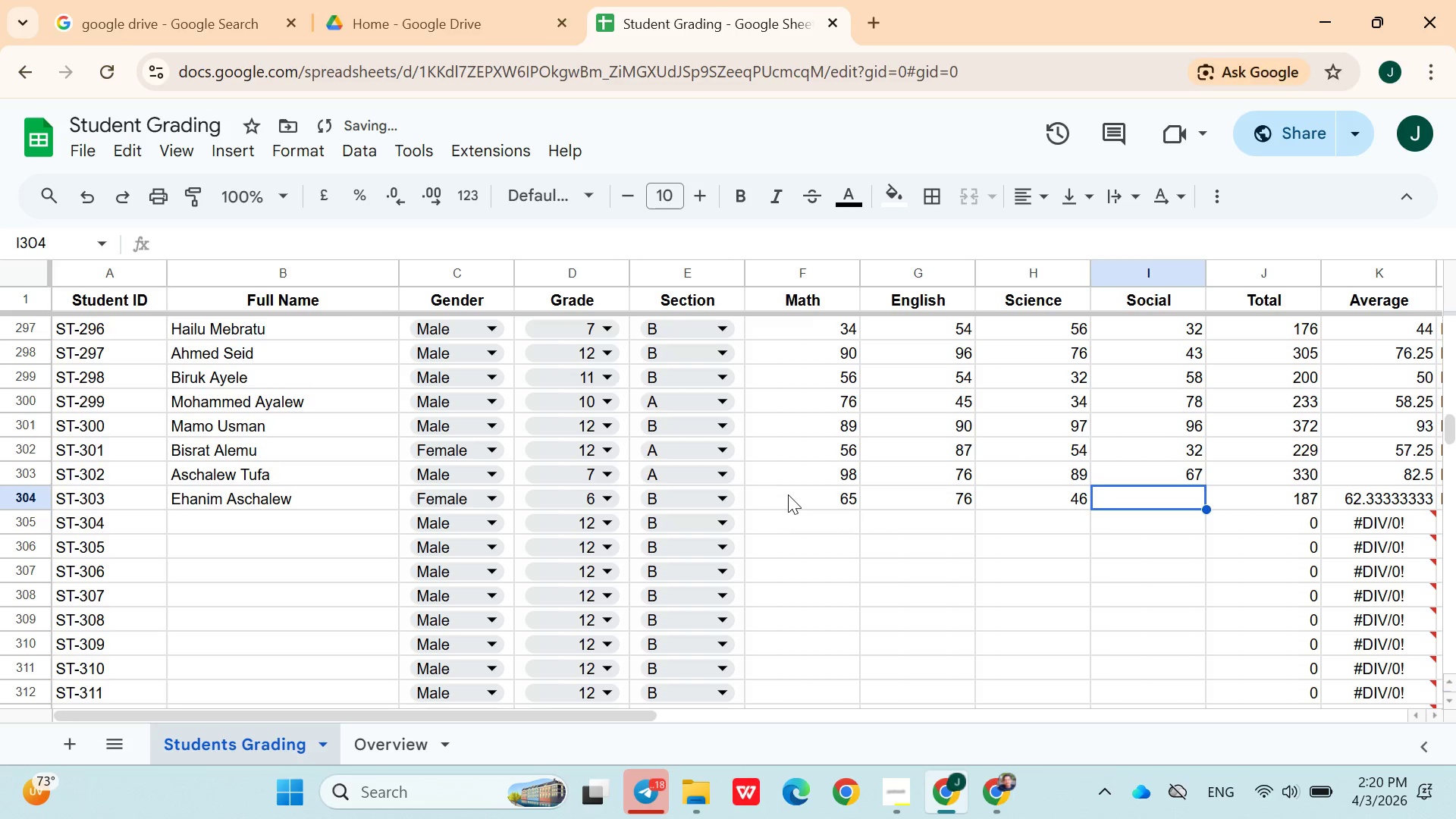 
type(89)
 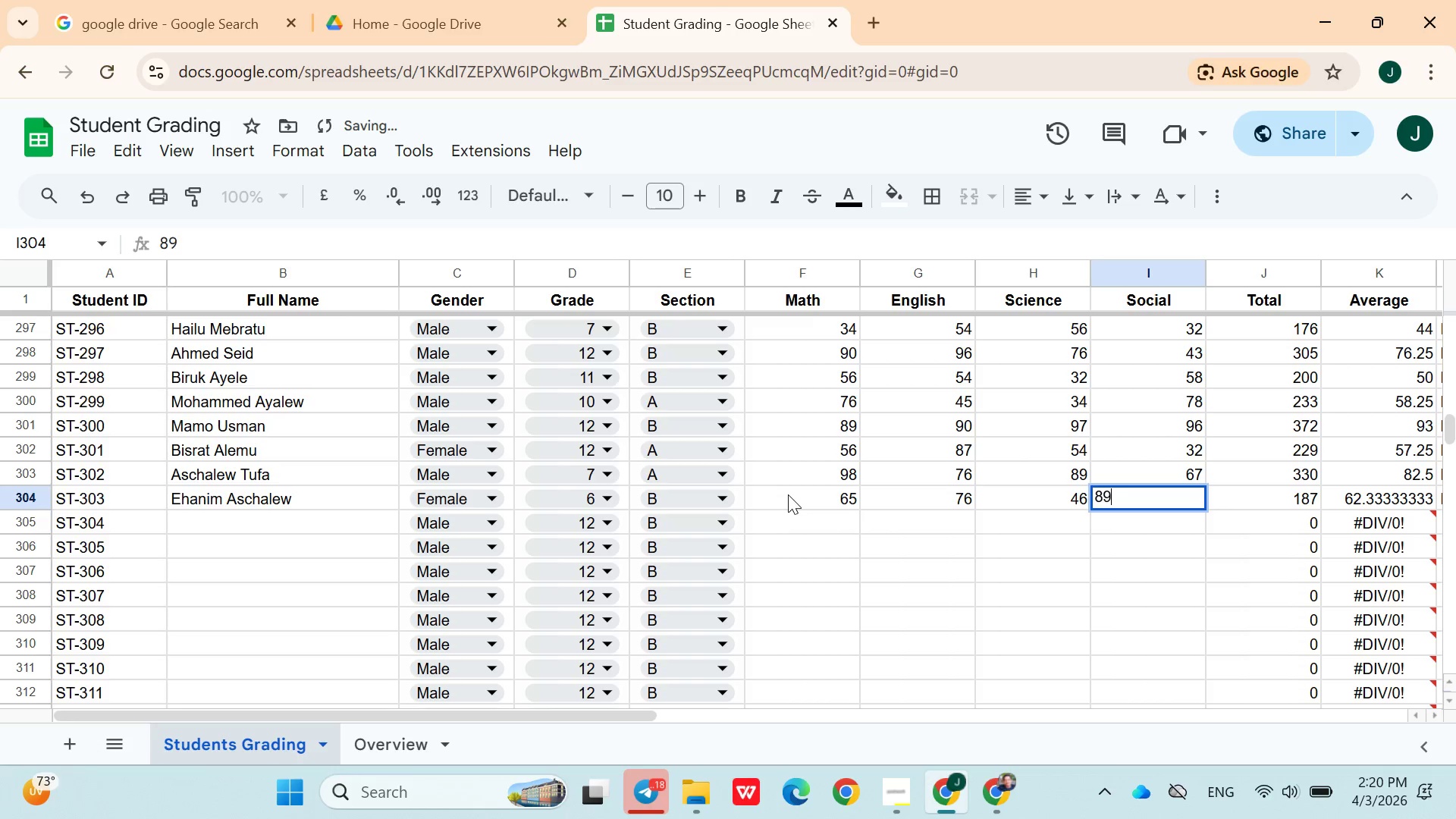 
key(ArrowRight)
 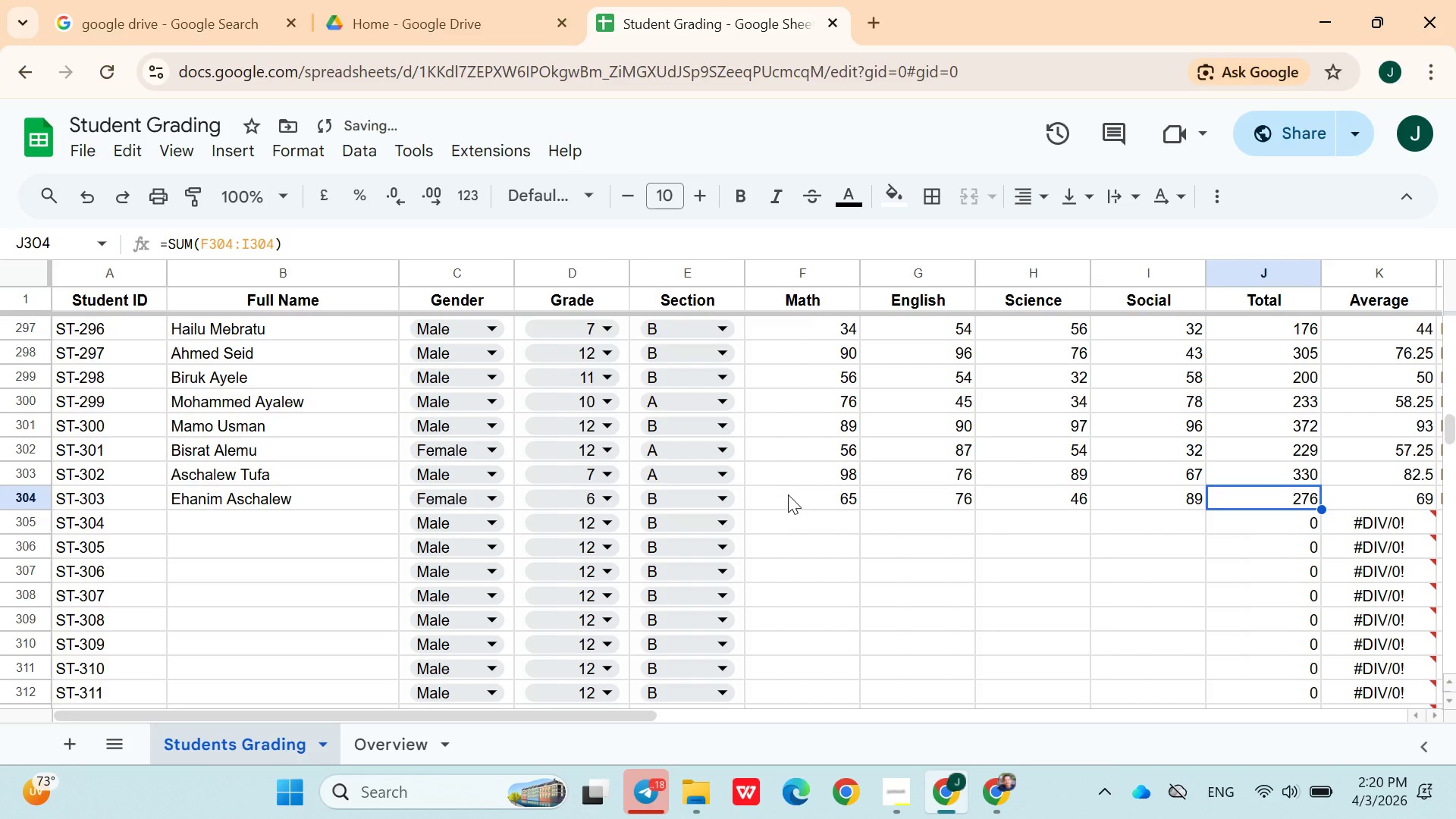 
key(ArrowDown)
 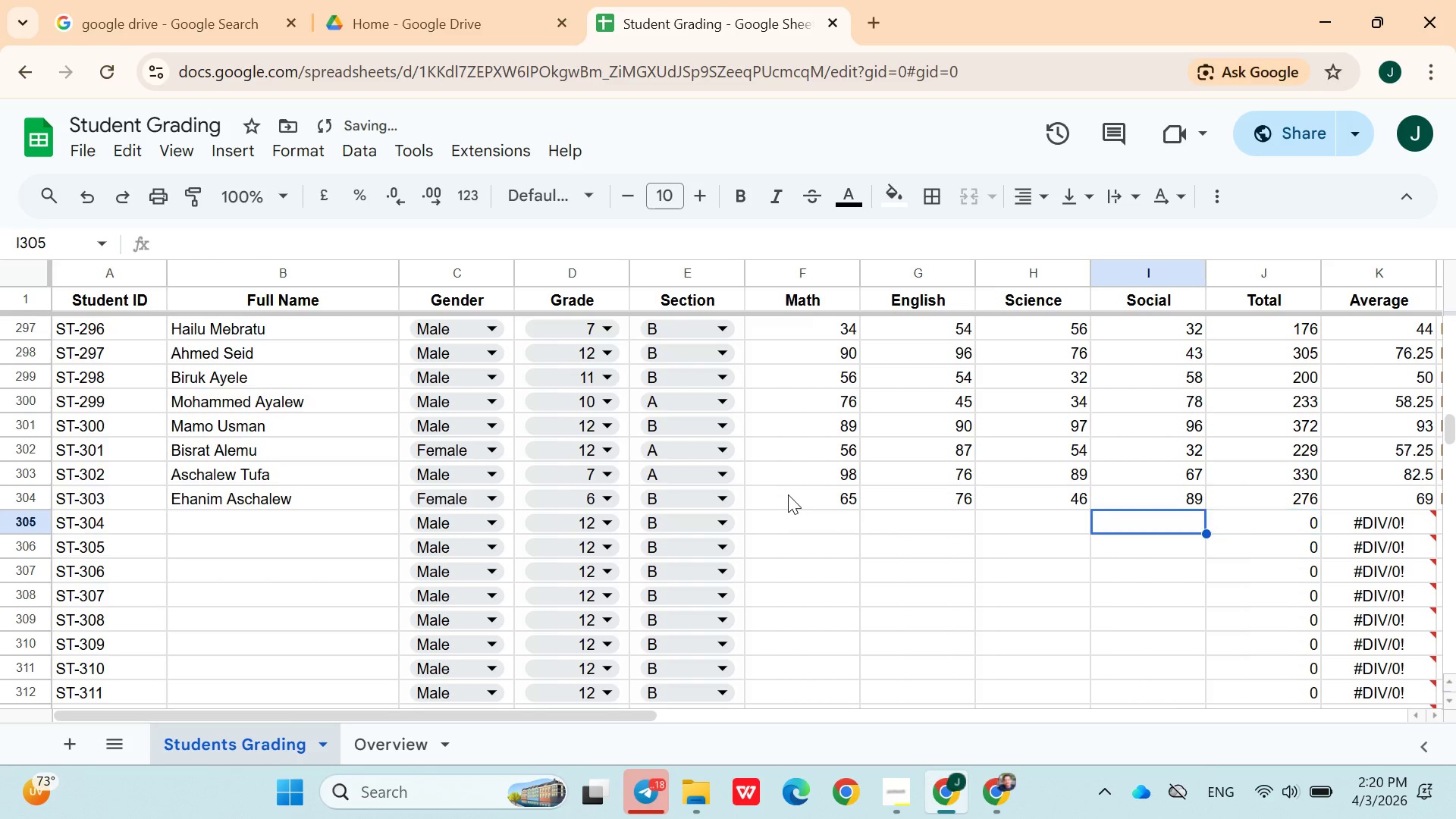 
hold_key(key=ArrowLeft, duration=0.84)
 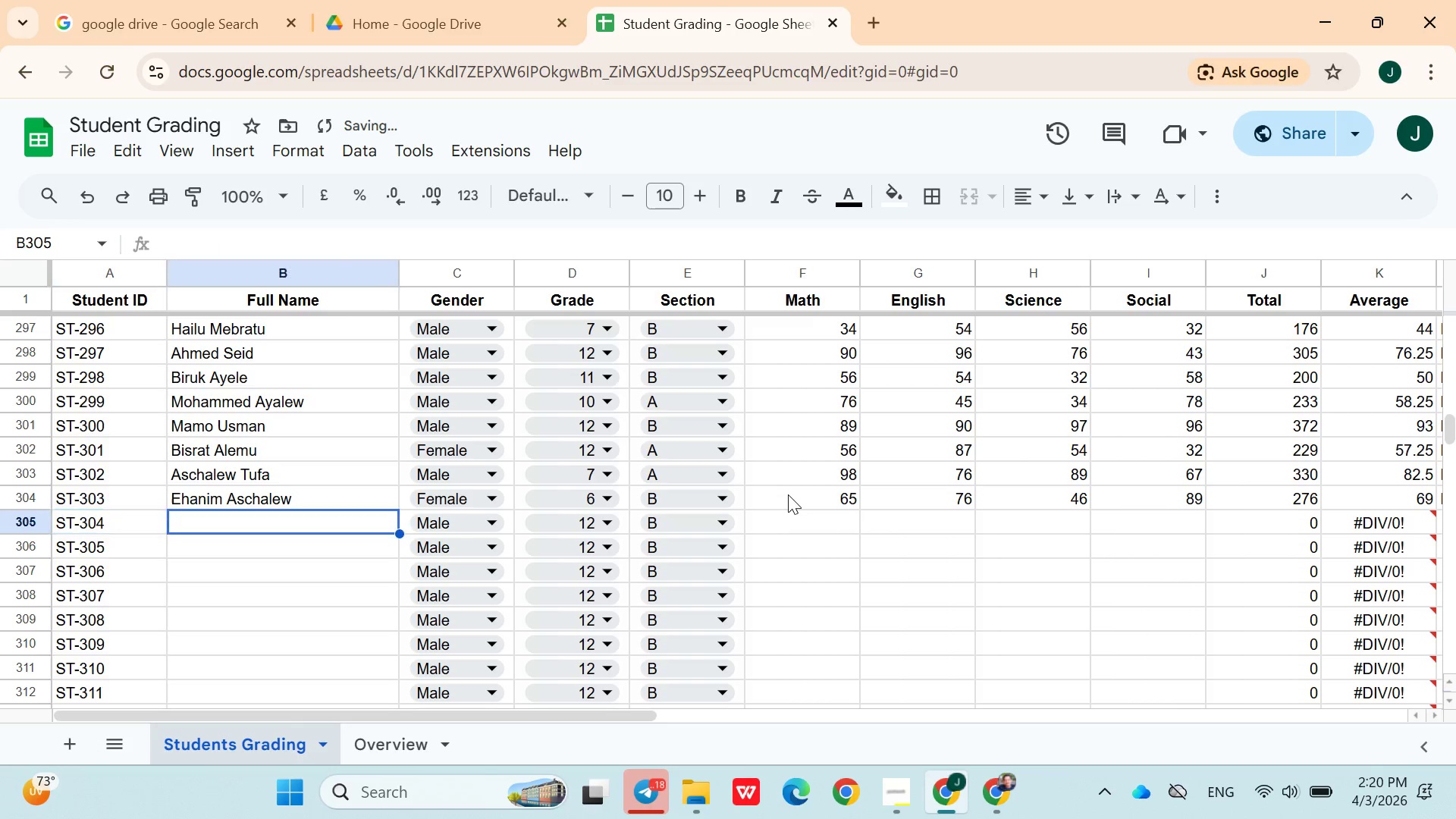 
key(ArrowRight)
 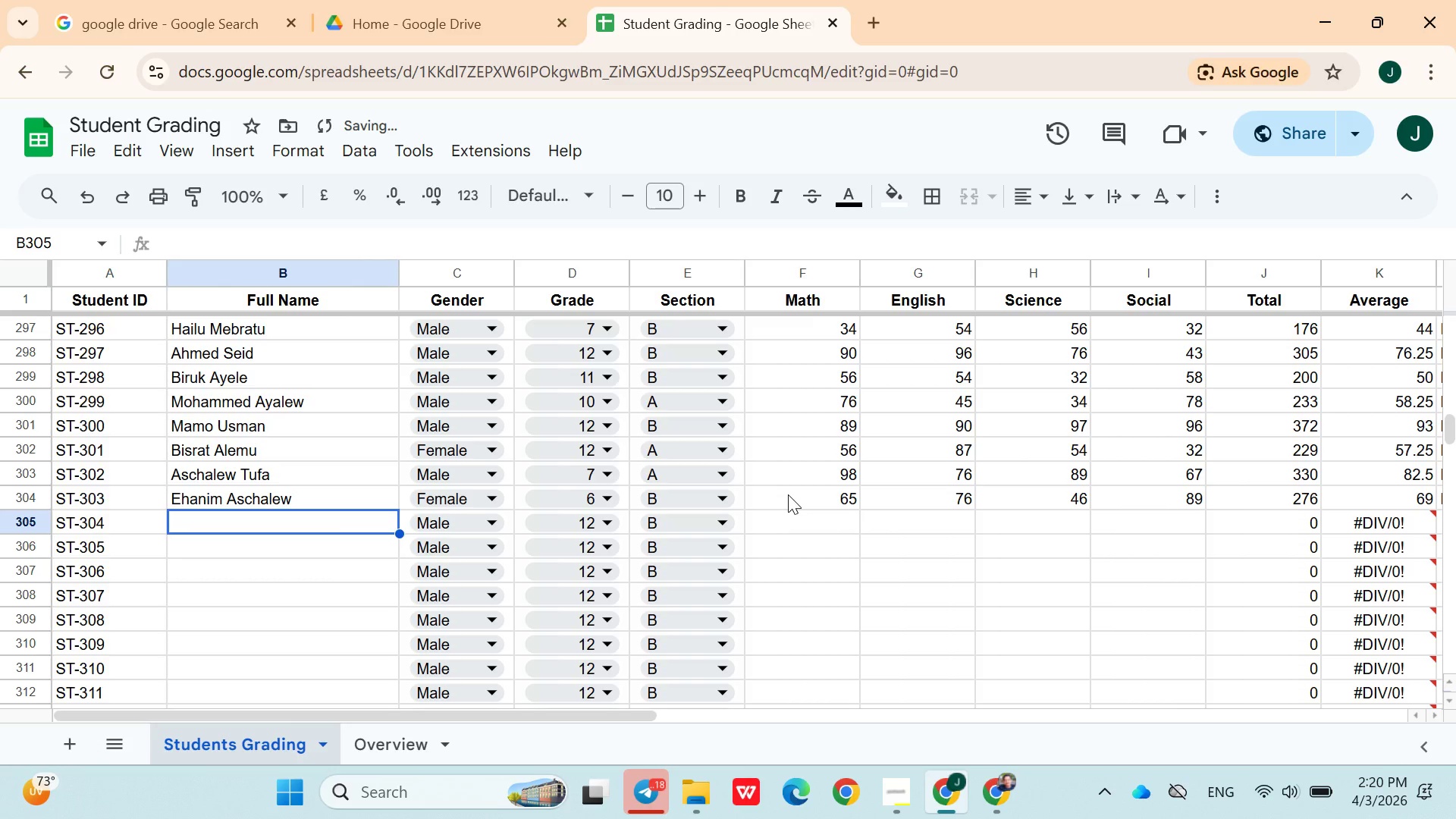 
type(Elisa Mulugeta)
 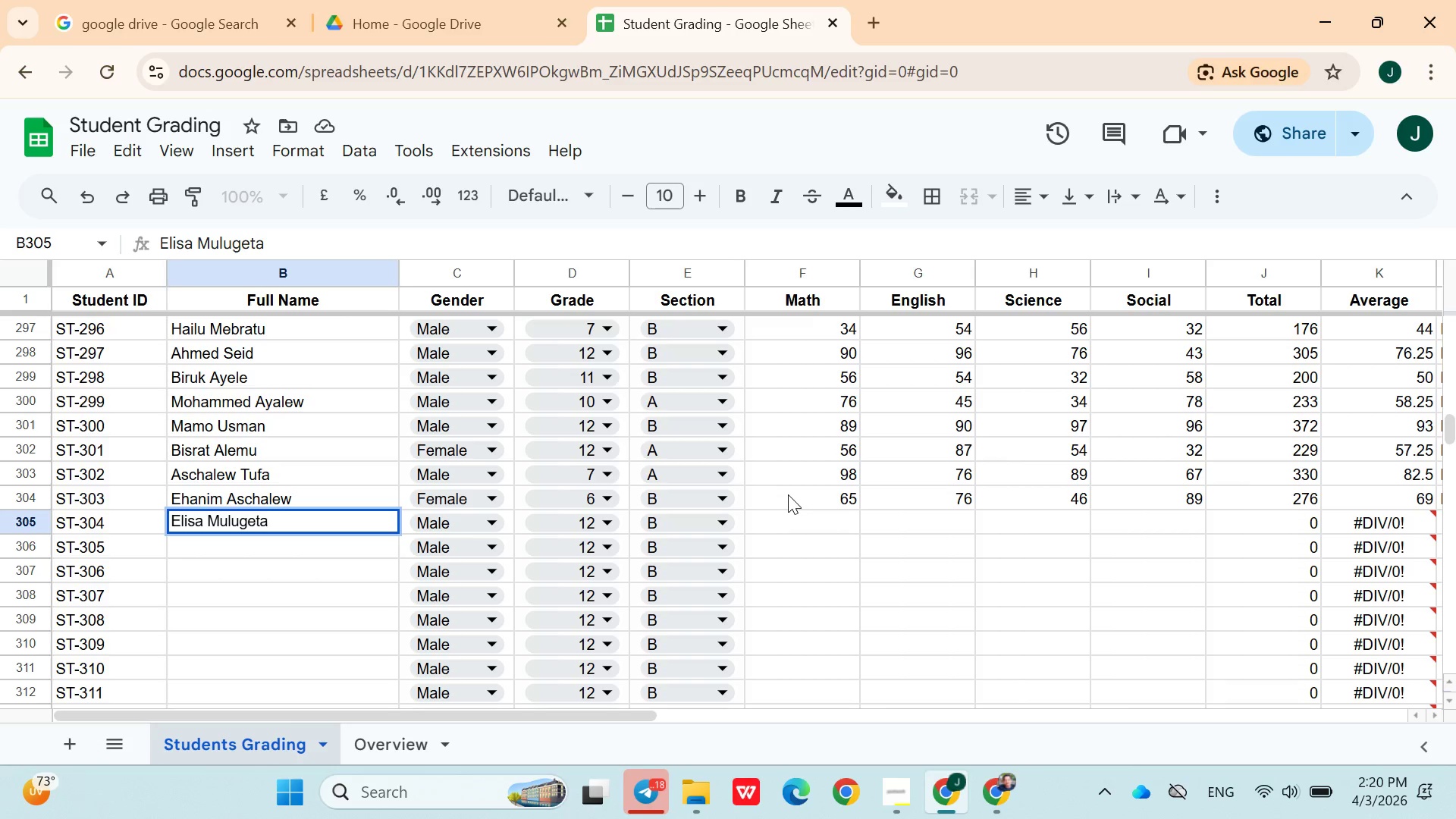 
left_click([594, 519])
 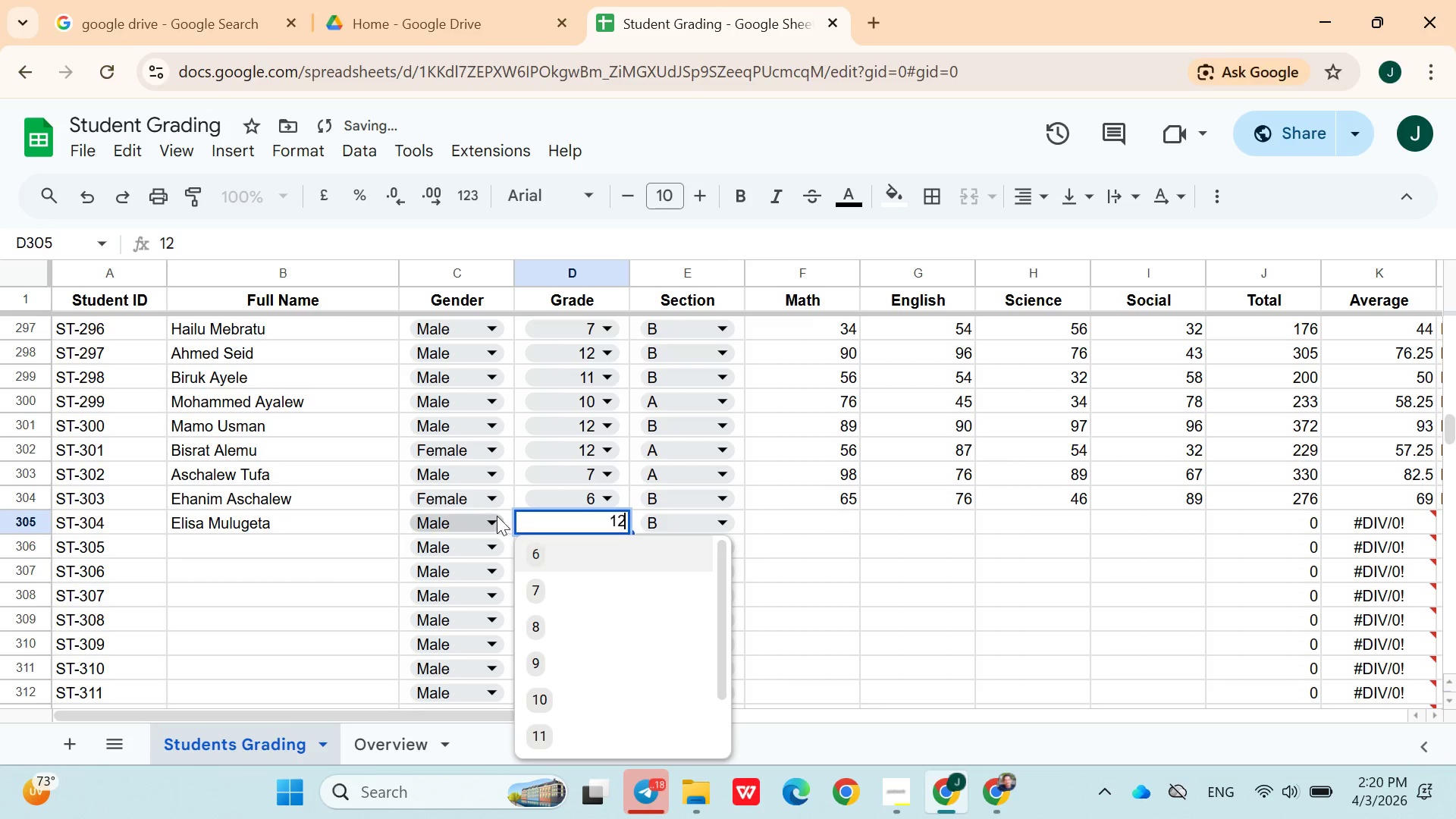 
left_click([484, 531])
 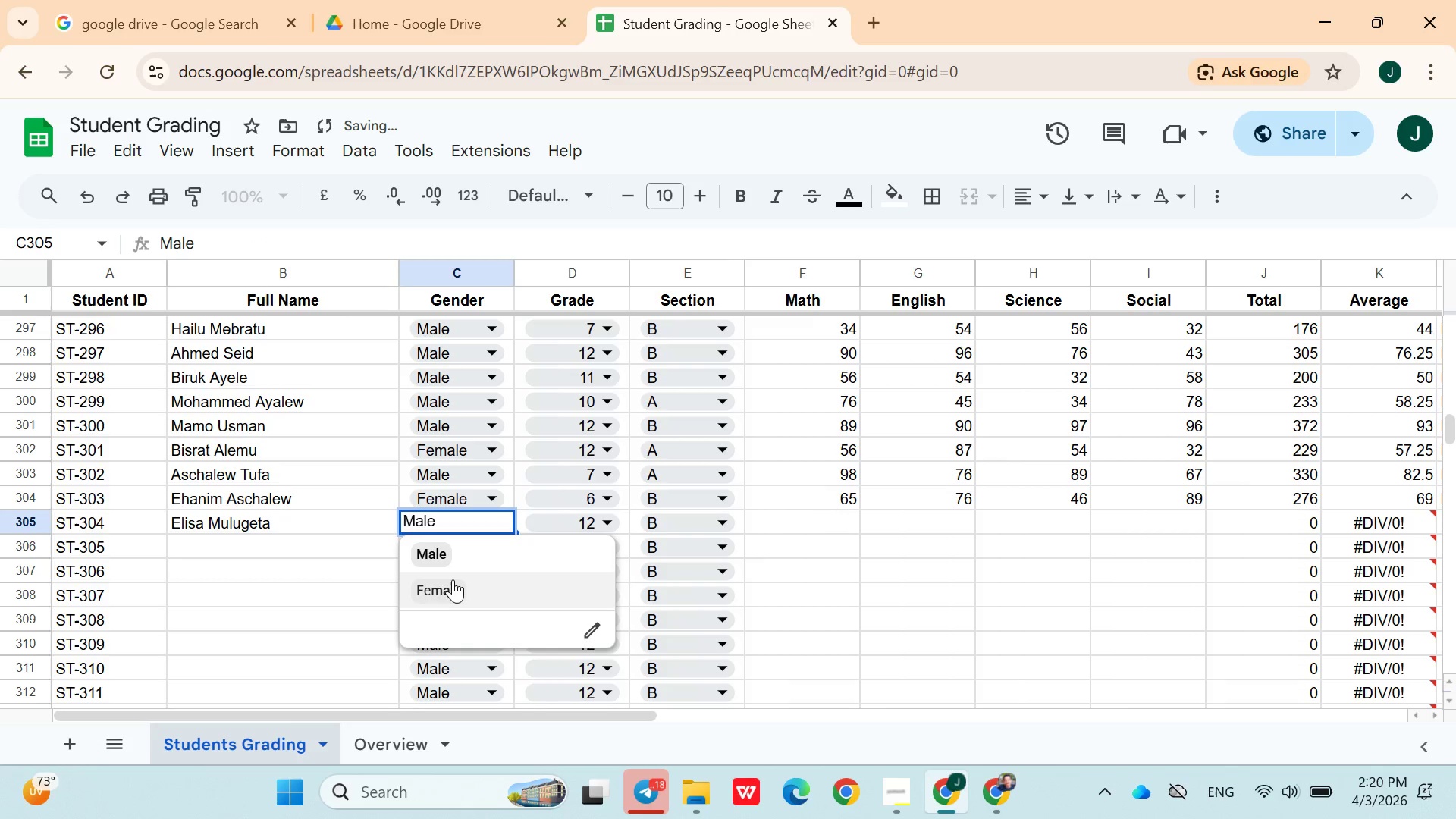 
left_click([450, 585])
 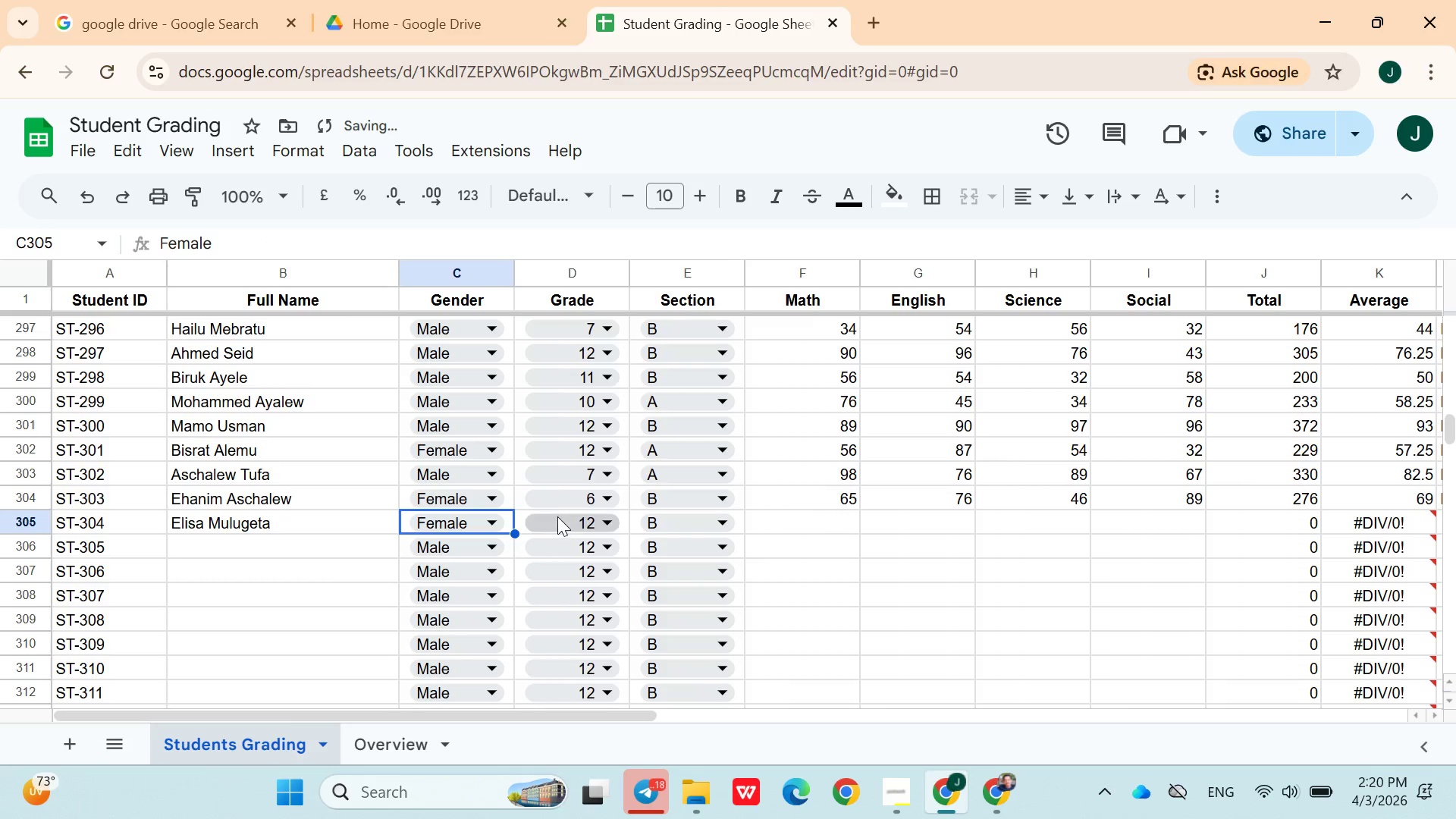 
left_click([560, 522])
 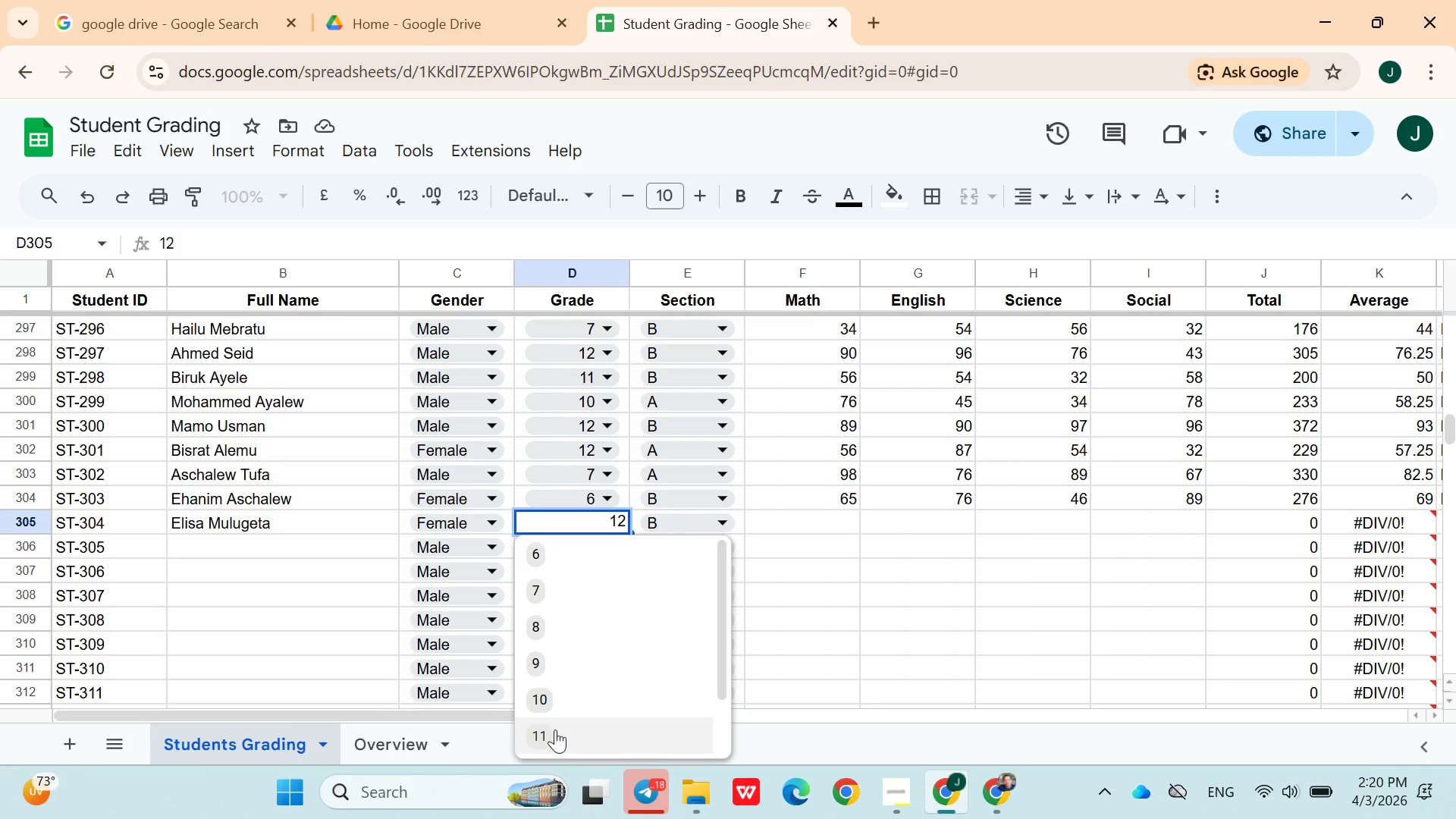 
wait(10.89)
 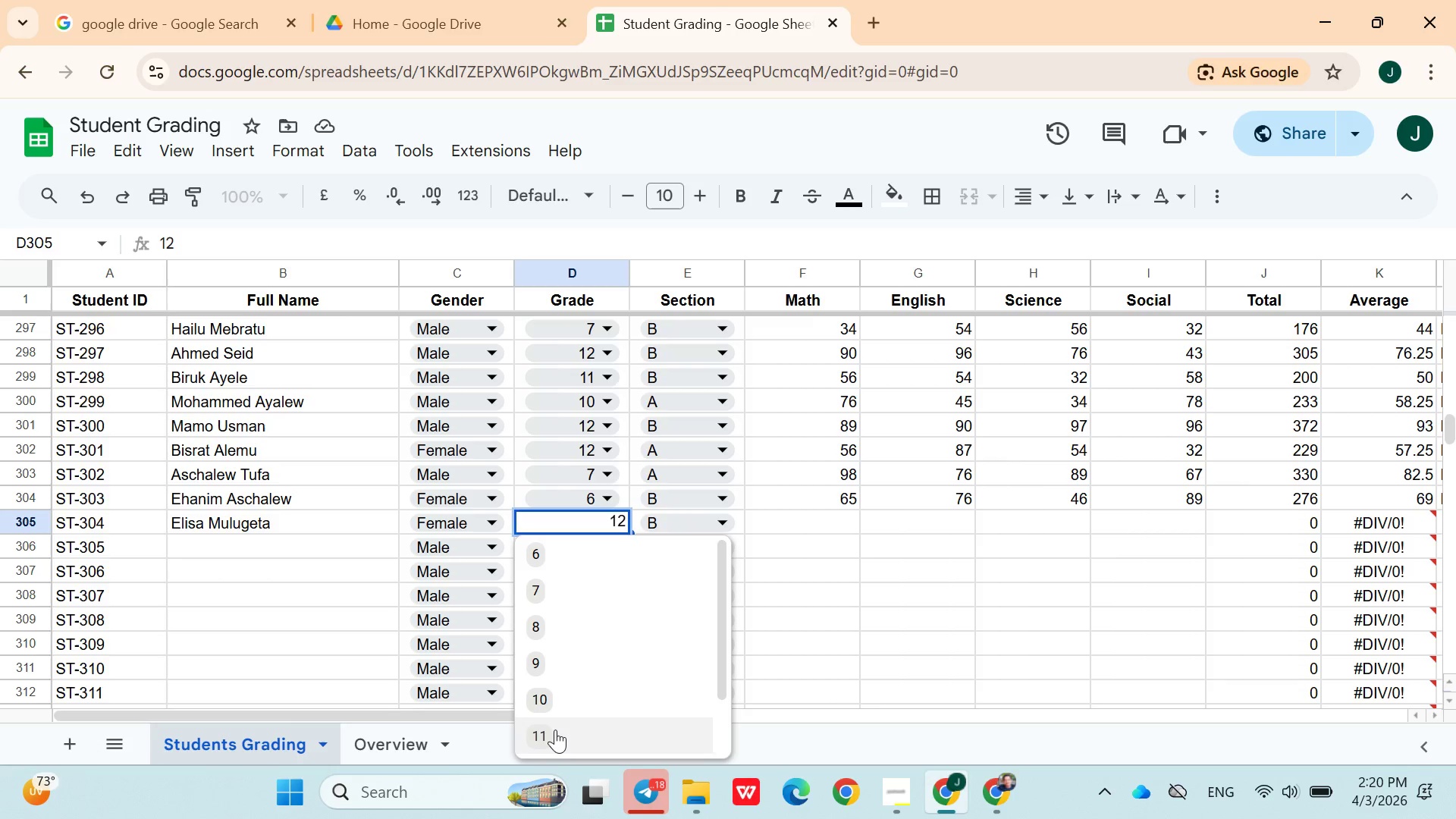 
left_click([572, 695])
 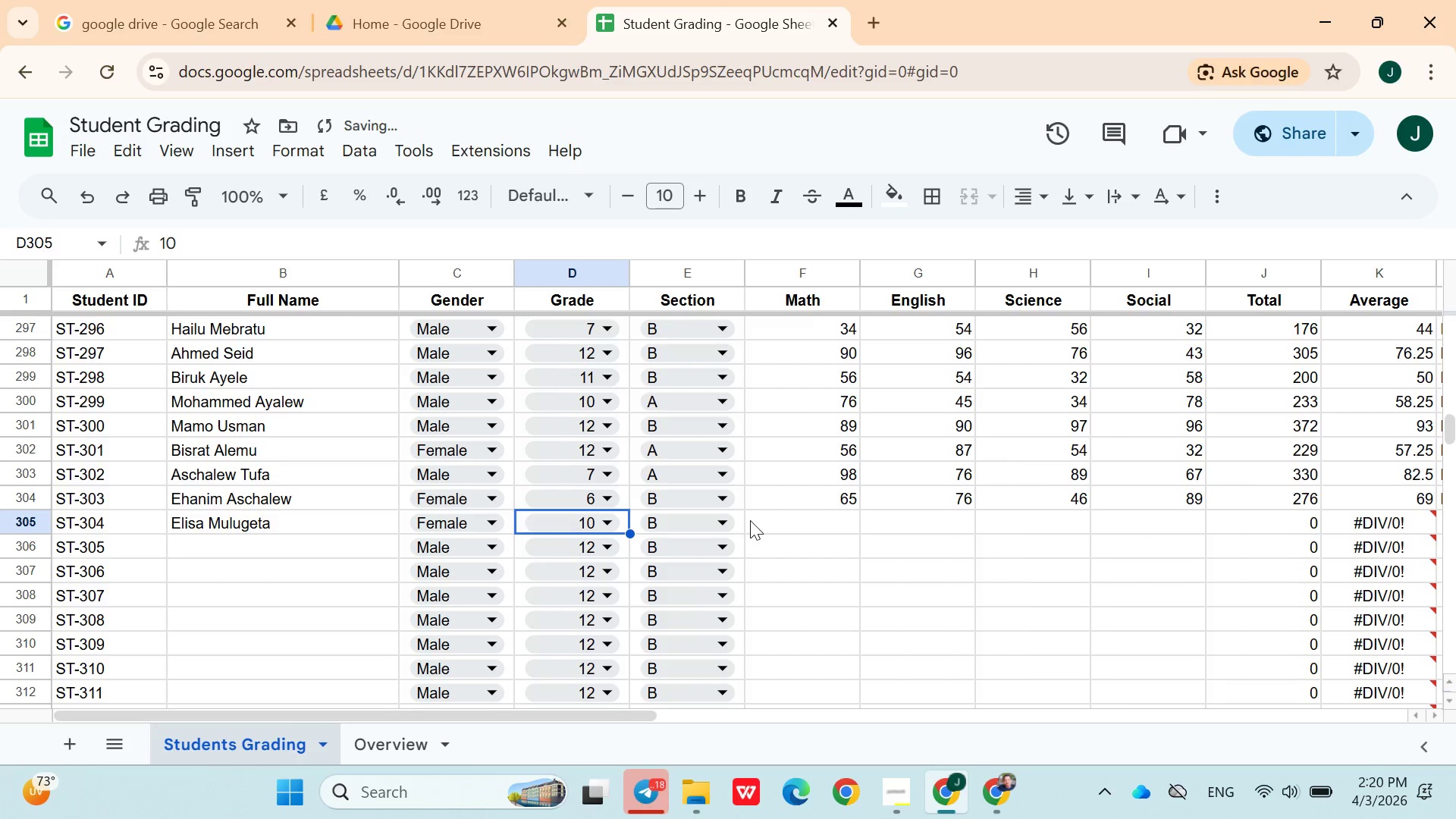 
left_click([686, 513])
 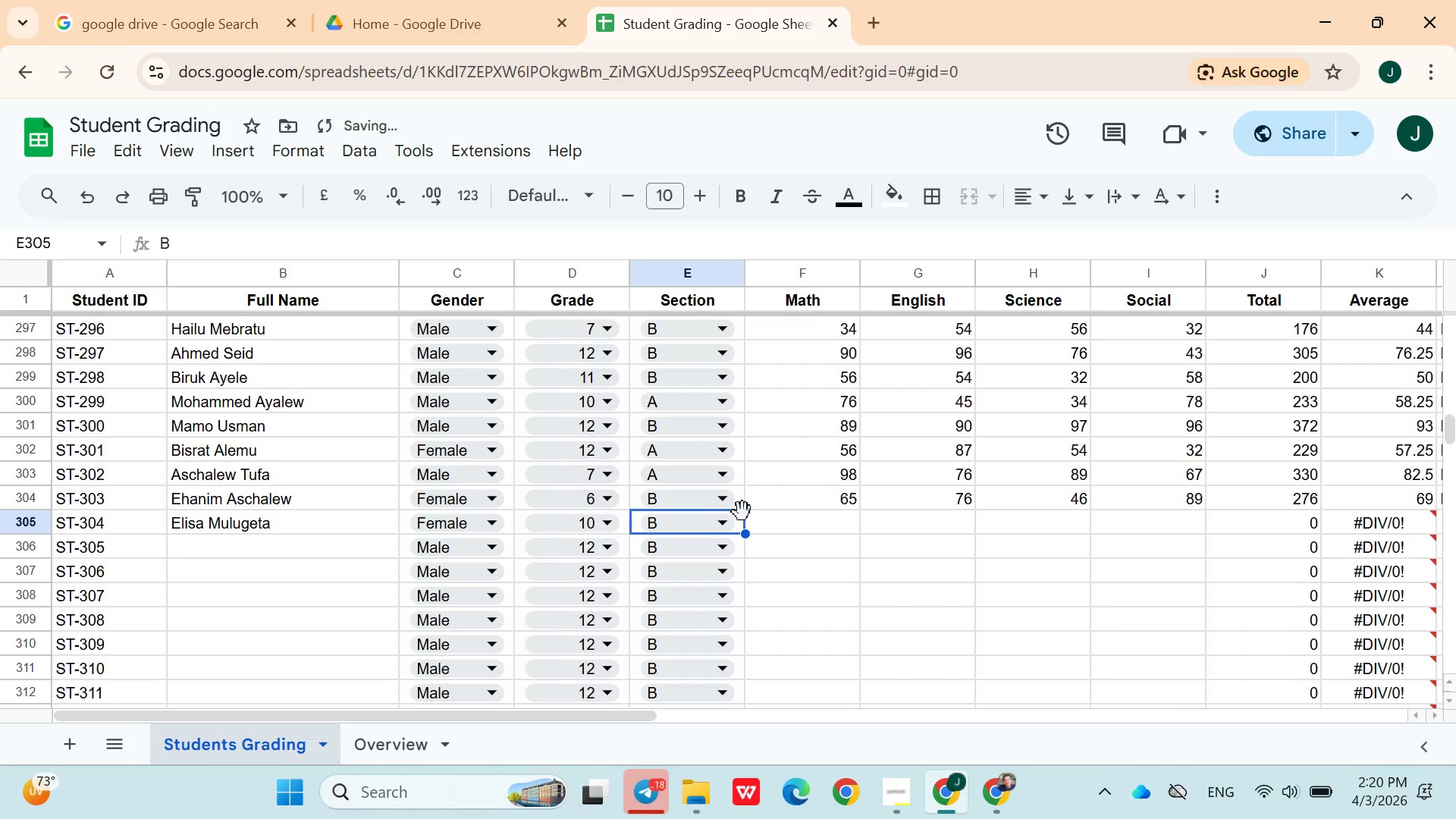 
left_click([802, 517])
 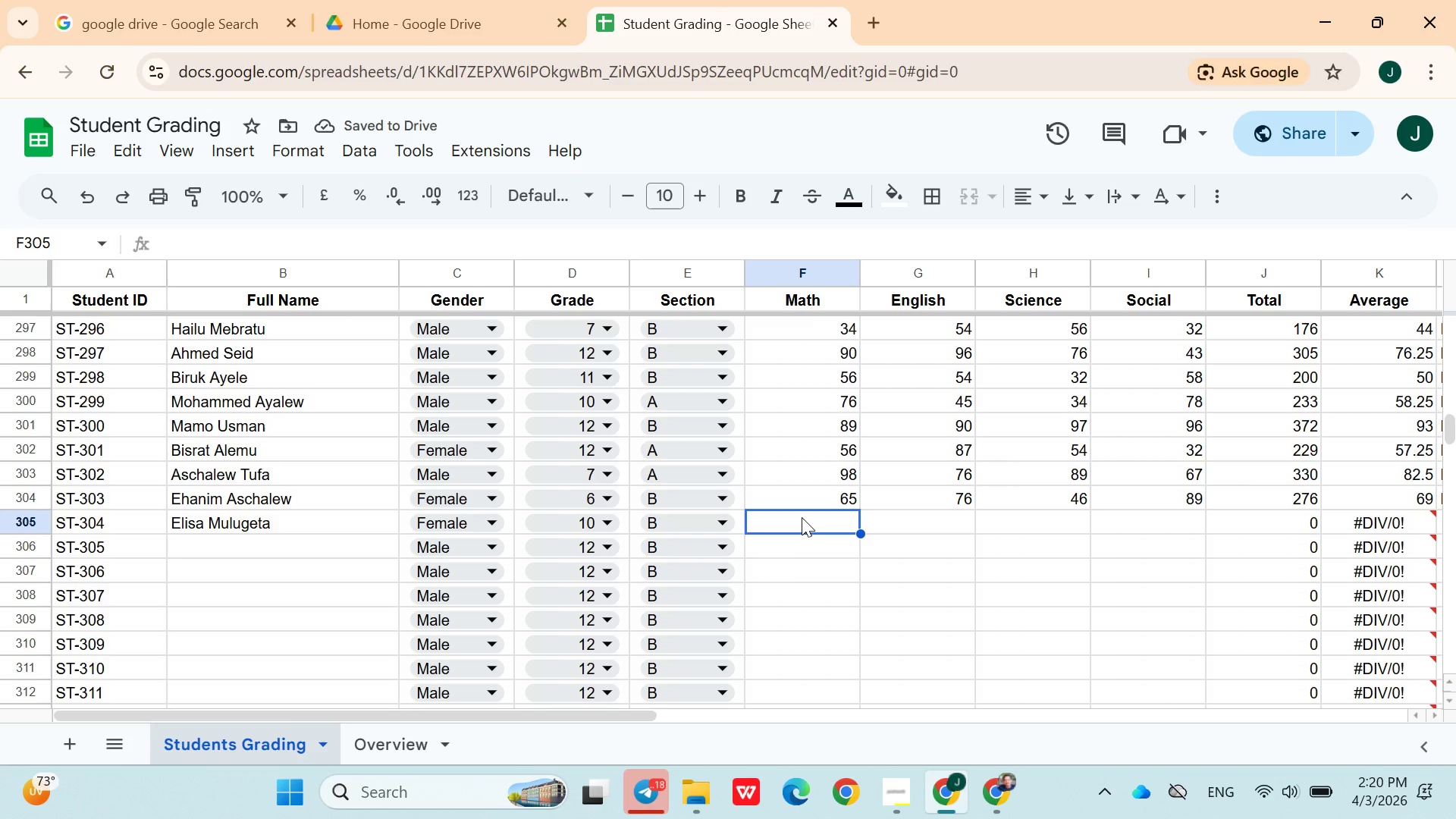 
type(90)
 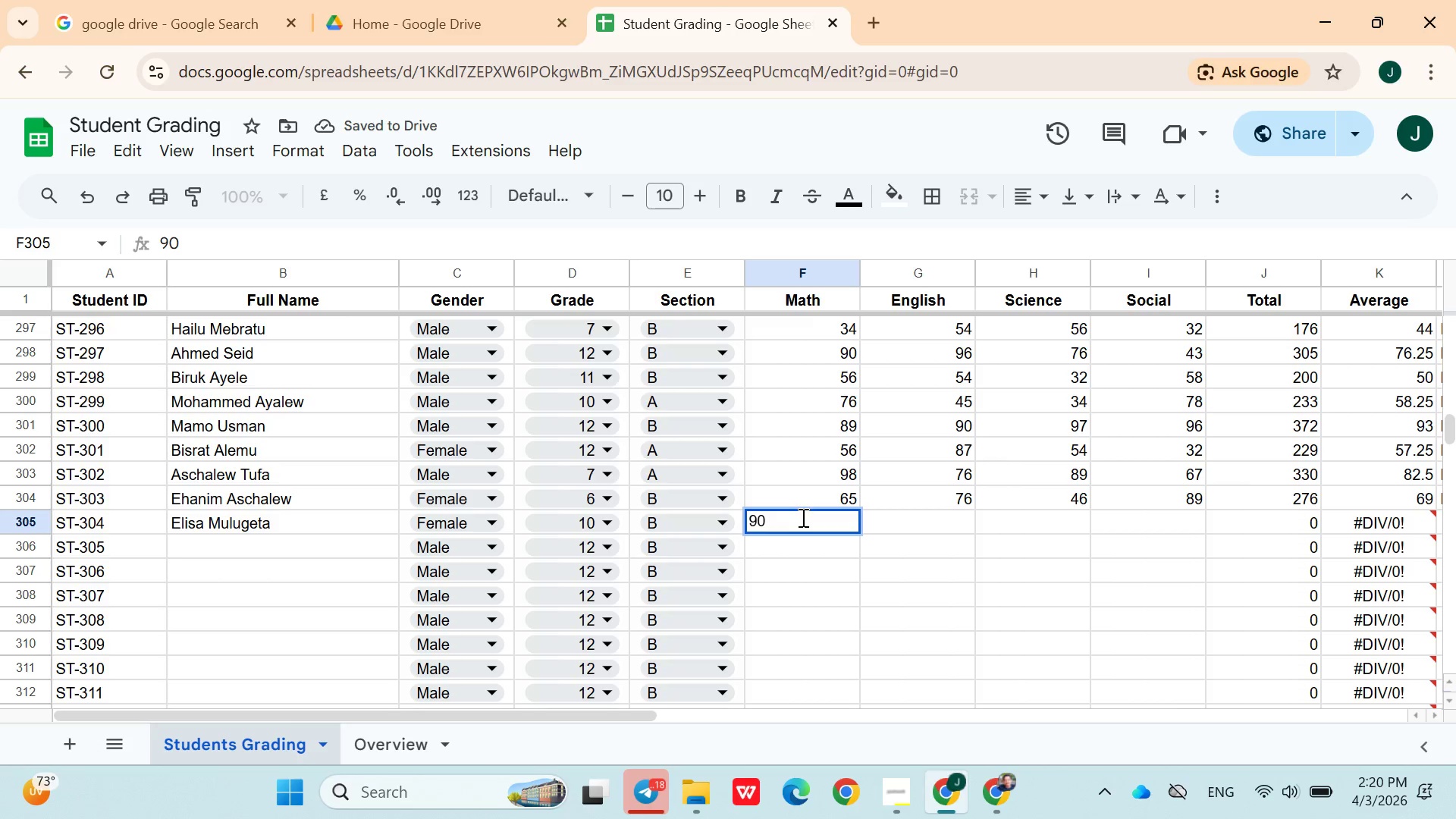 
key(ArrowRight)
 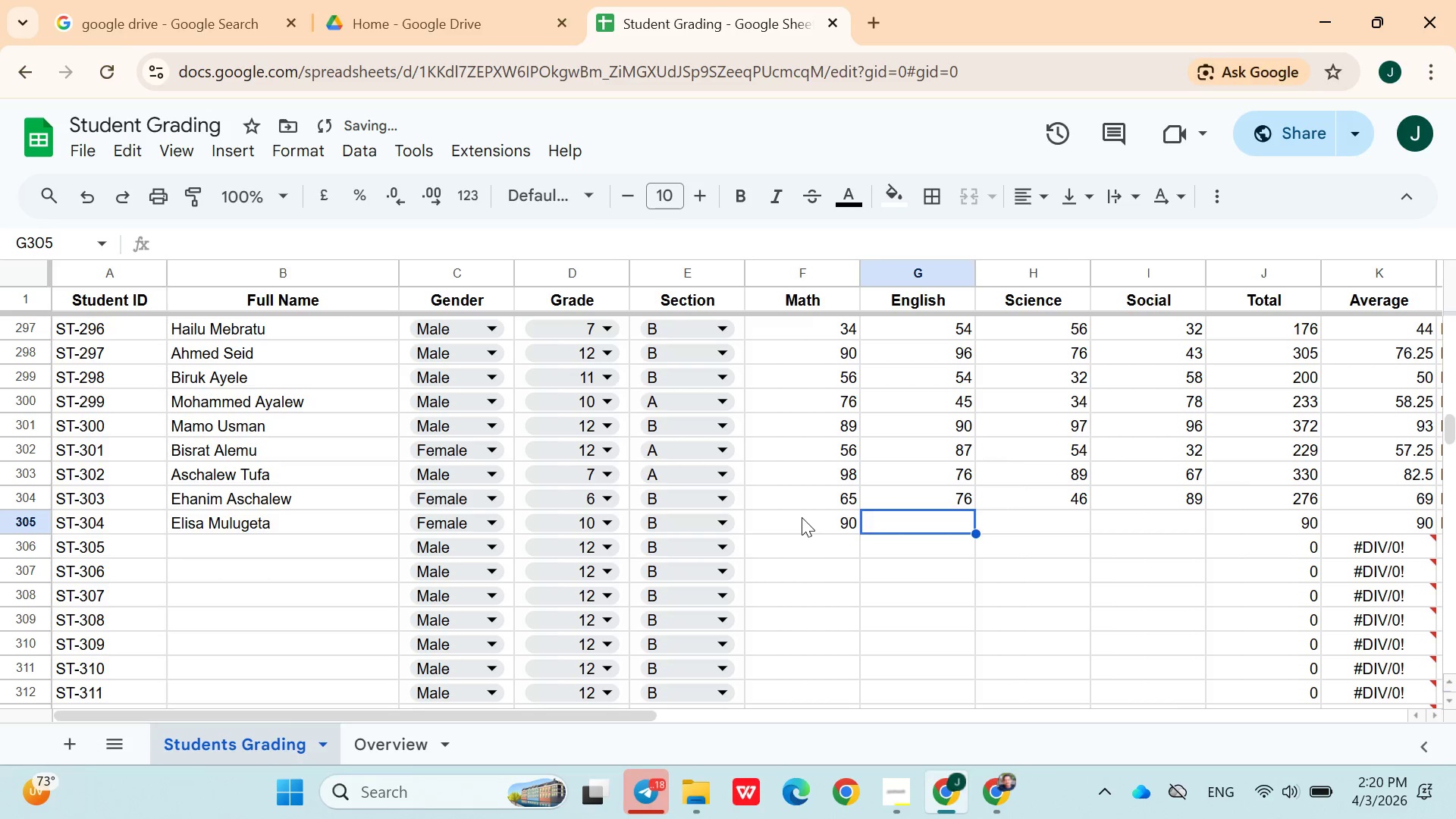 
type(78)
 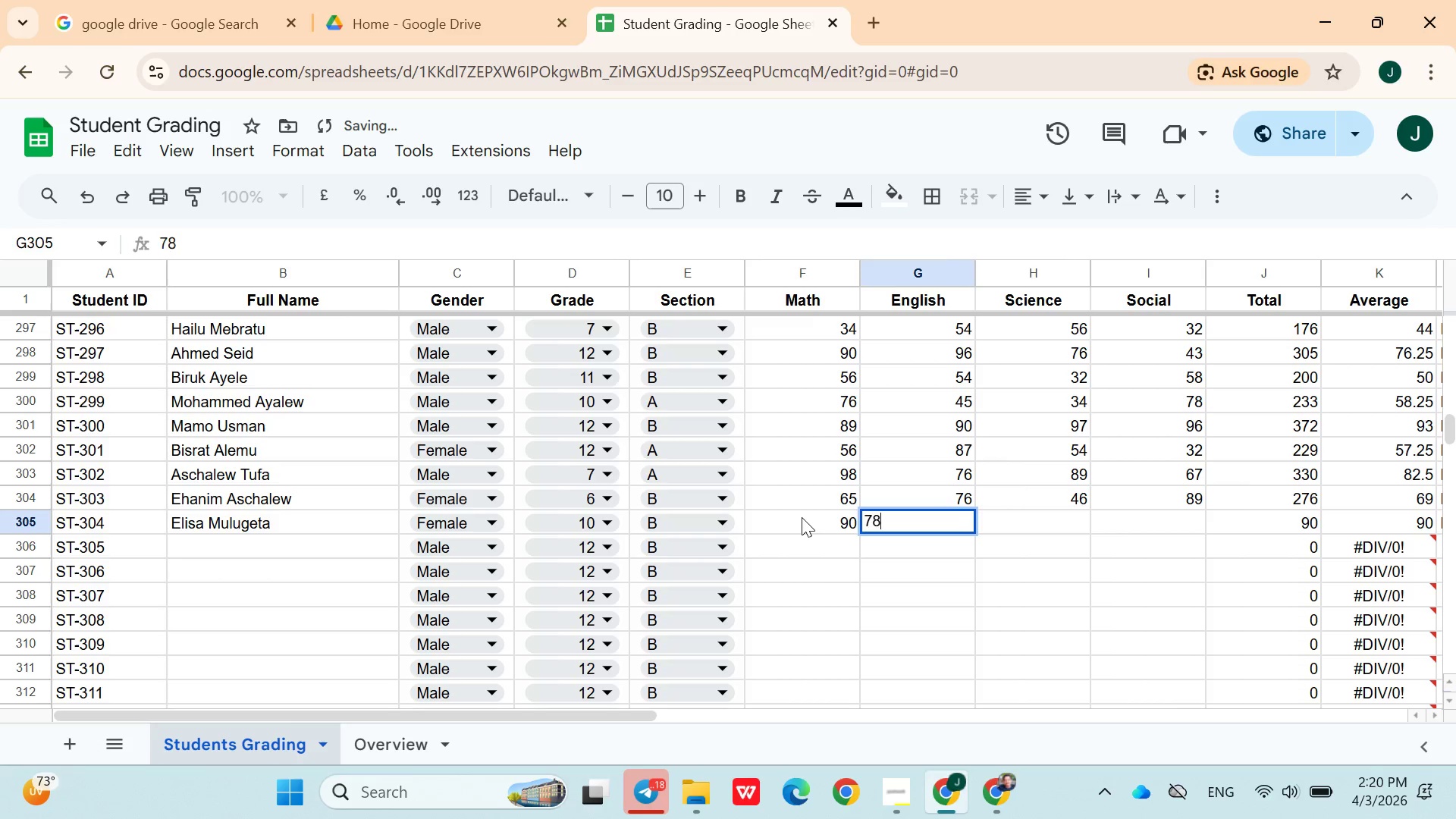 
key(ArrowRight)
 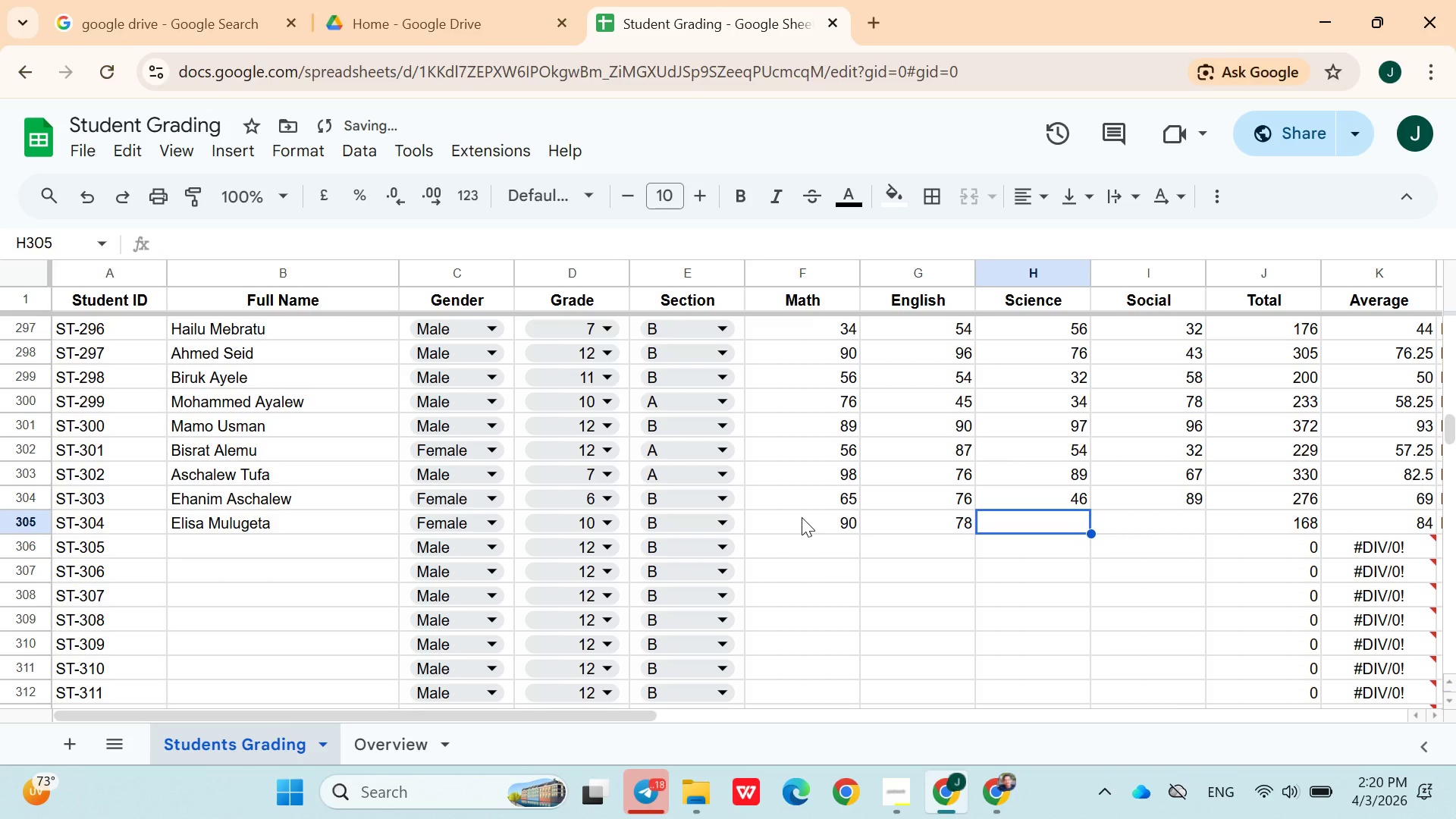 
type(86)
 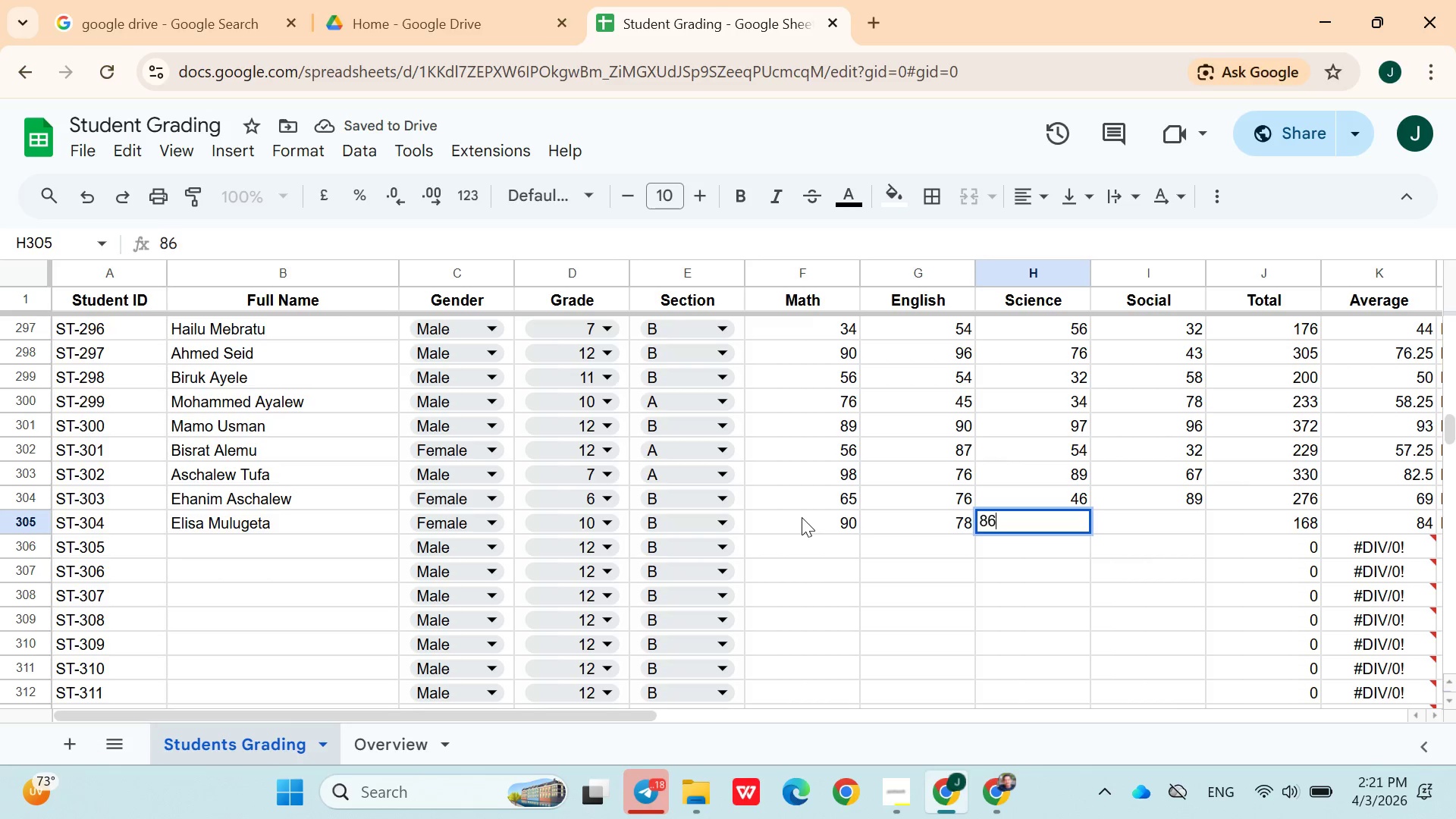 
key(ArrowRight)
 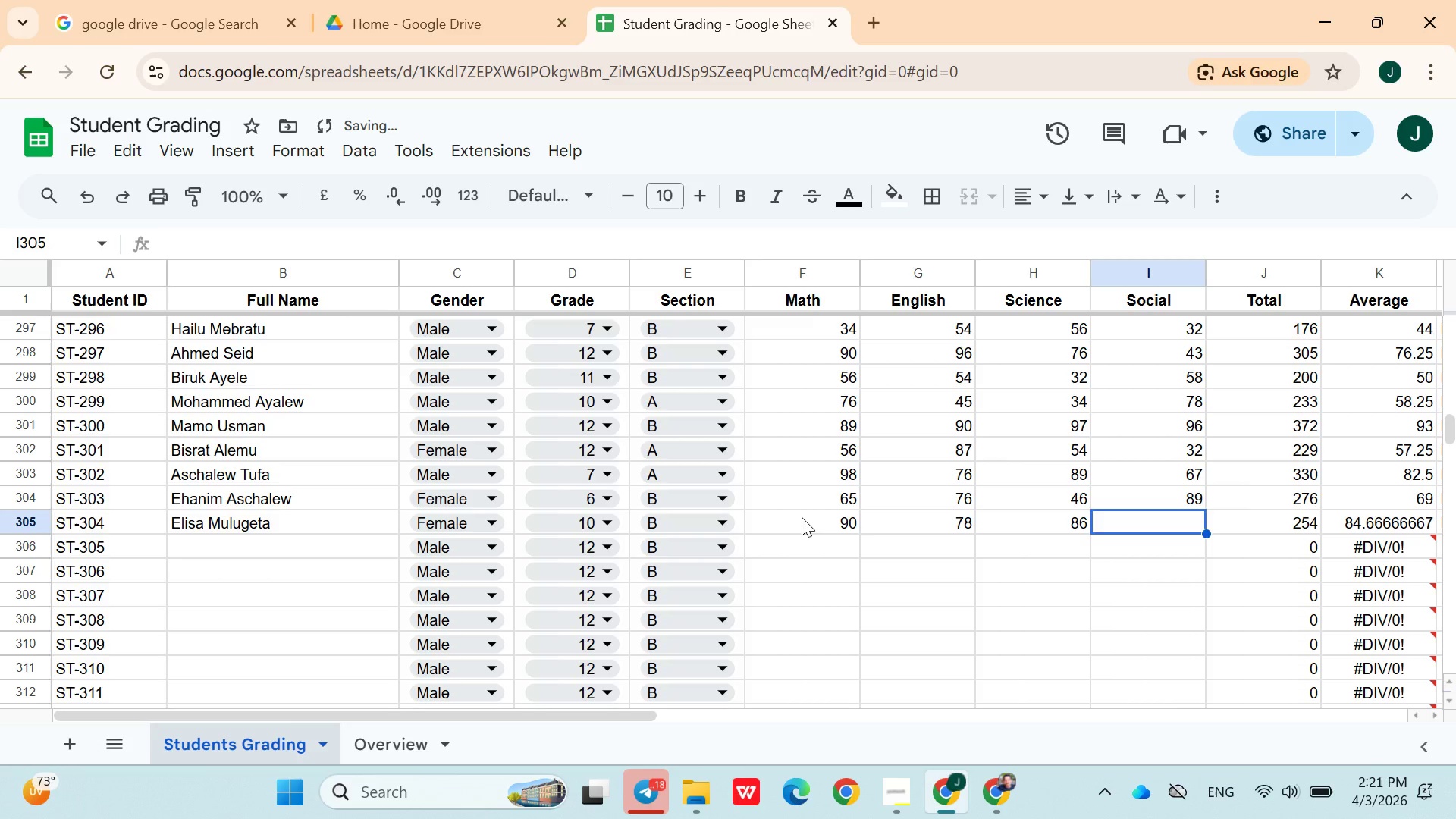 
type(93)
 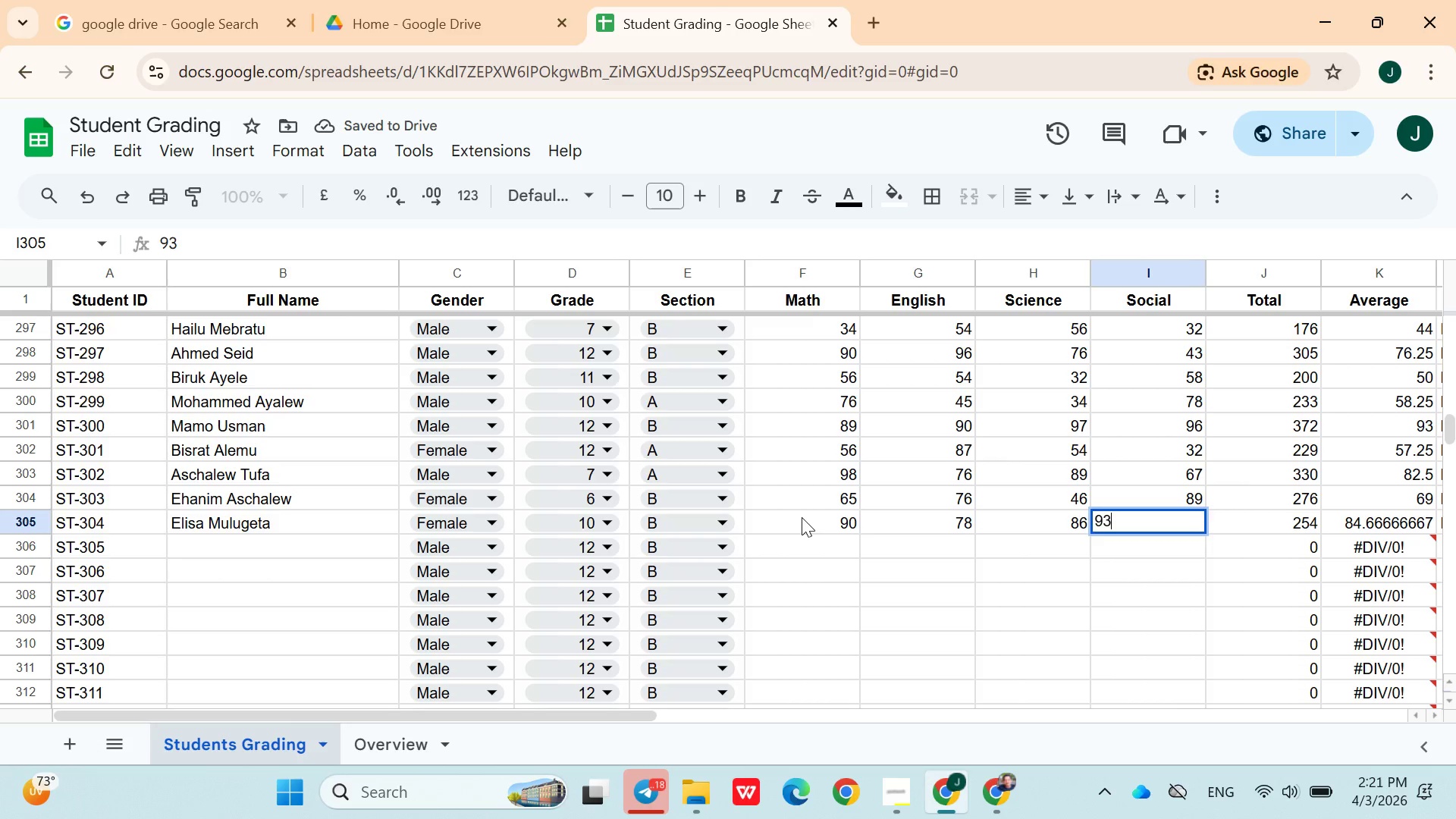 
key(ArrowRight)
 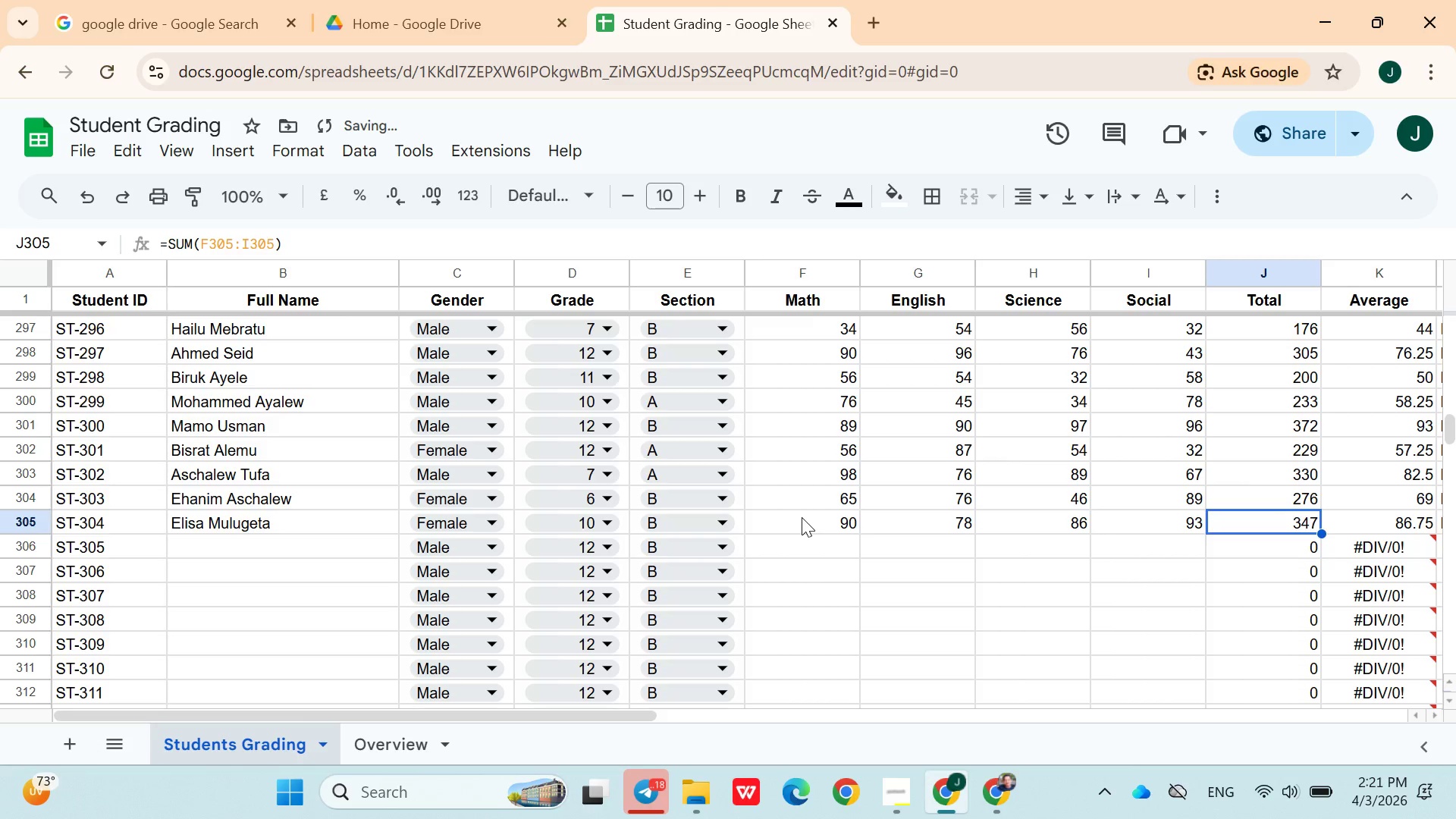 
key(ArrowDown)
 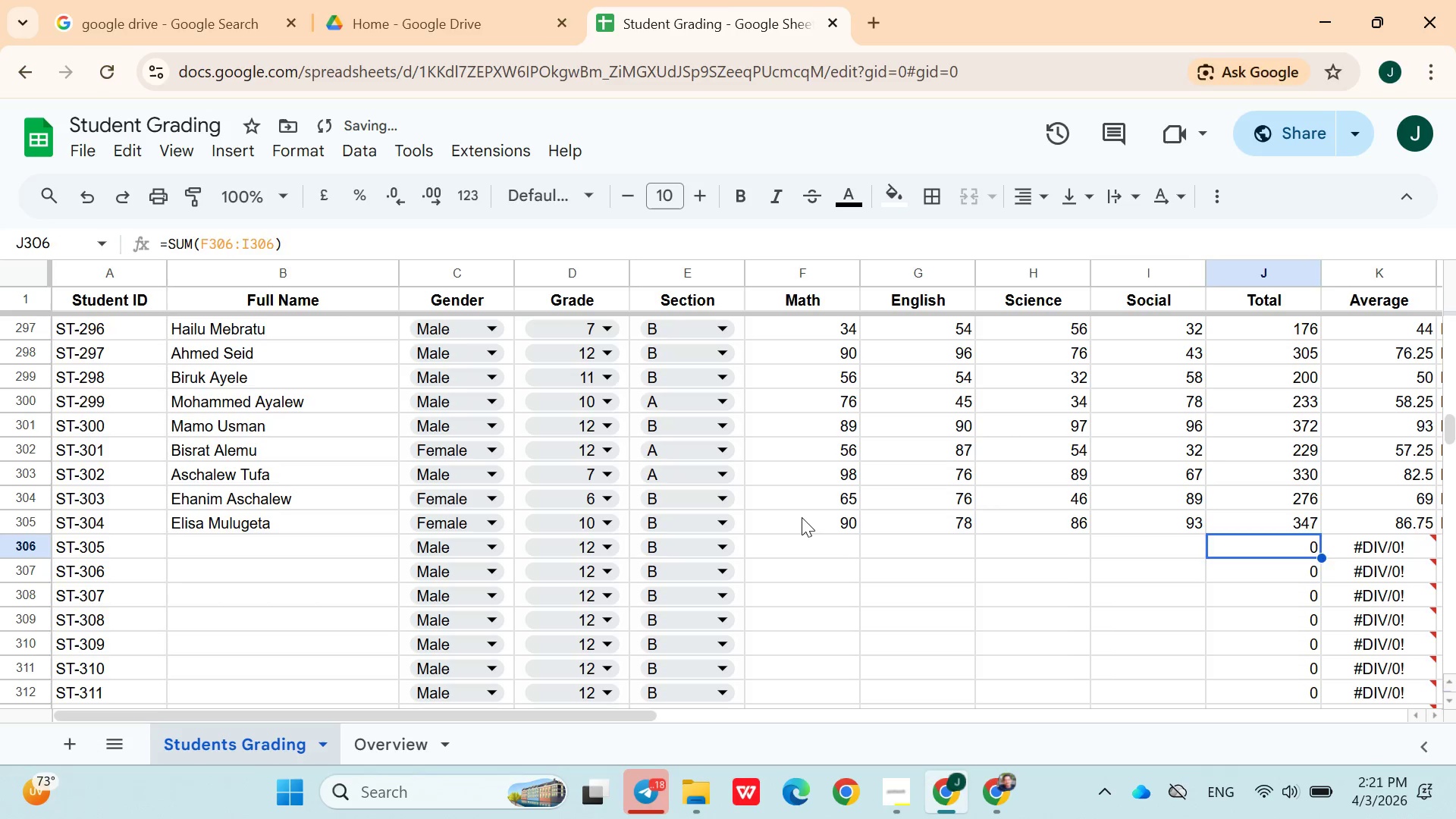 
hold_key(key=ArrowLeft, duration=0.86)
 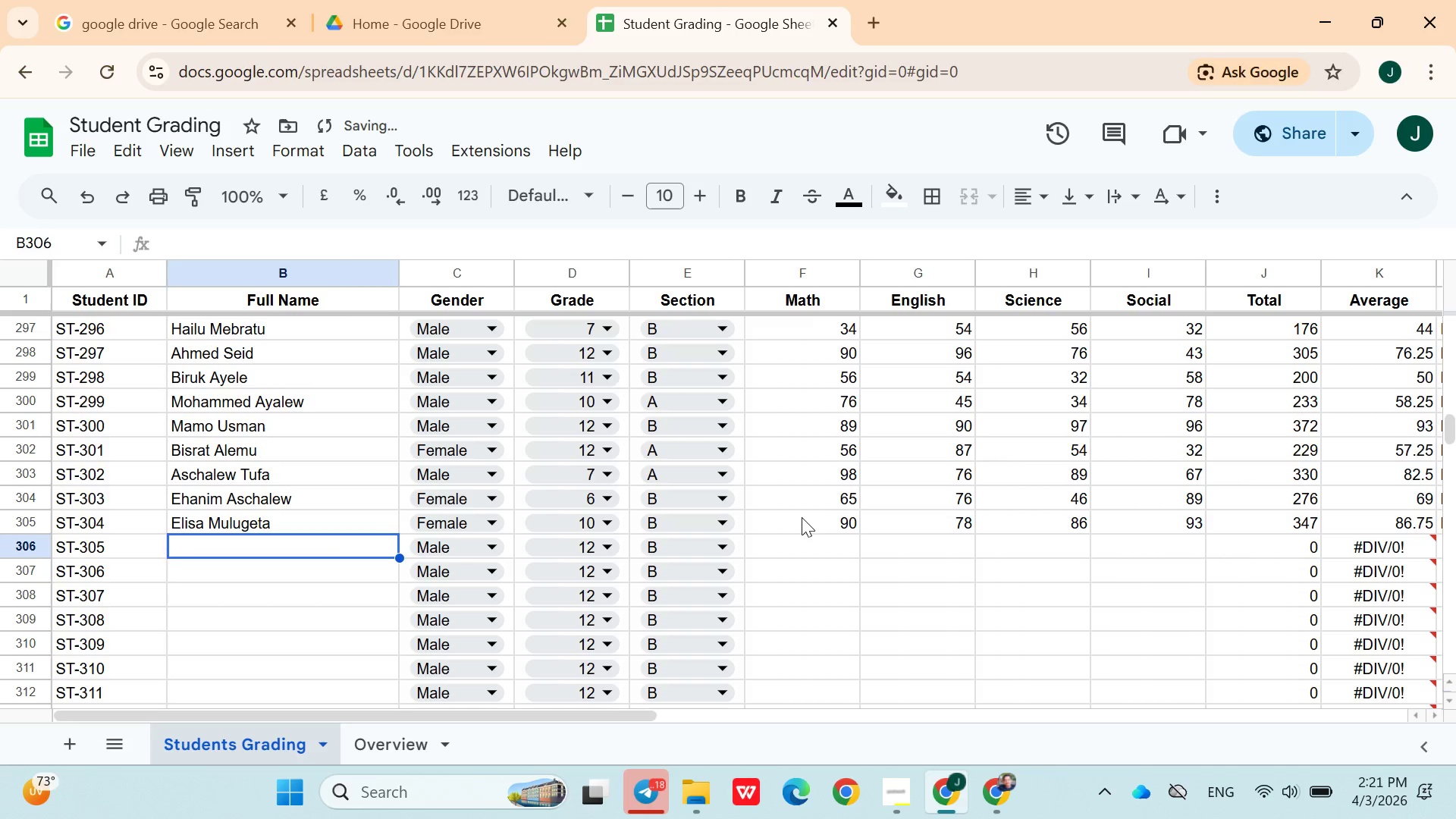 
key(ArrowRight)
 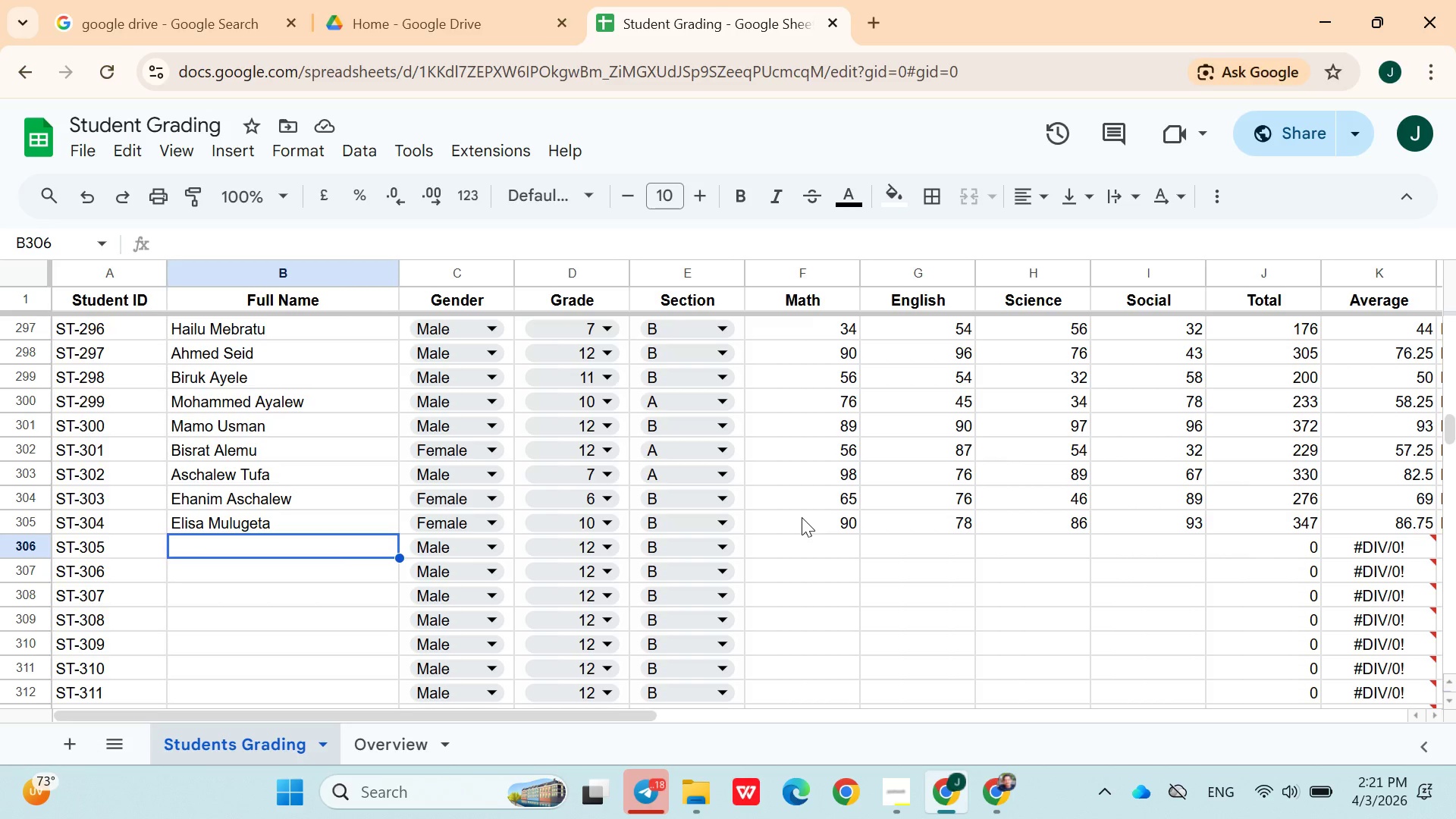 
wait(9.38)
 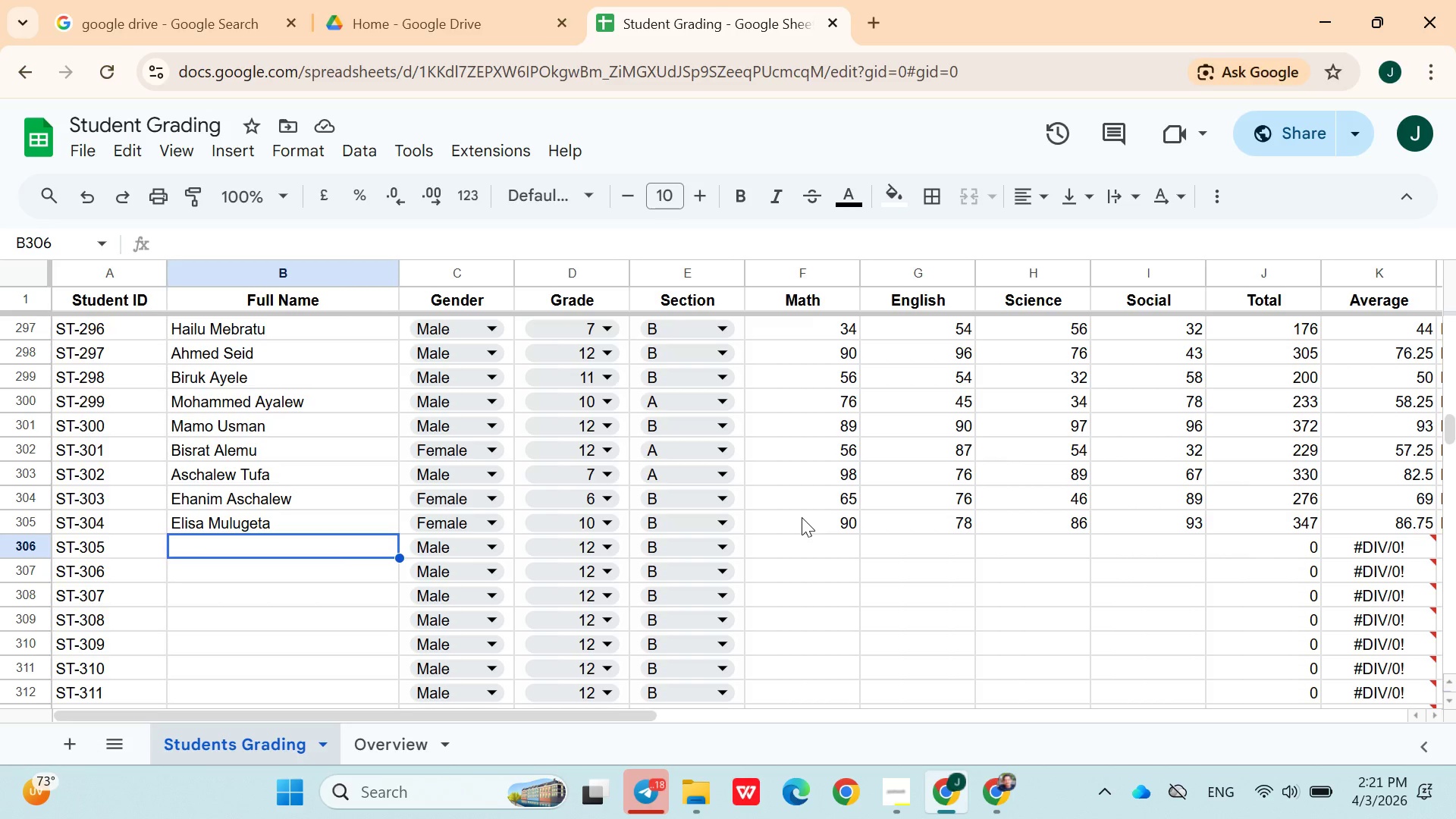 
type(Heven Solomon)
 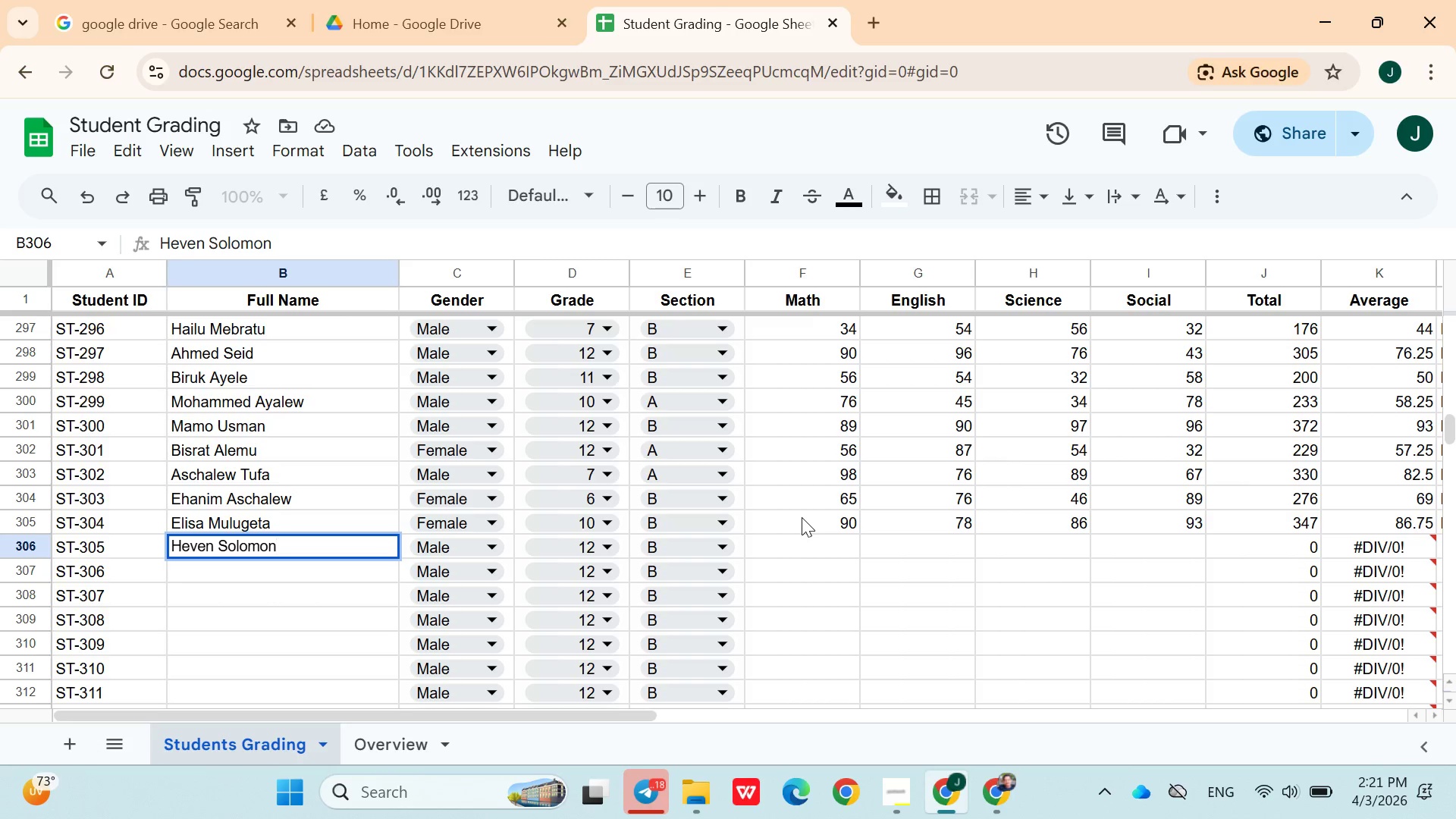 
left_click([467, 554])
 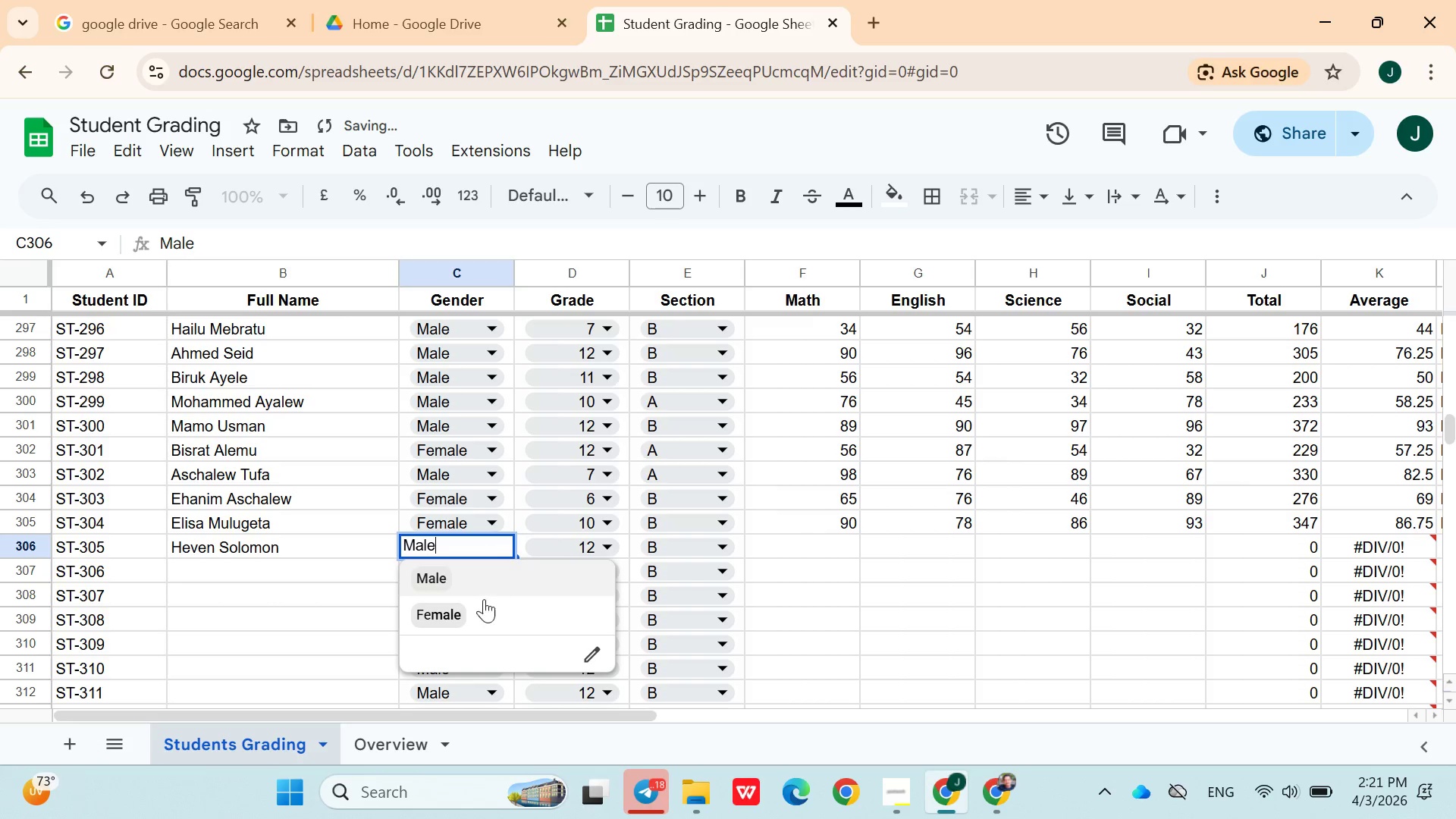 
left_click([480, 601])
 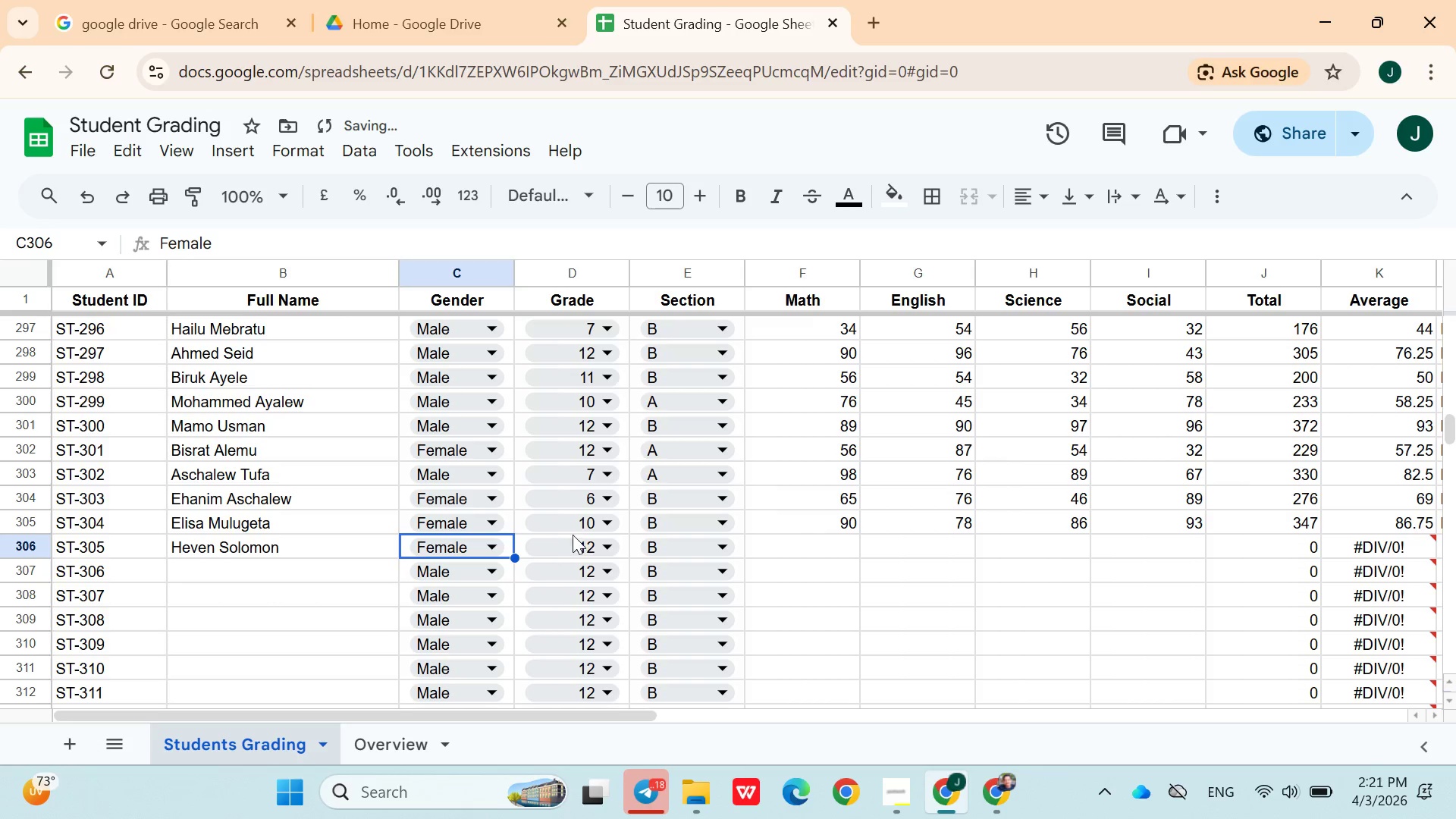 
left_click([582, 535])
 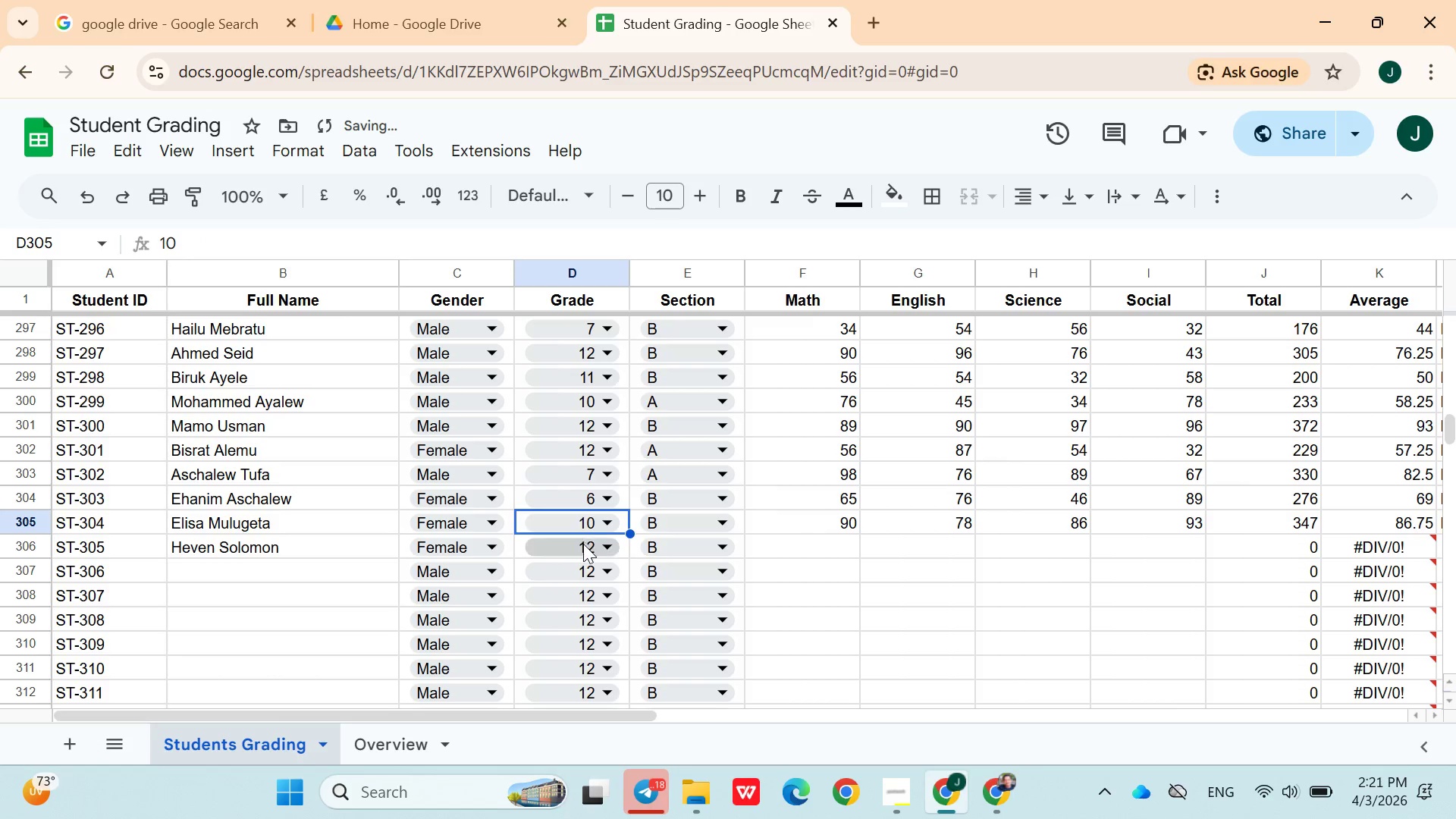 
left_click([583, 544])
 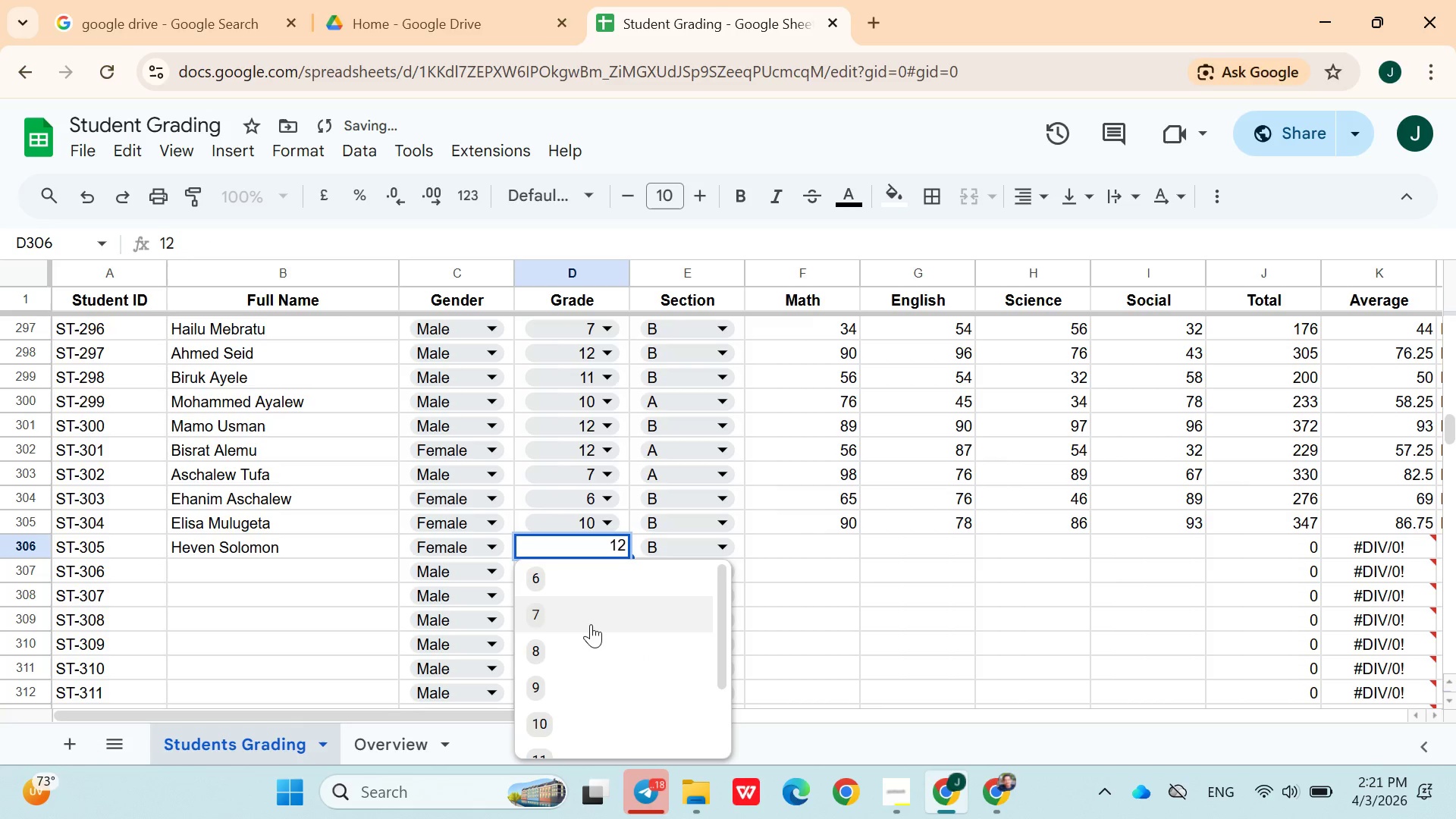 
left_click([589, 627])
 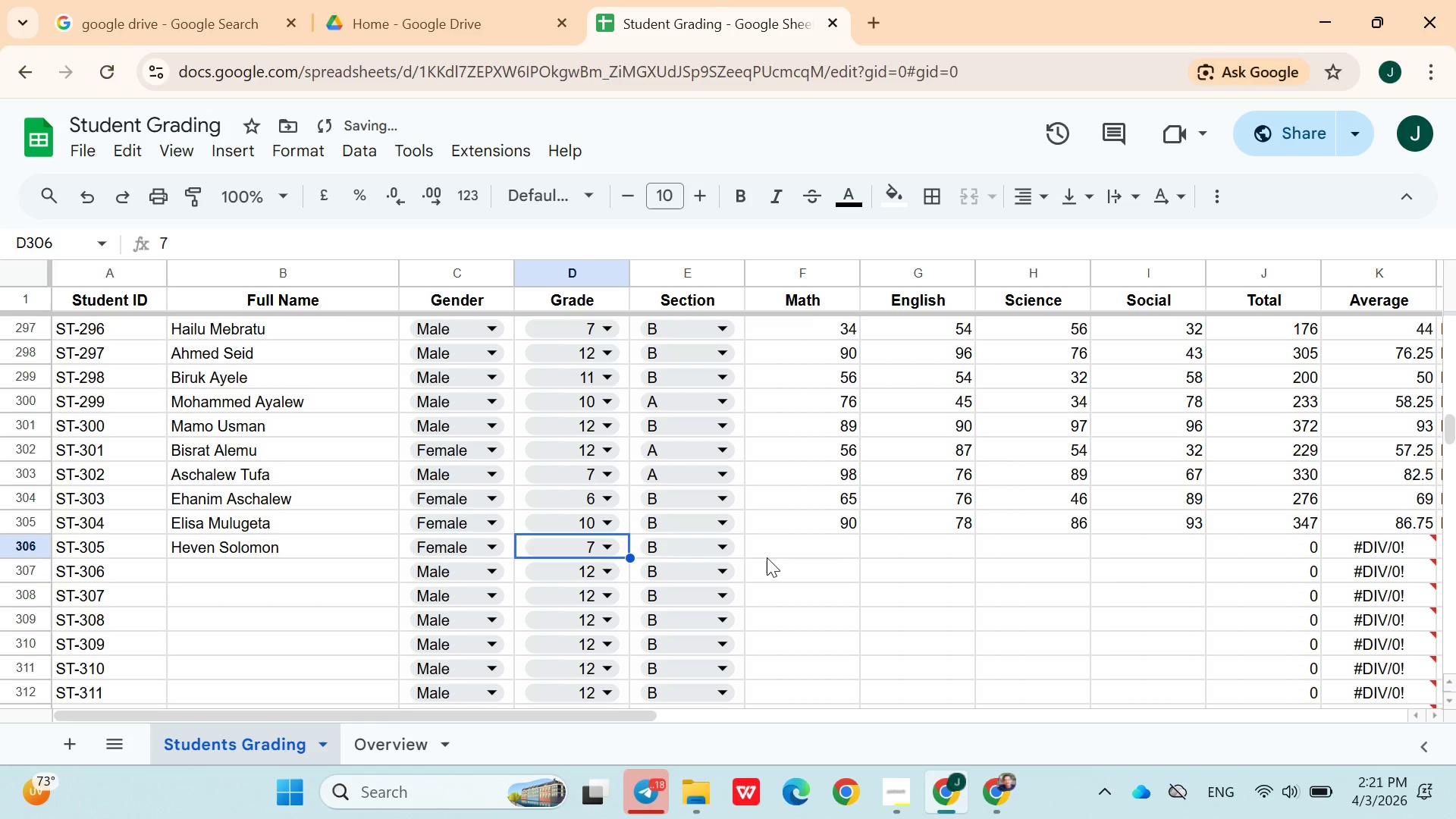 
left_click([712, 555])
 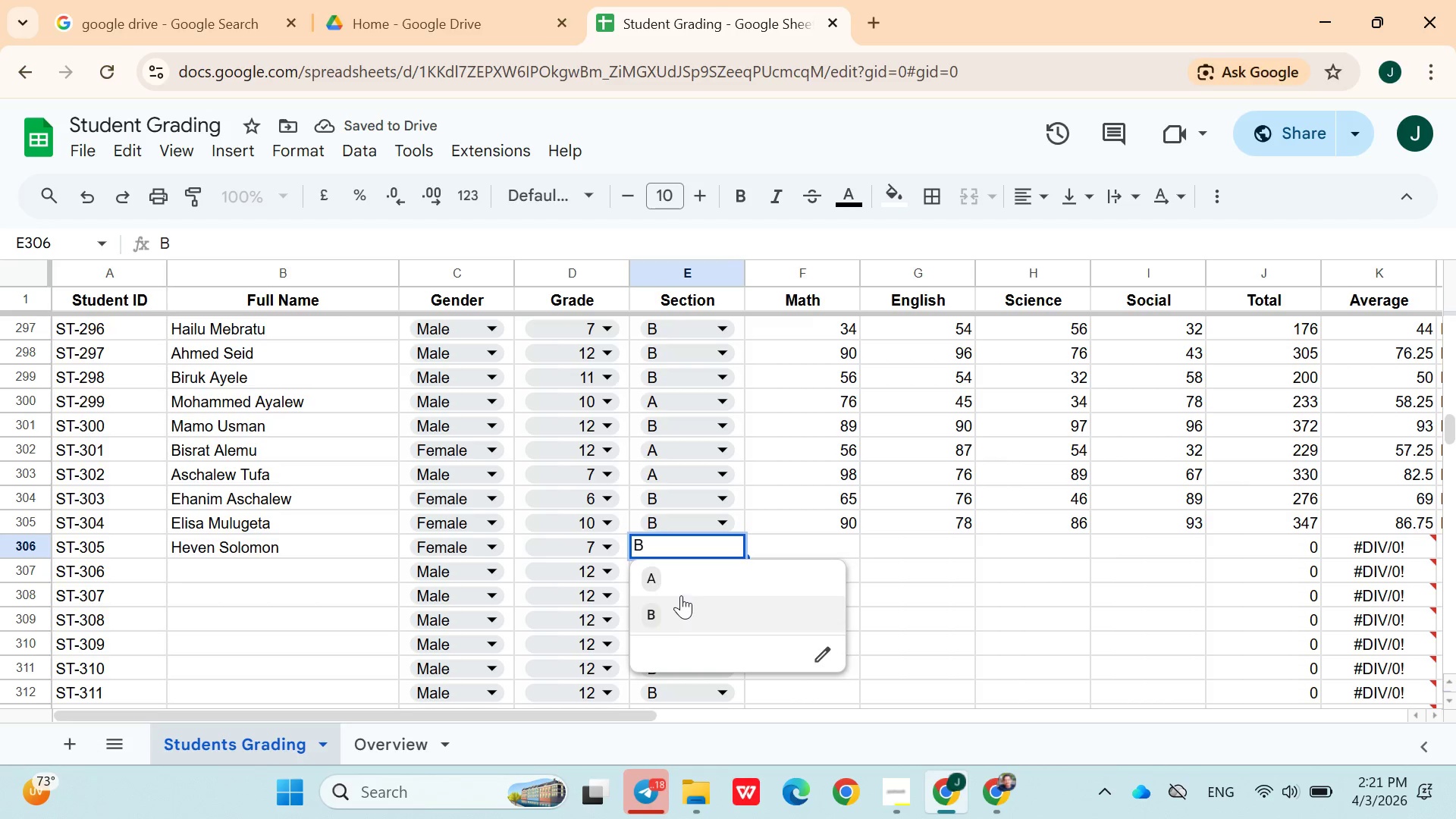 
left_click([681, 590])
 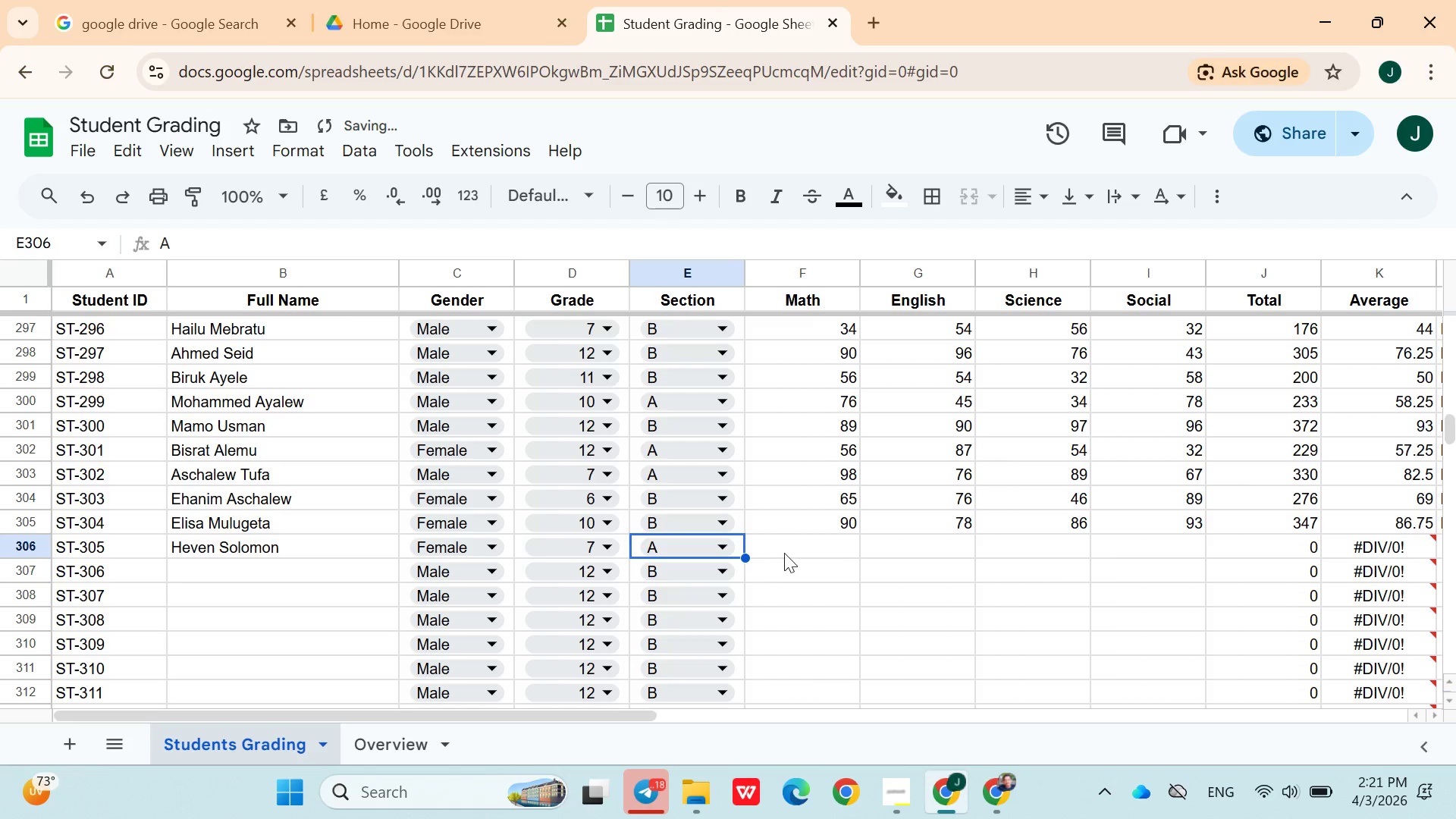 
left_click([785, 553])
 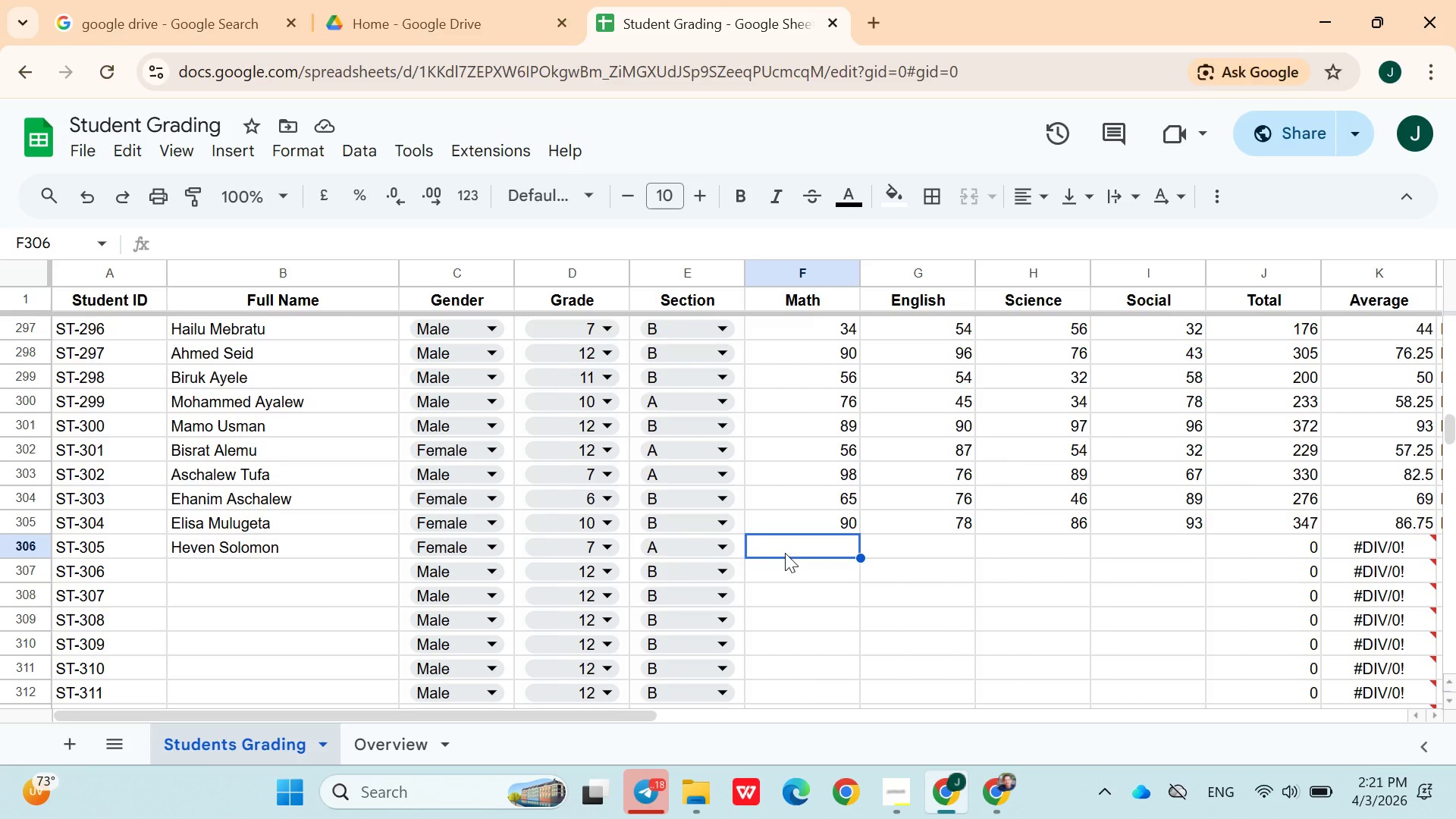 
wait(11.88)
 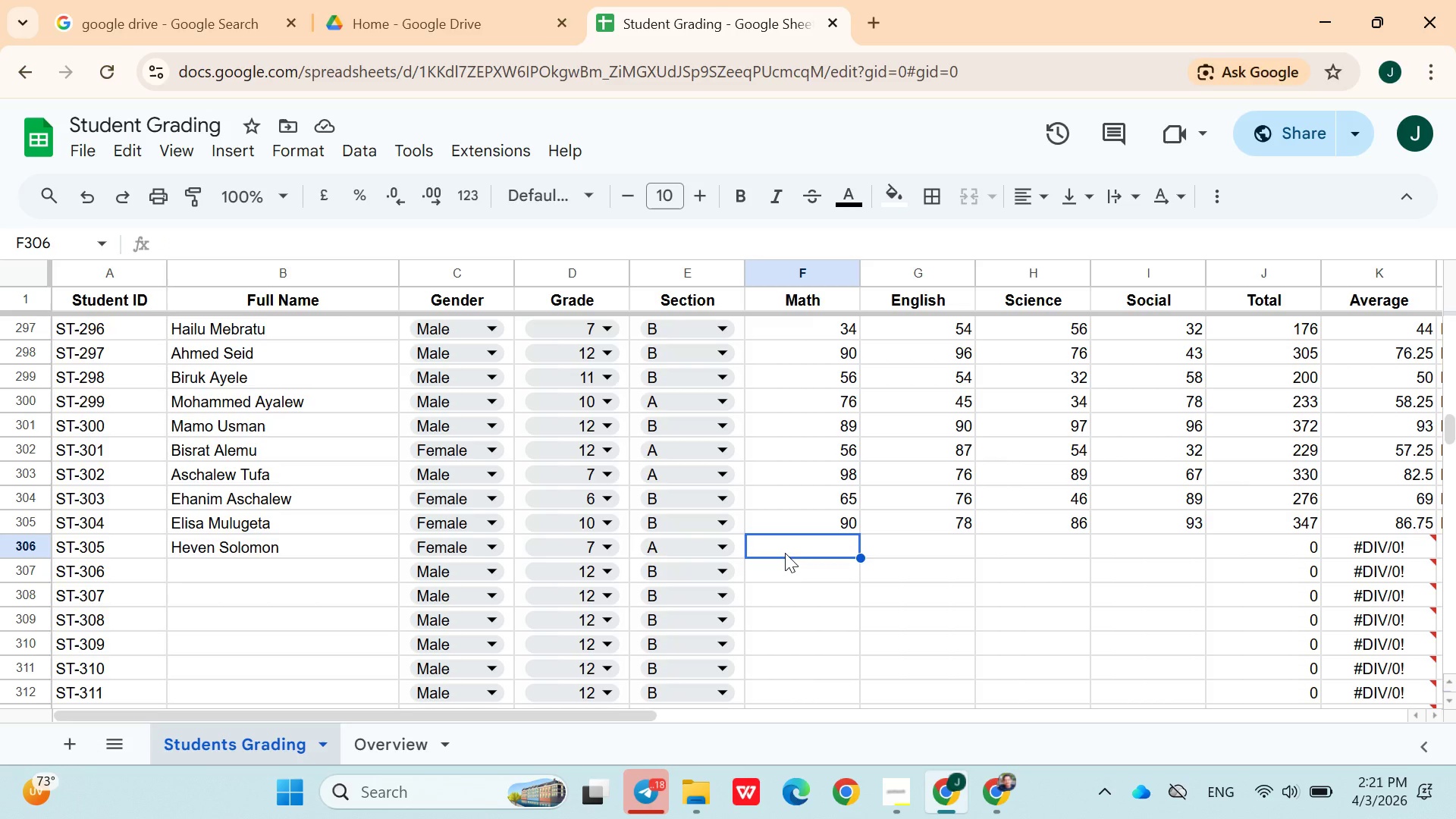 
type(54)
 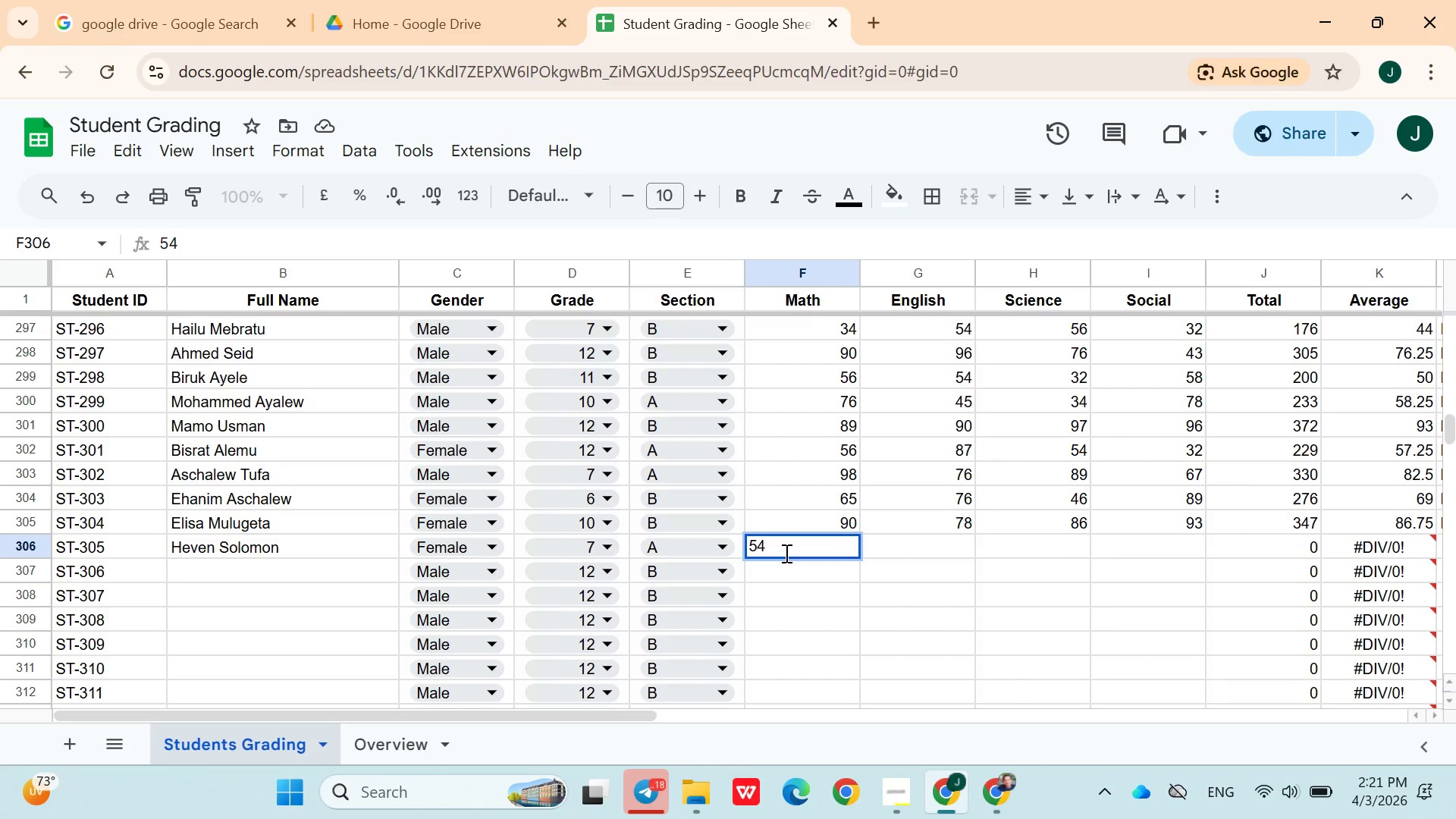 
key(ArrowRight)
 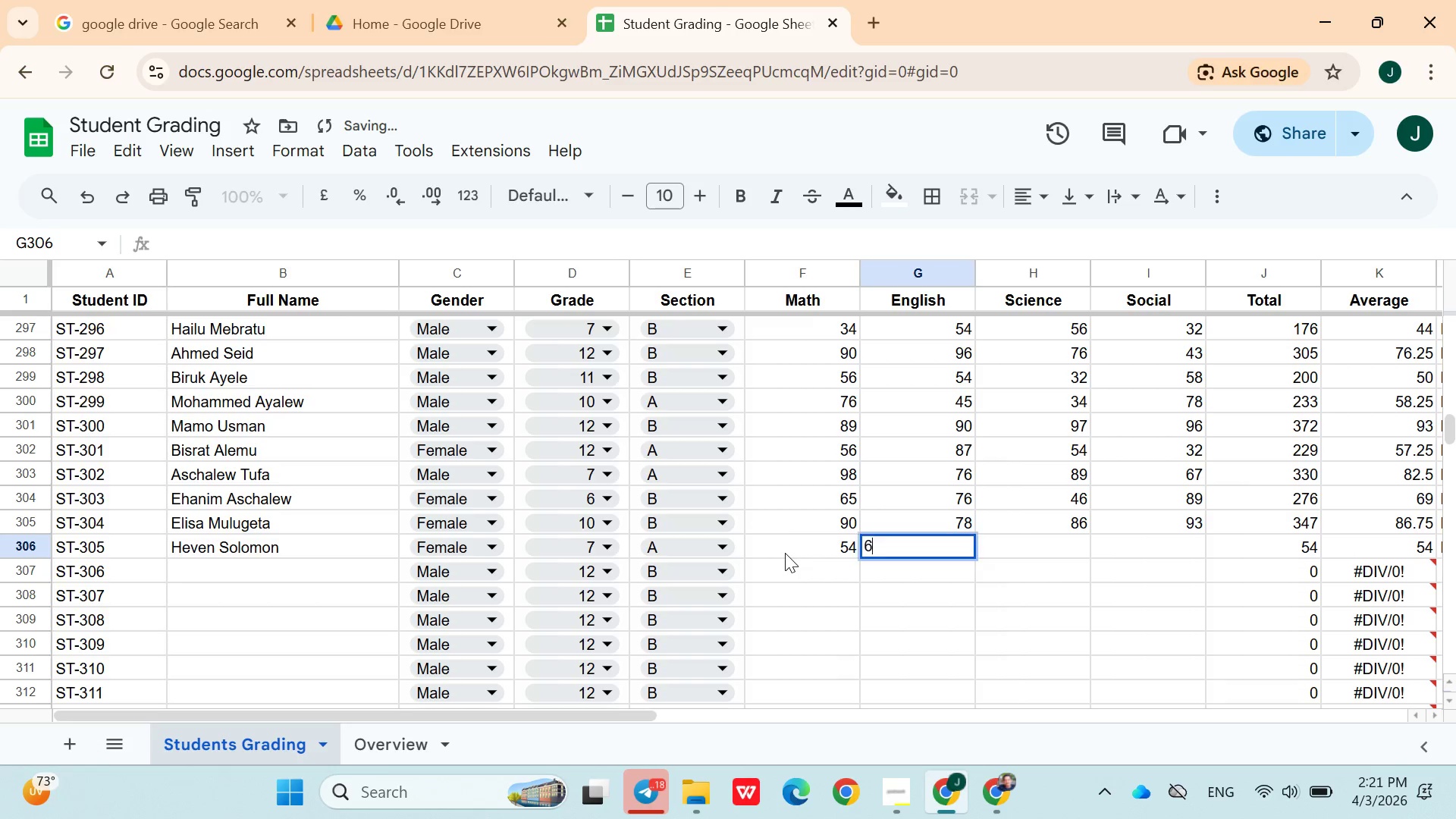 
type(65)
 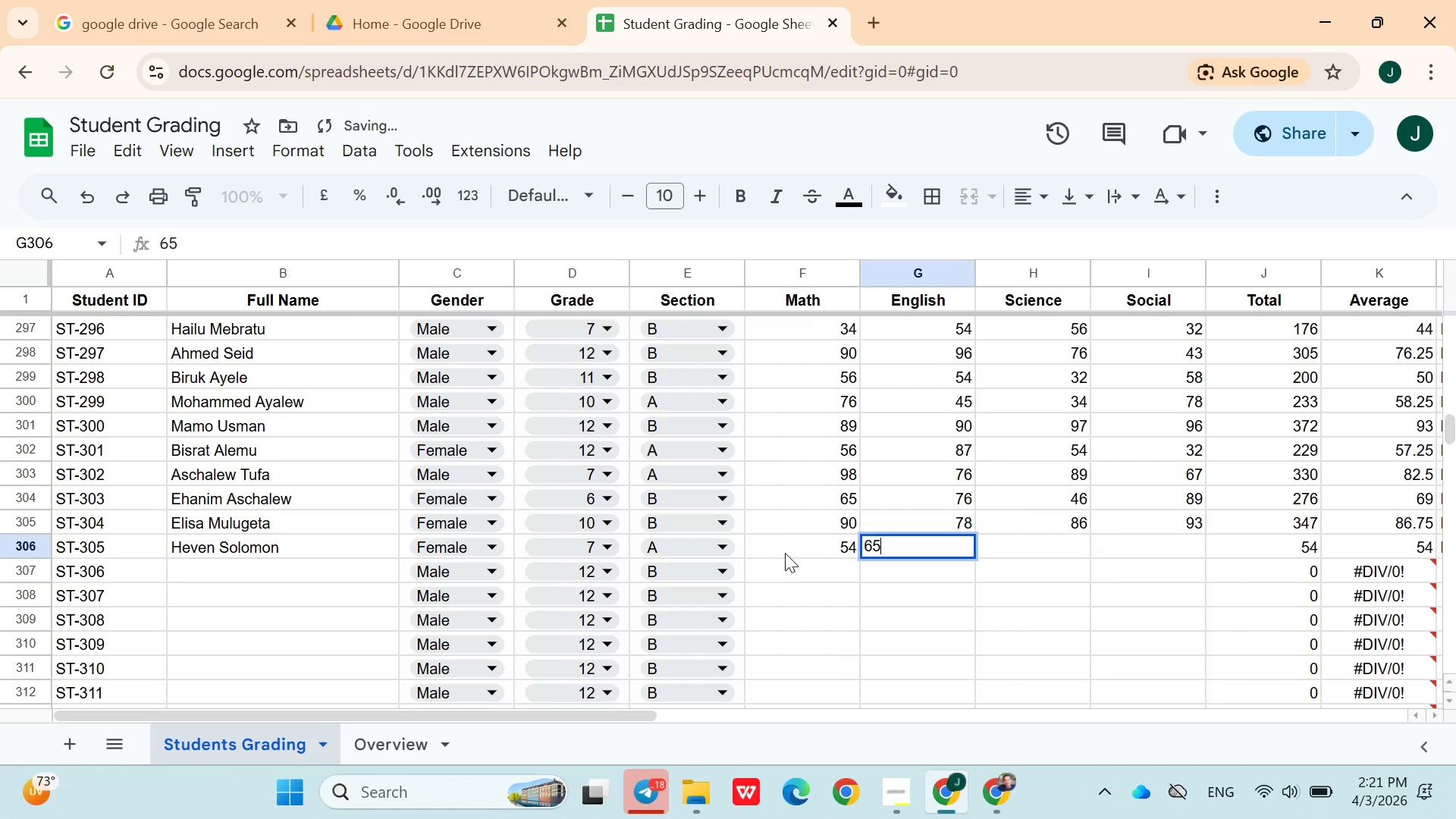 
key(ArrowRight)
 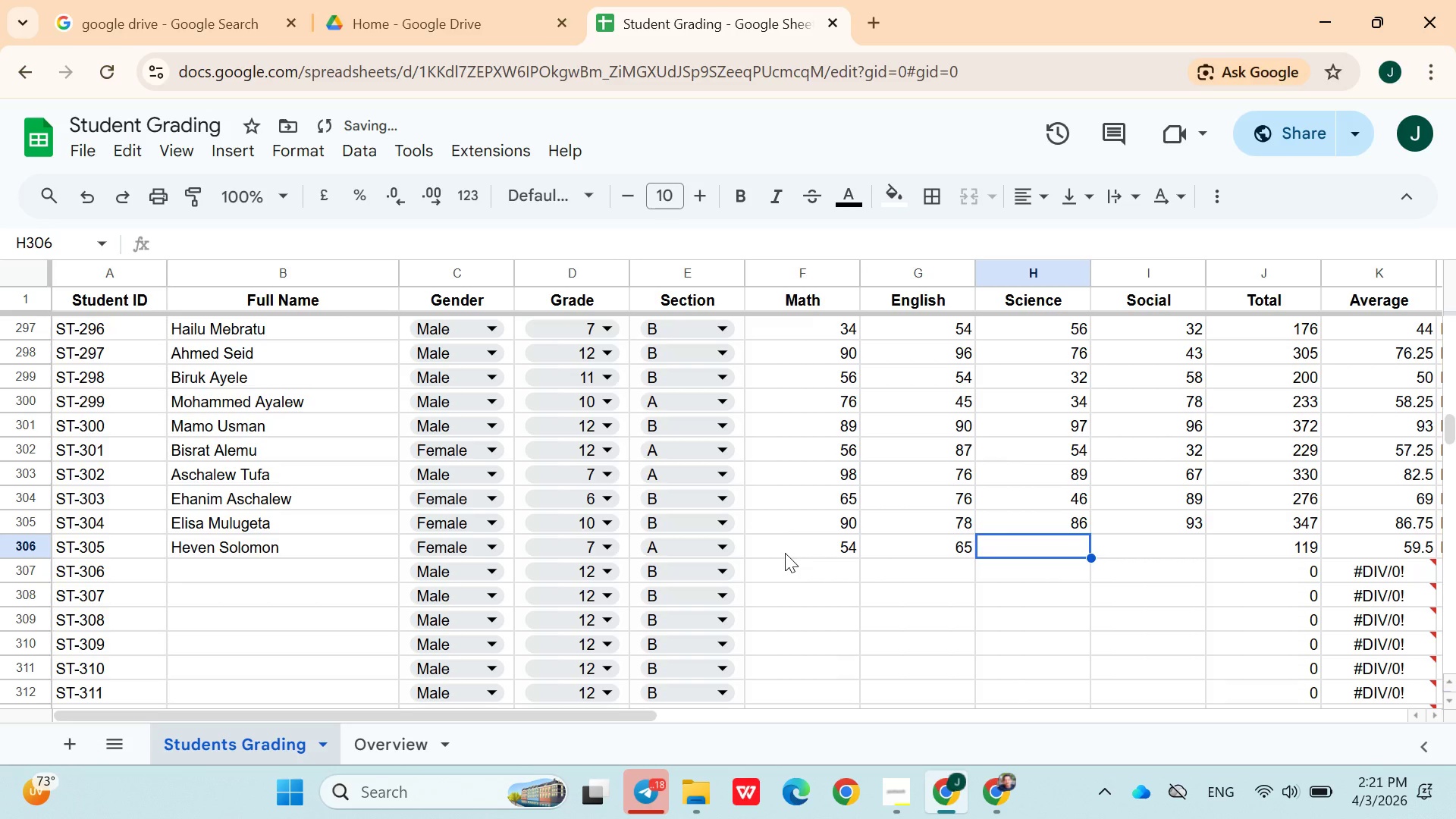 
type(43)
 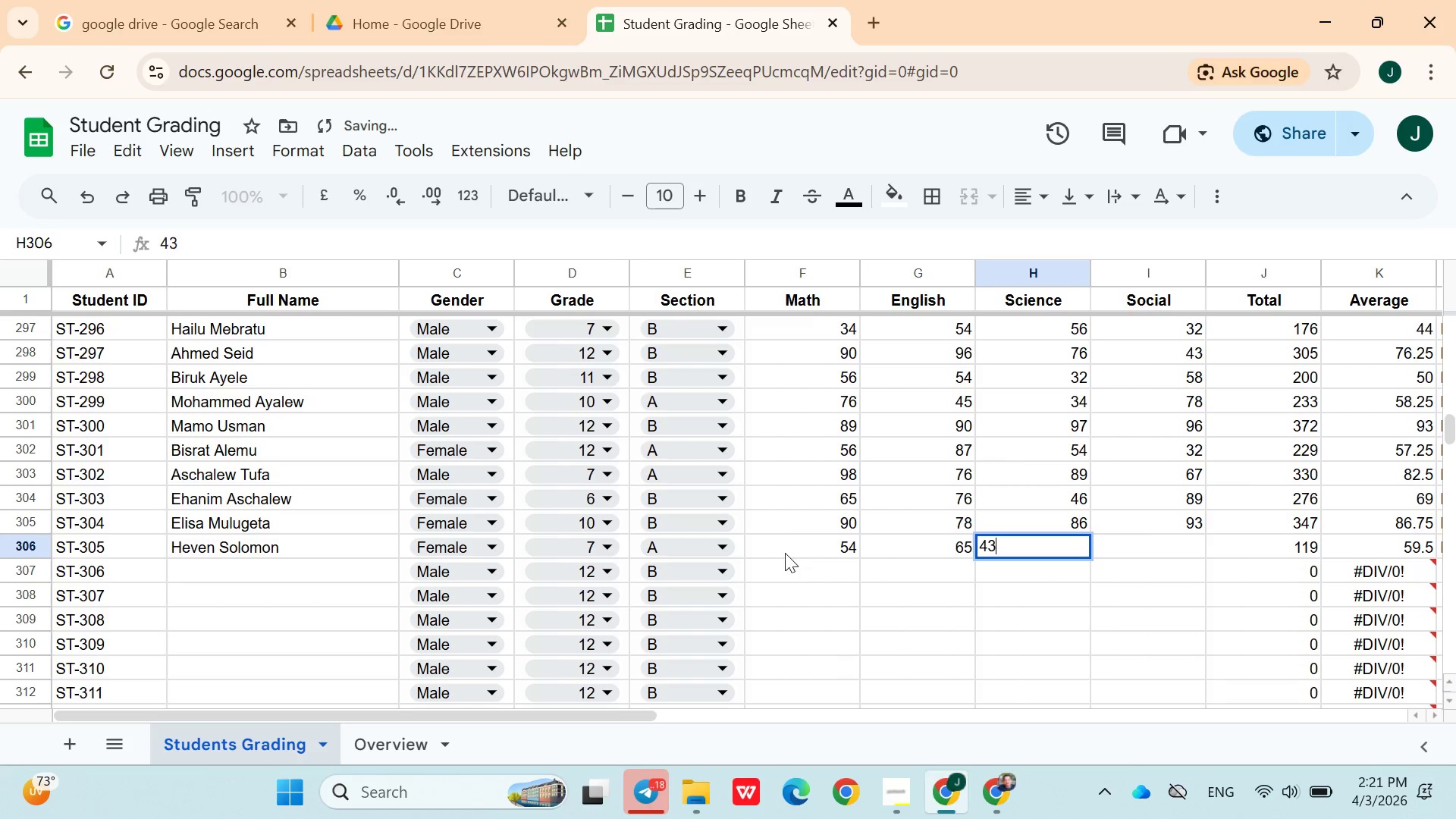 
key(ArrowRight)
 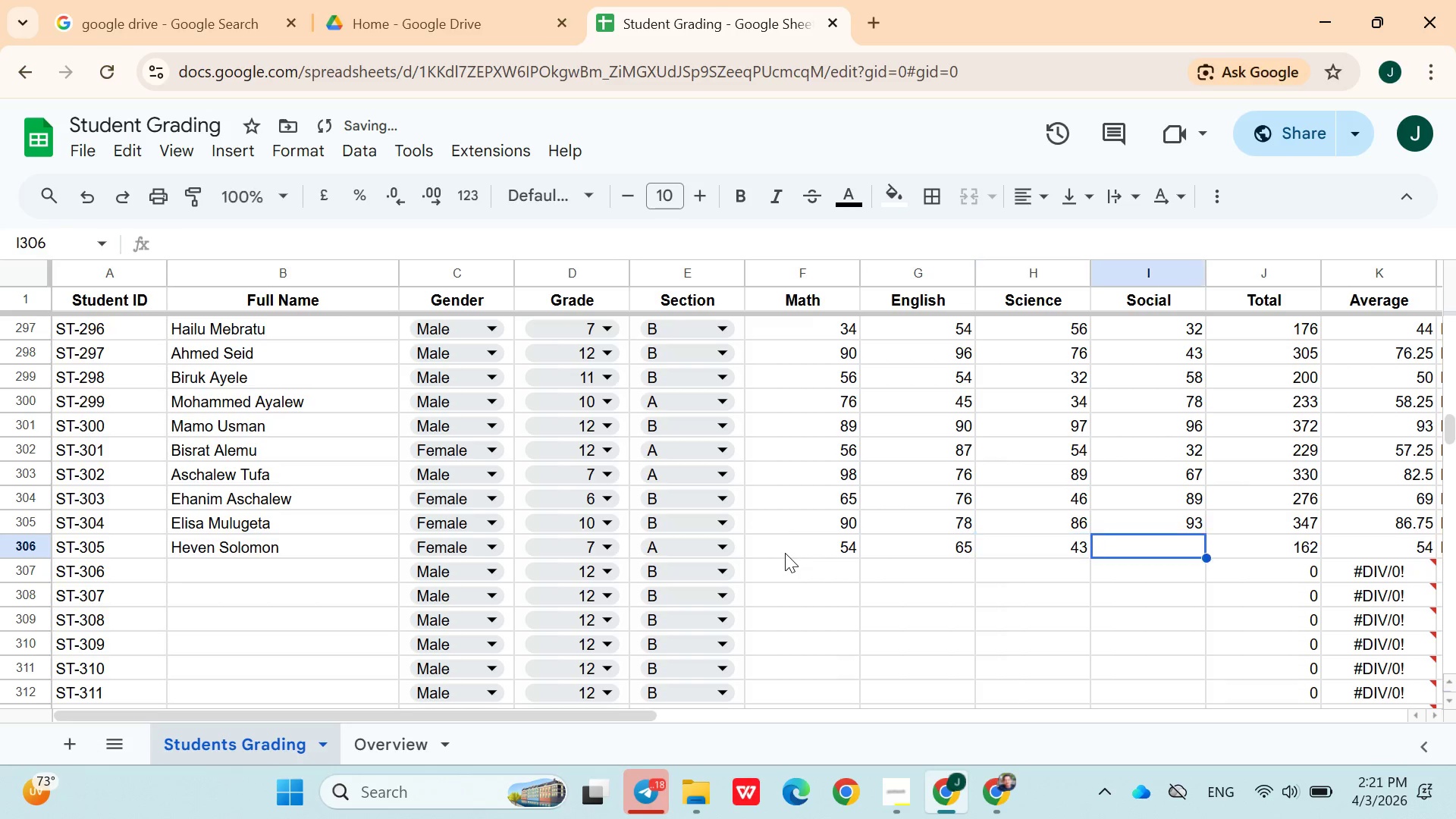 
type(27)
 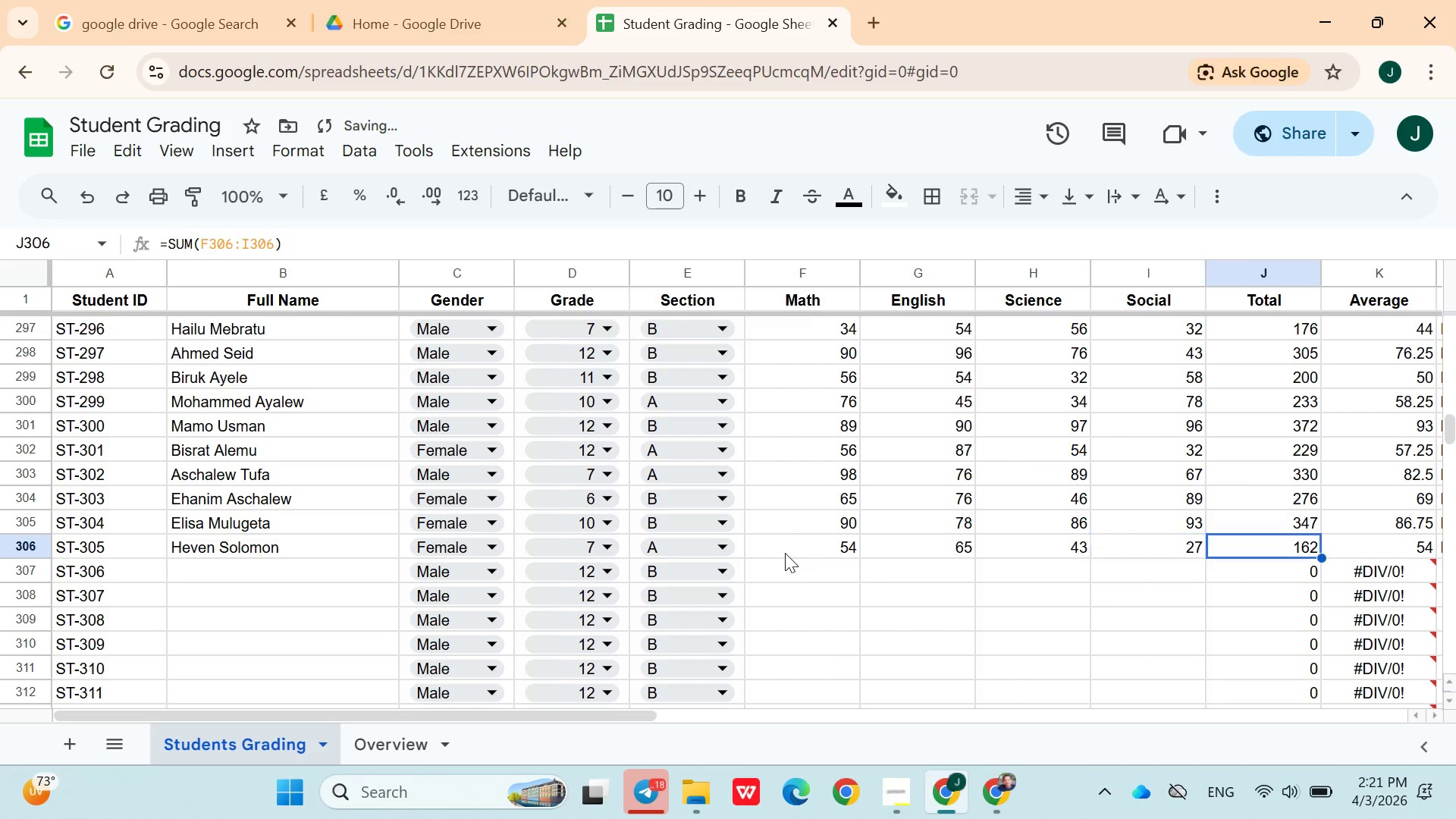 
key(ArrowRight)
 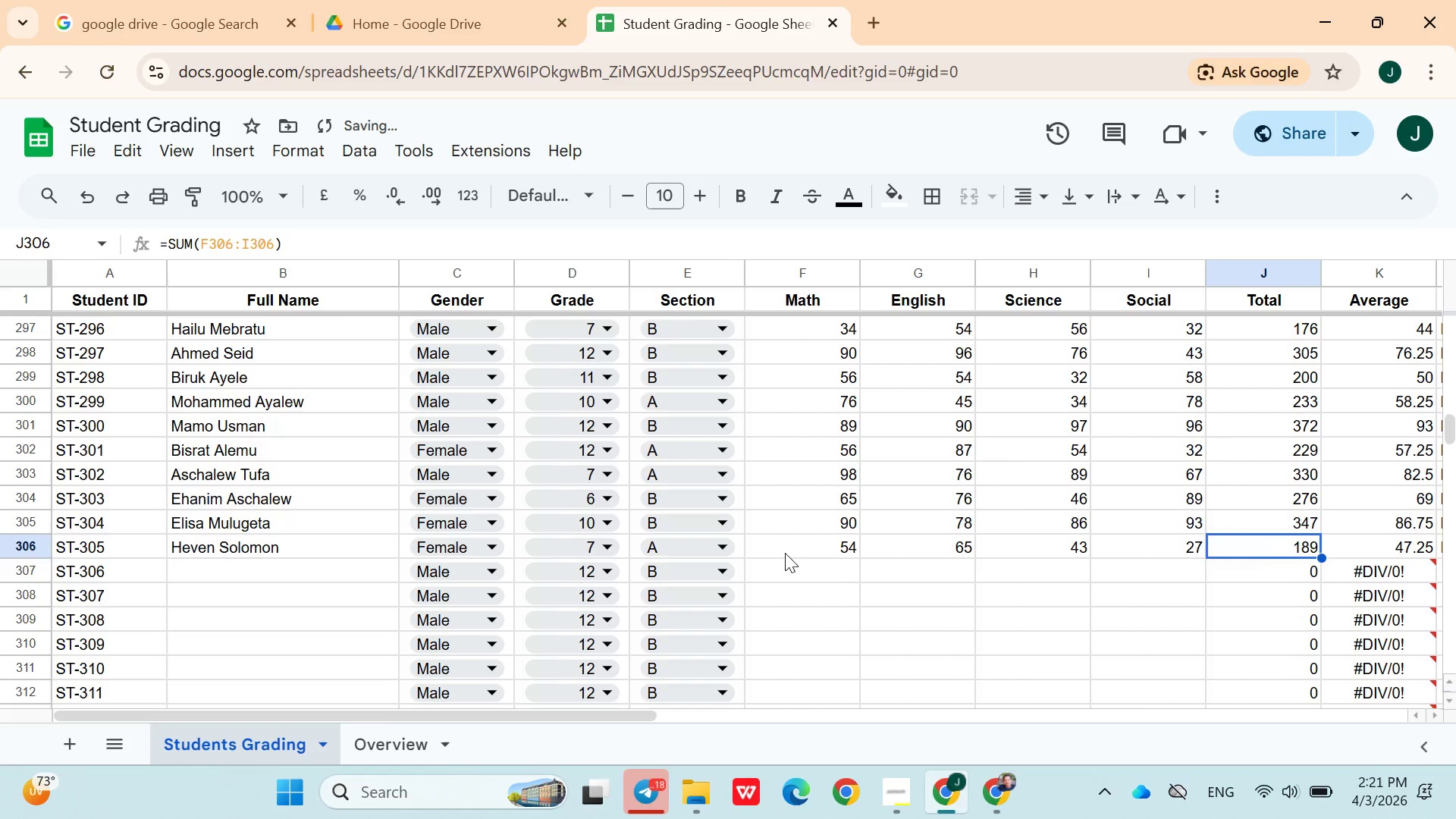 
key(ArrowDown)
 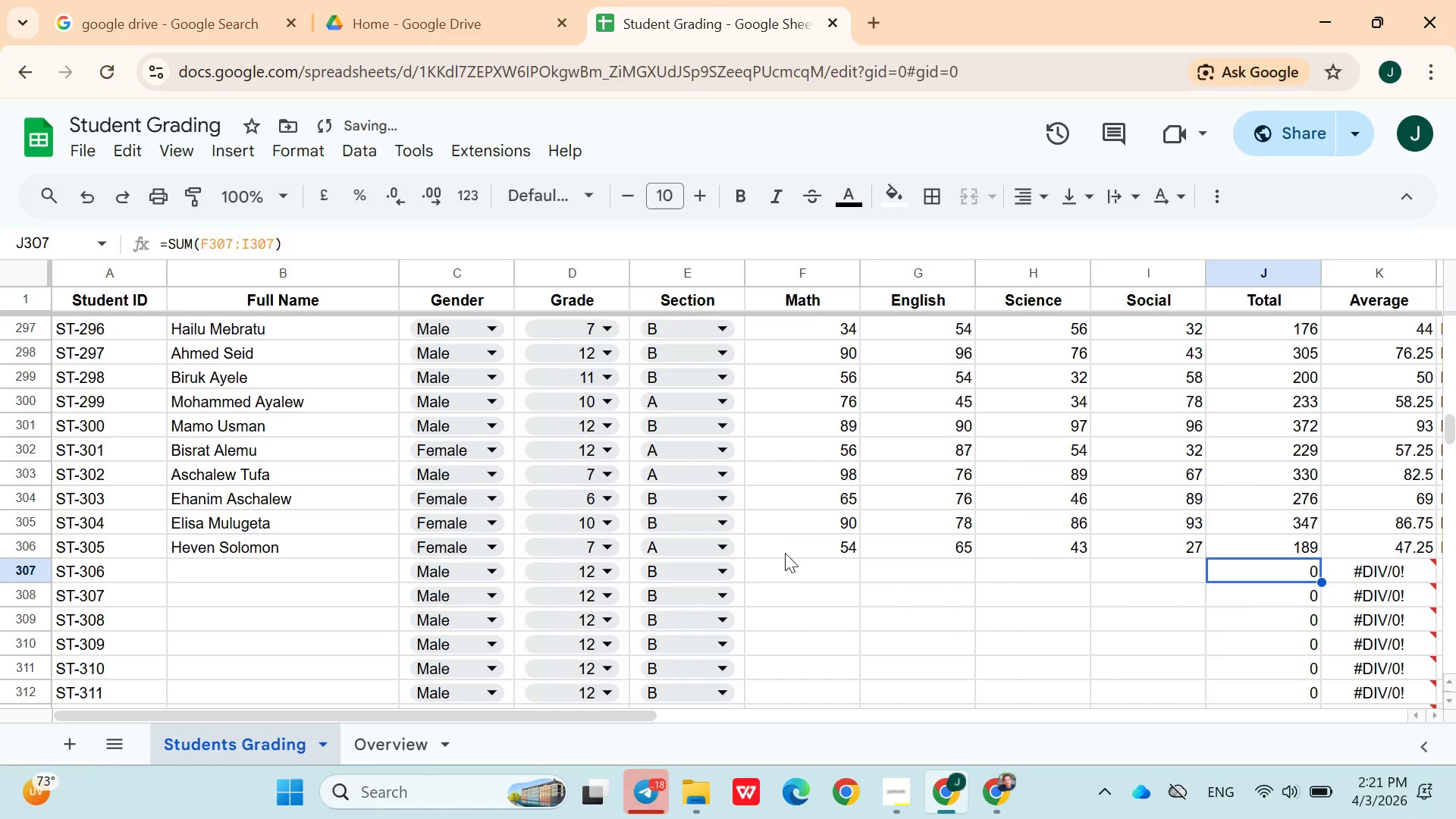 
hold_key(key=ArrowLeft, duration=0.97)
 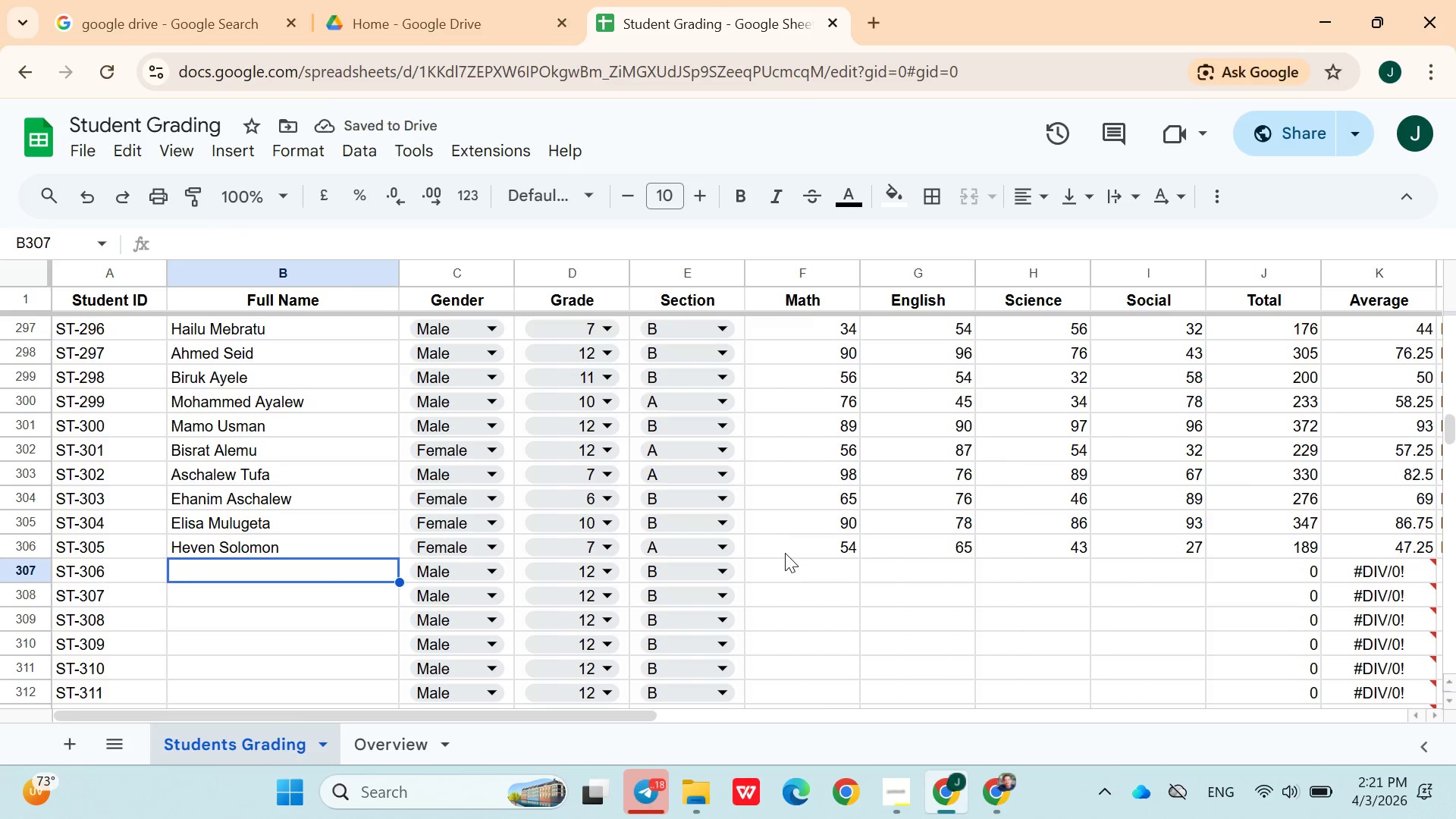 
key(ArrowRight)
 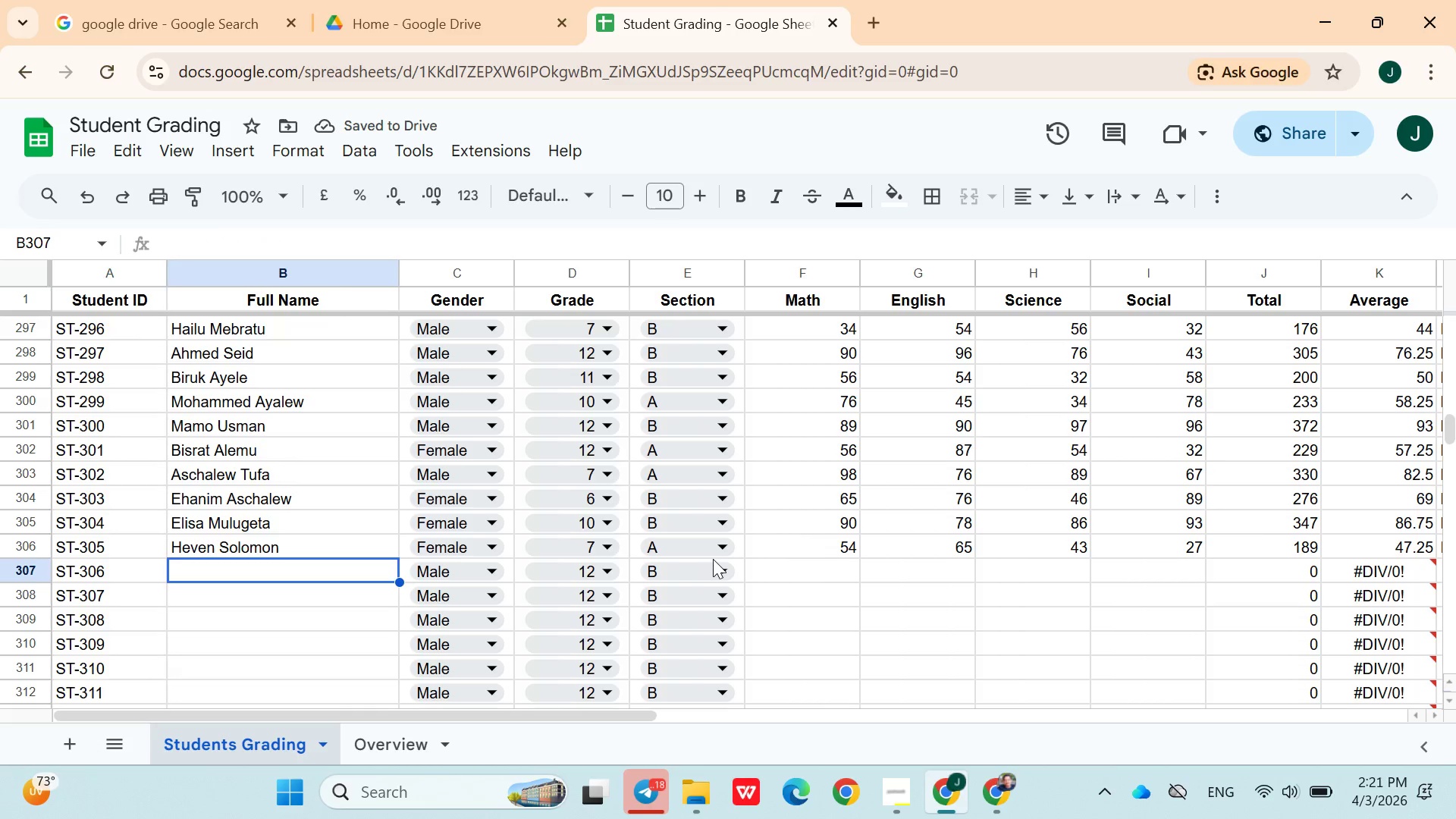 
type(Bis)
key(Backspace)
key(Backspace)
key(Backspace)
type(ereket Asnake)
 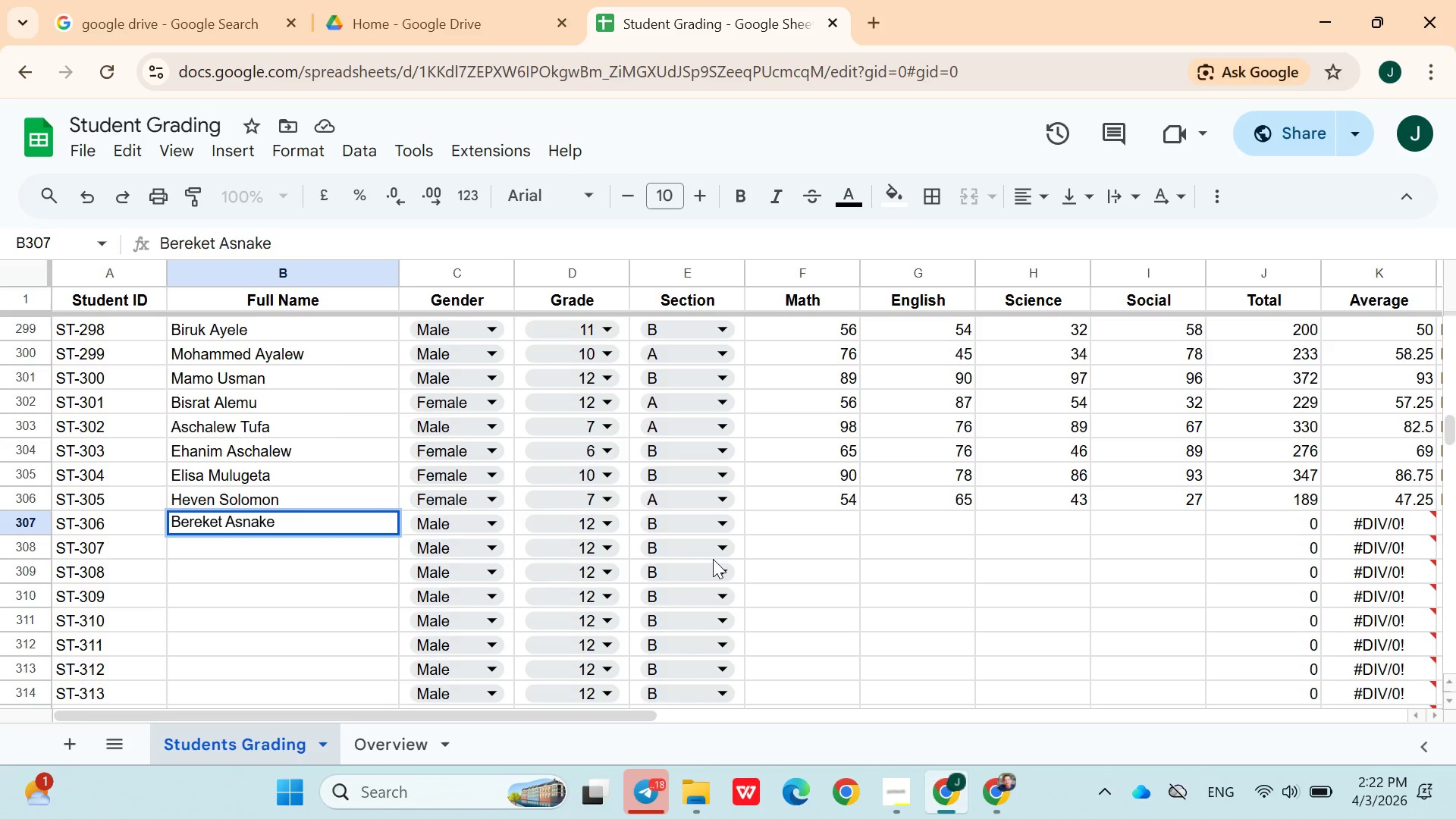 
left_click([567, 529])
 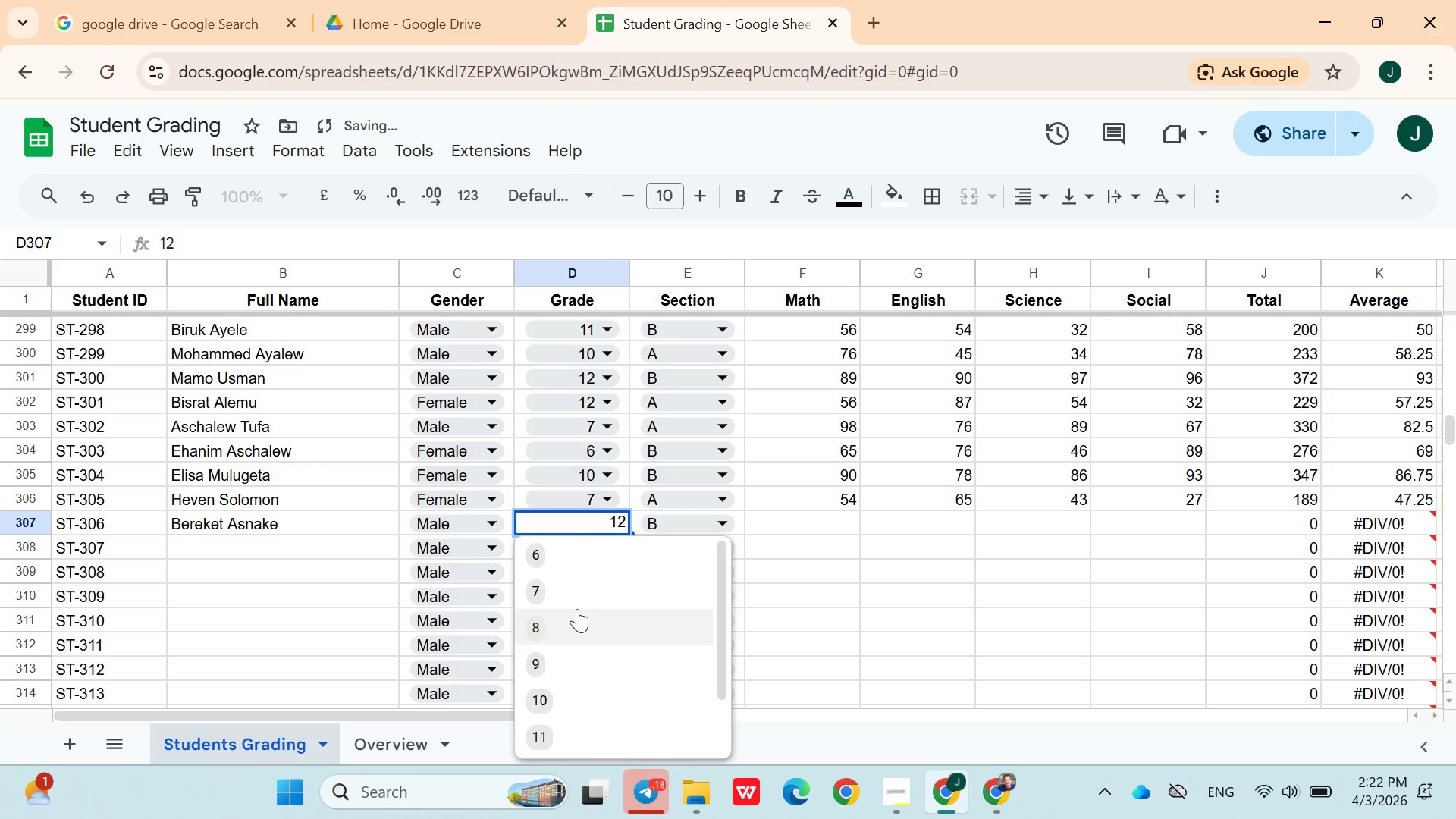 
left_click([569, 622])
 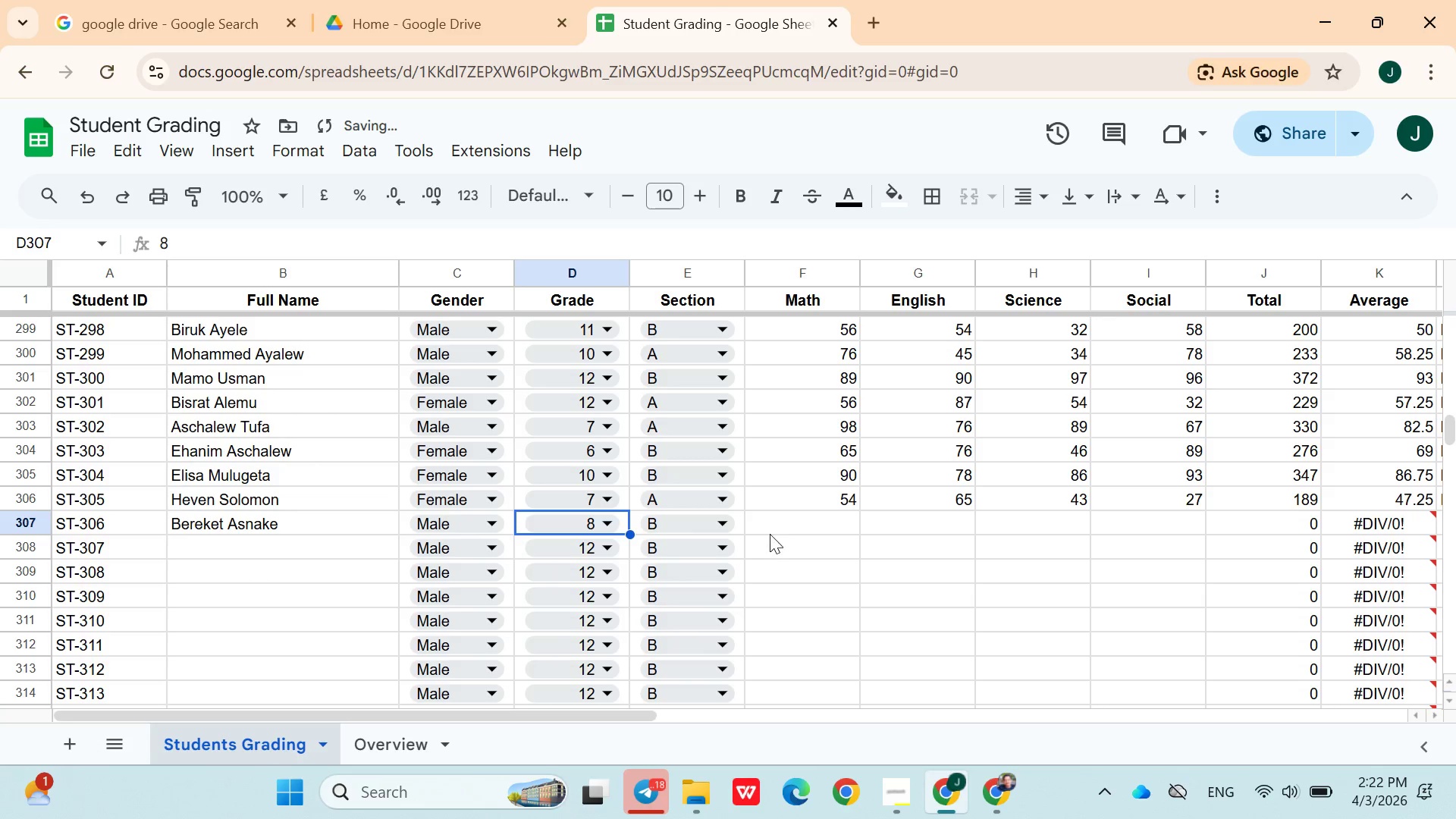 
left_click([773, 526])
 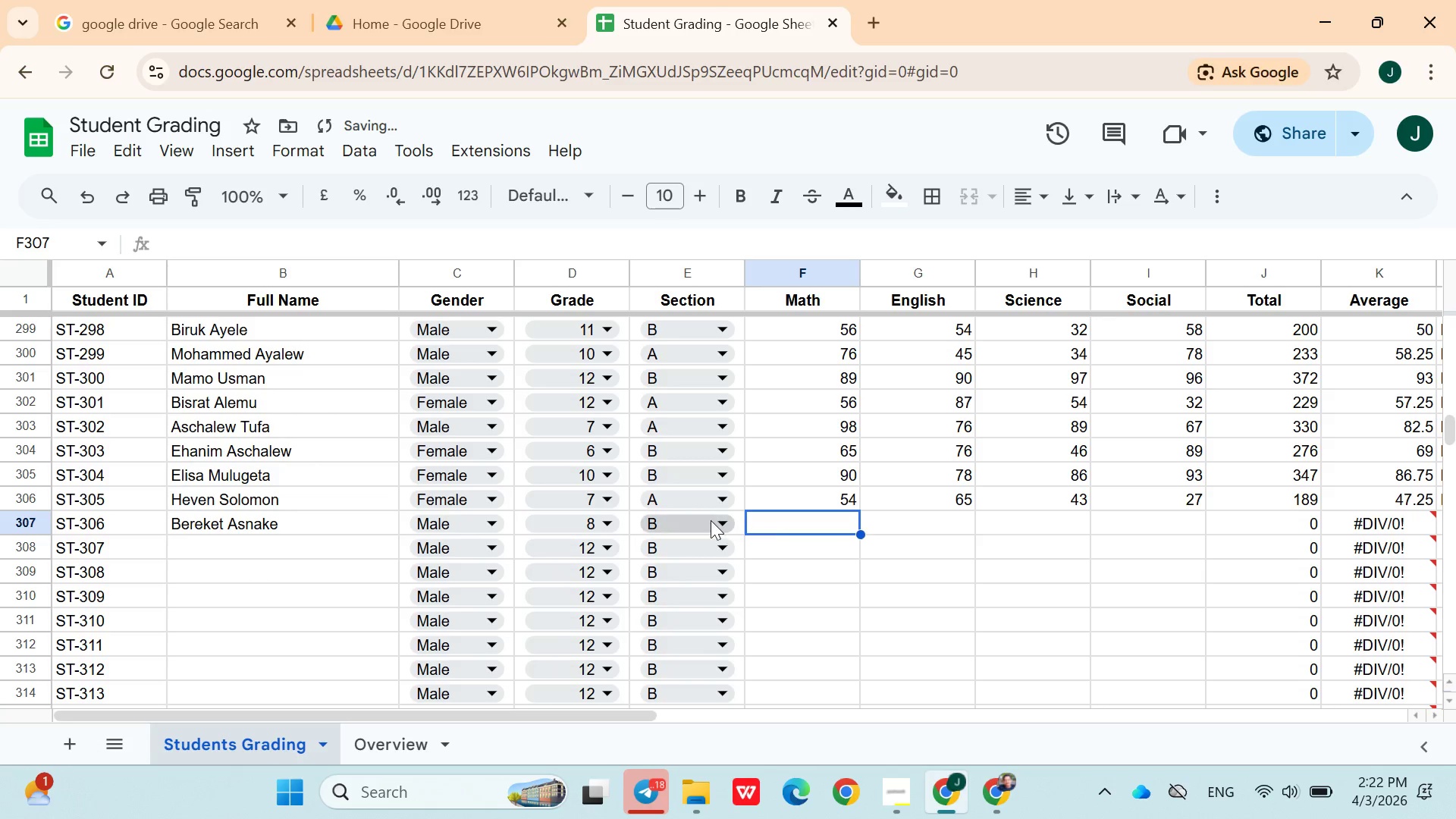 
left_click([708, 520])
 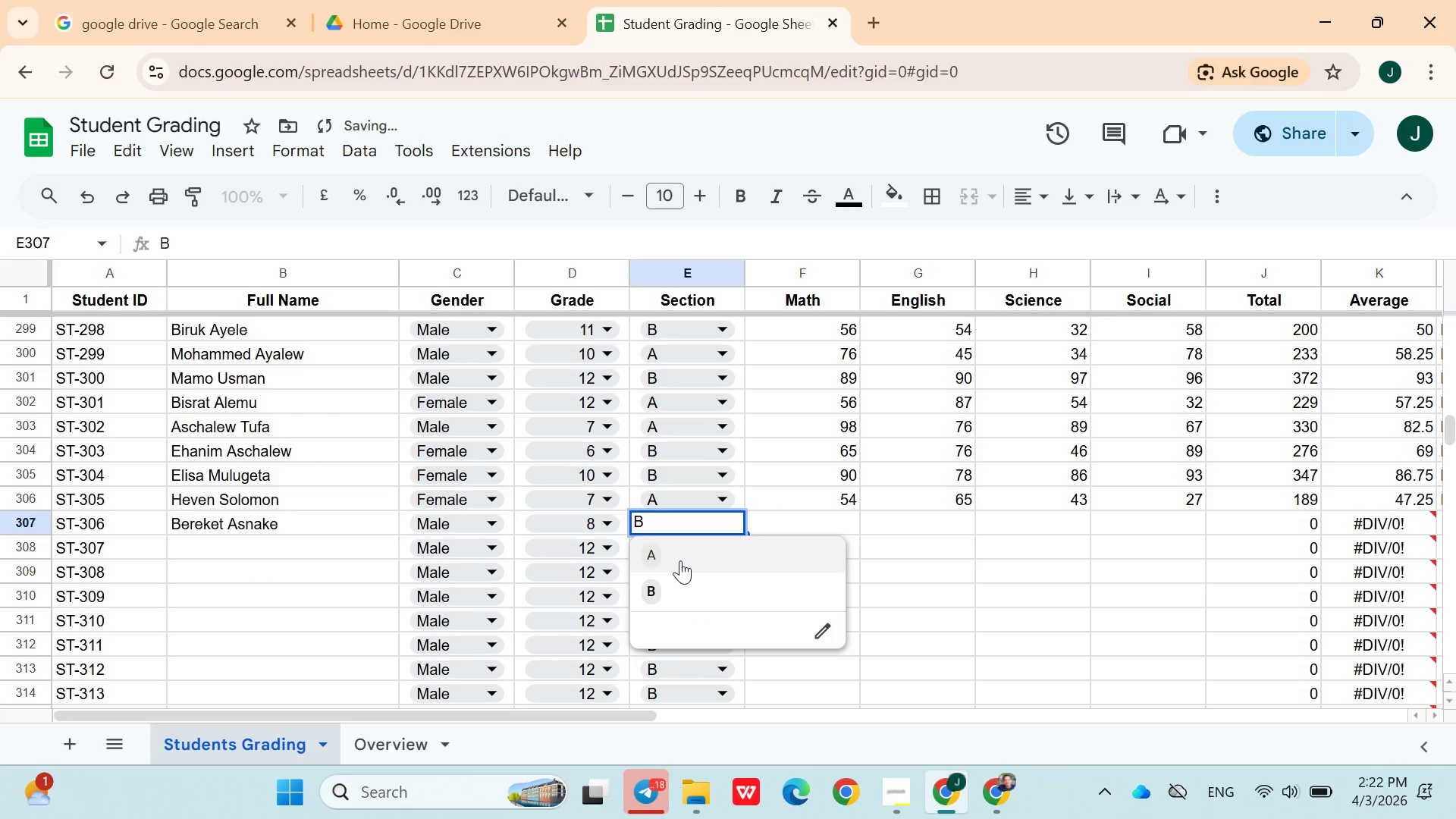 
left_click([680, 560])
 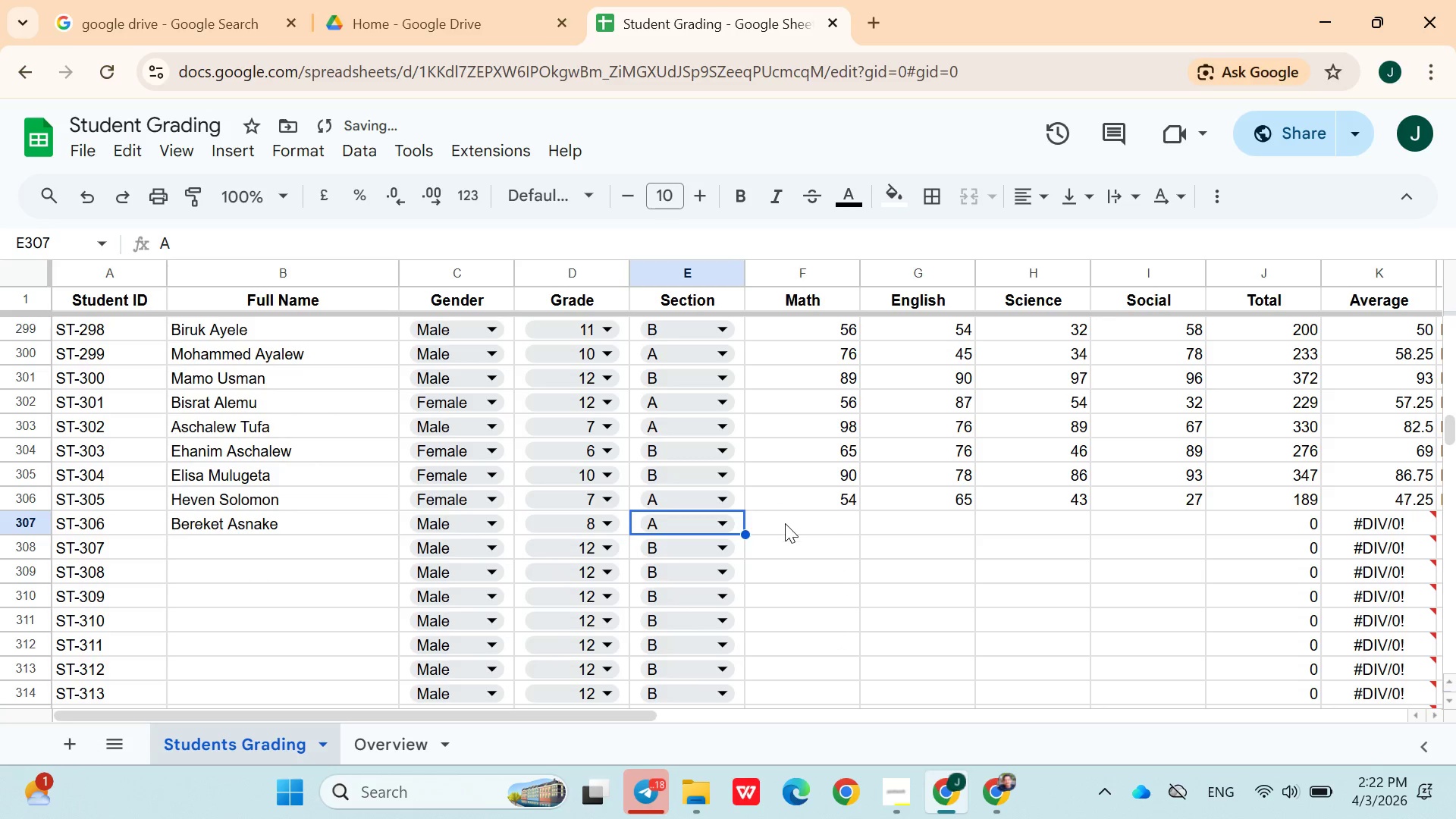 
left_click([785, 524])
 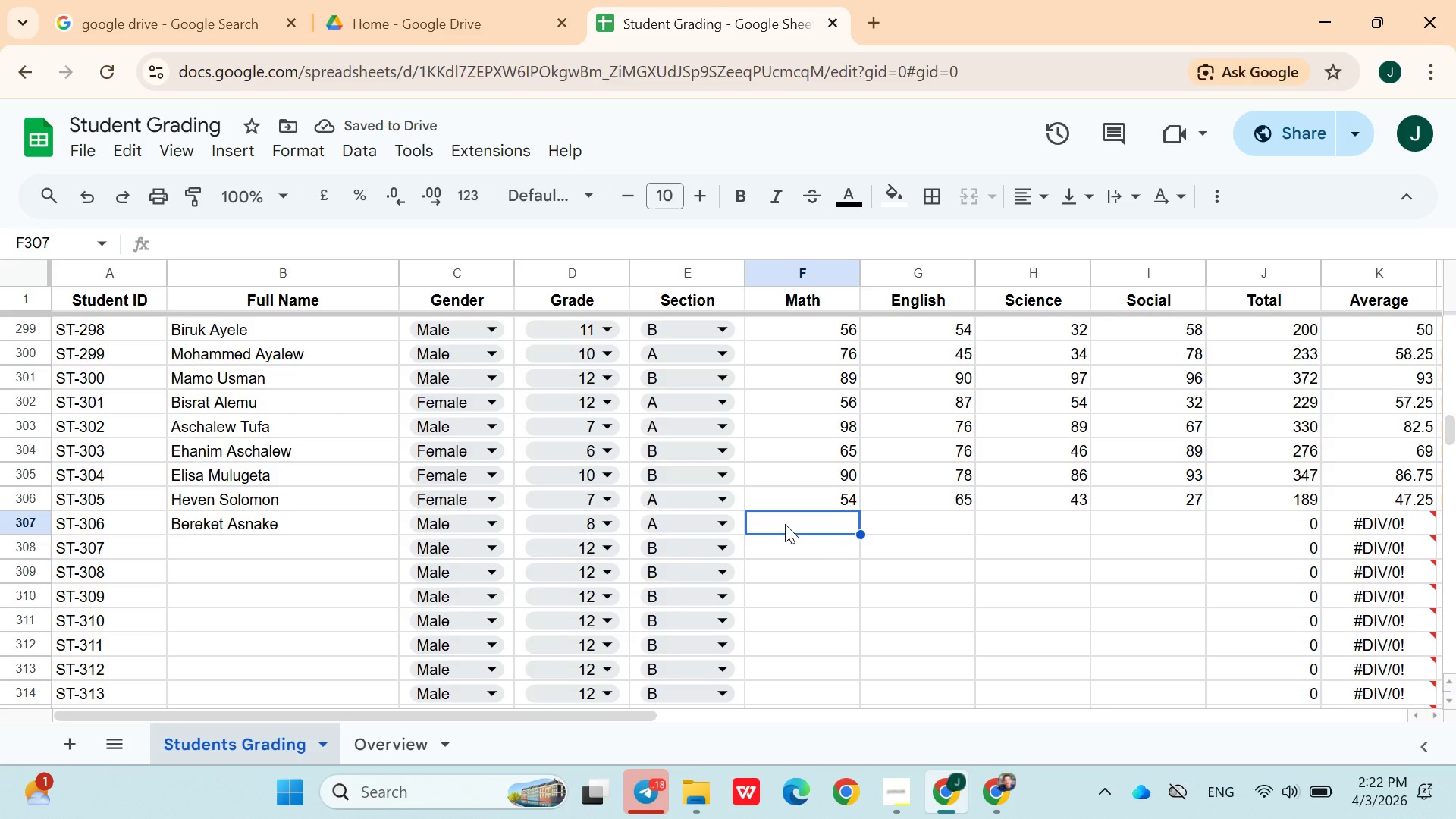 
type(56)
 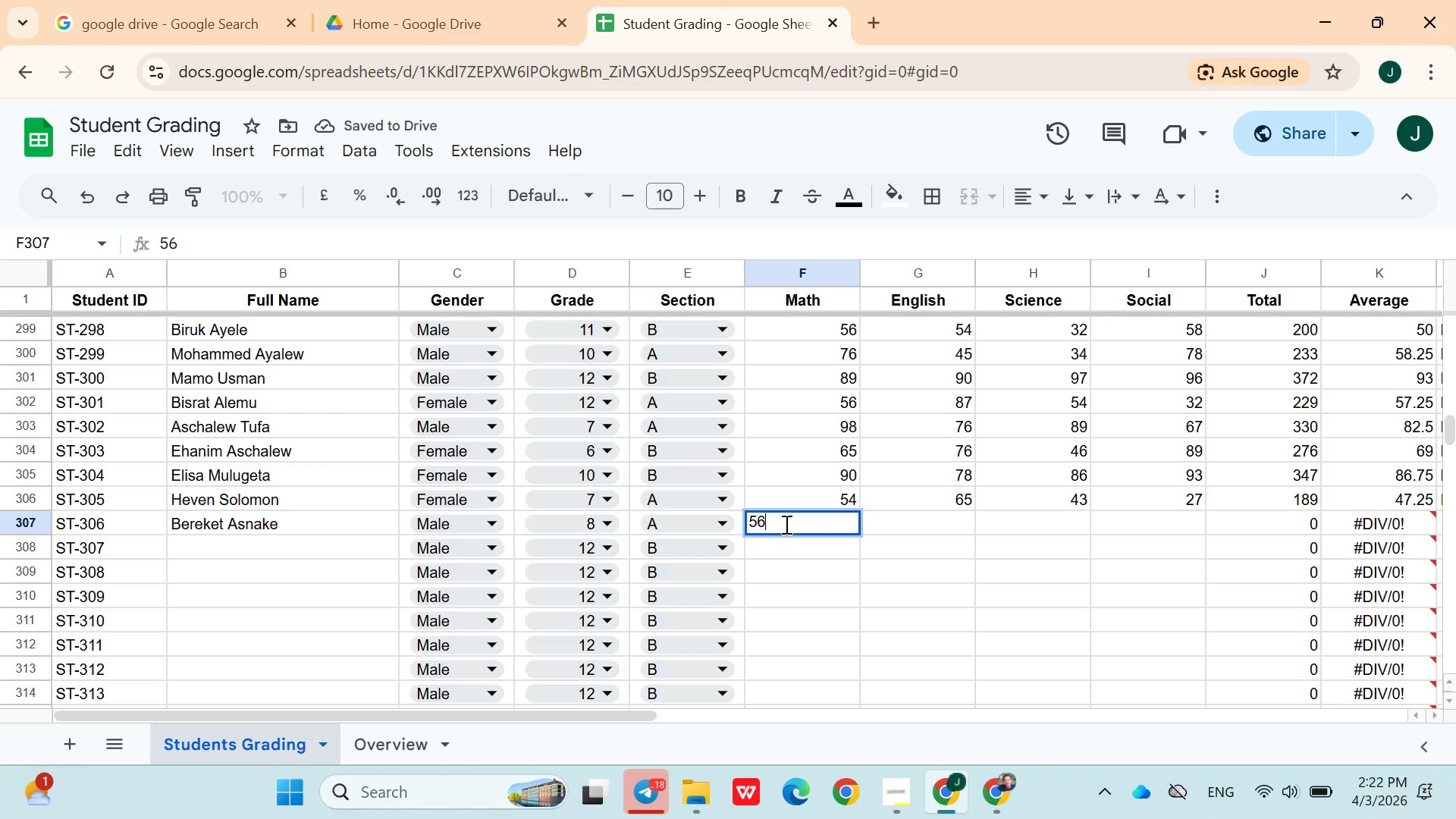 
key(ArrowRight)
 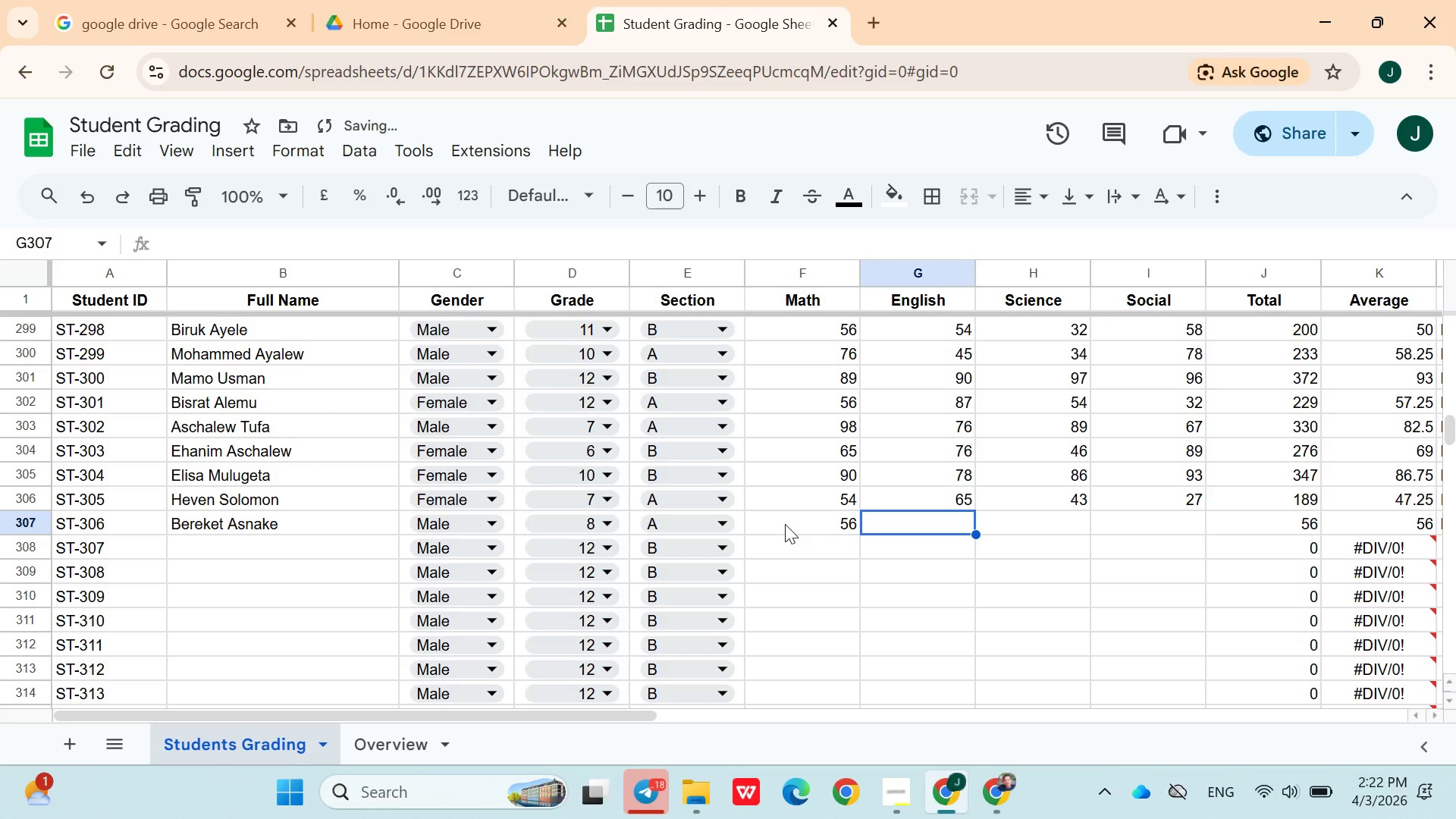 
type(48)
 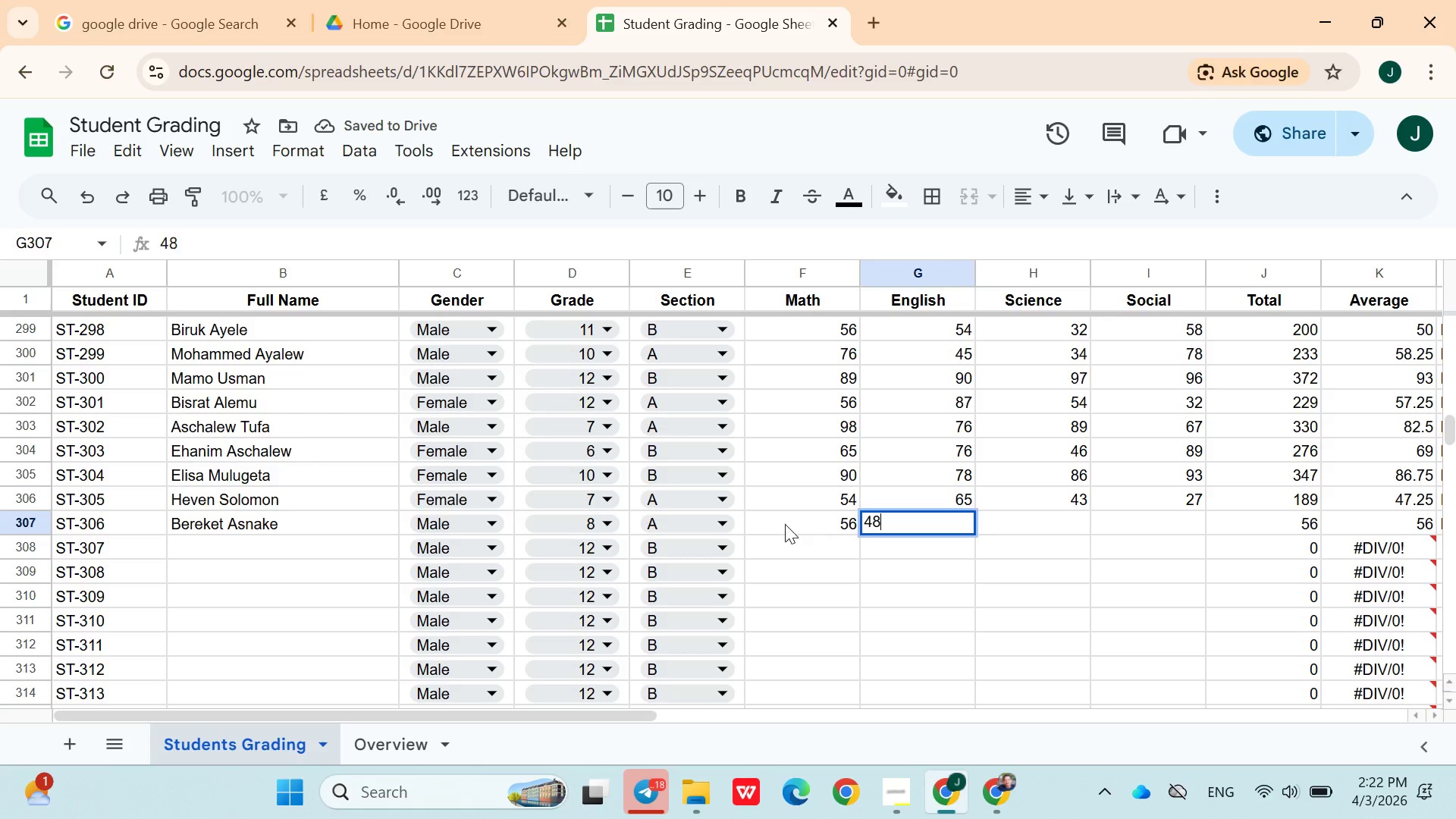 
key(ArrowRight)
 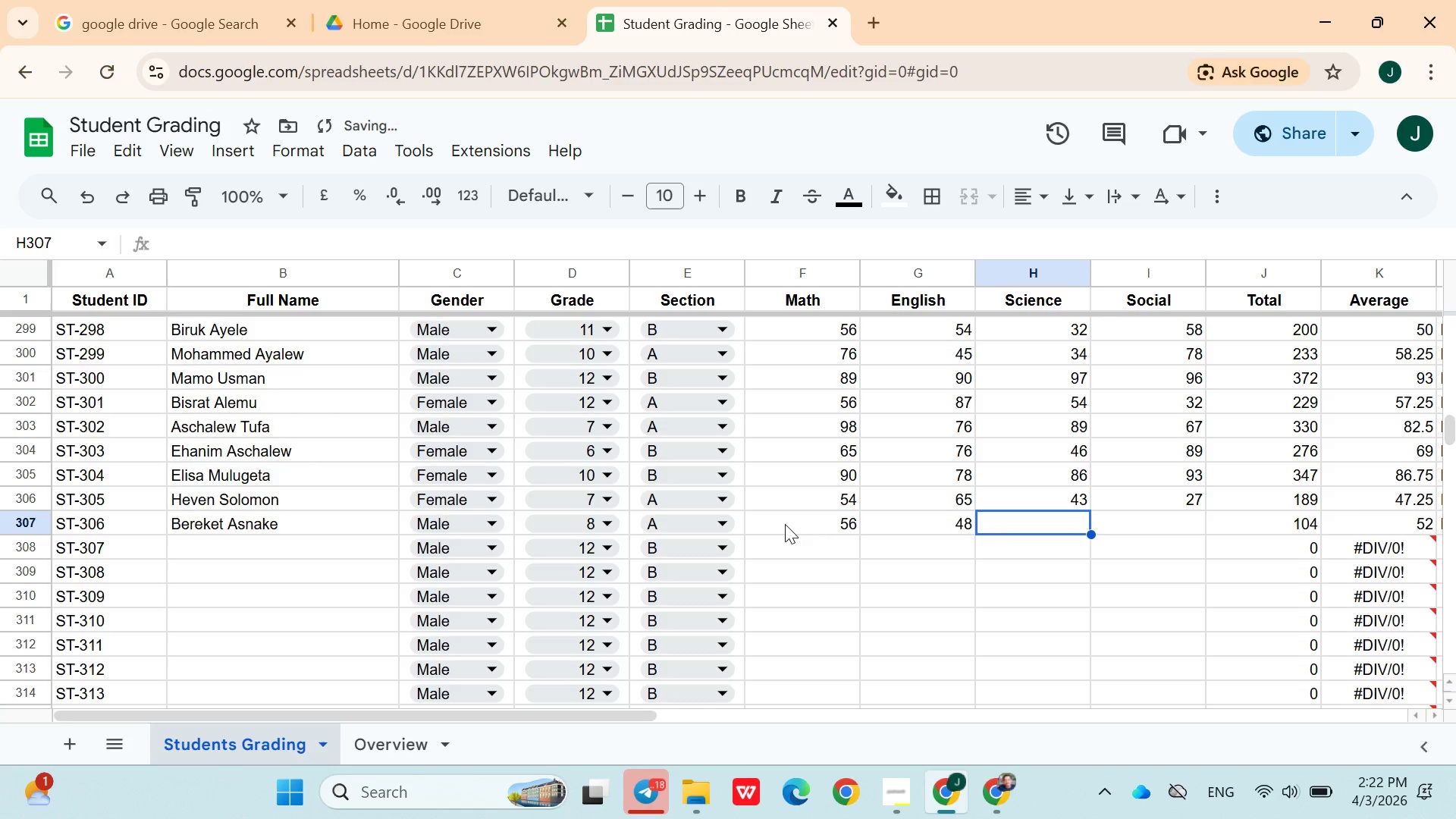 
type(90)
 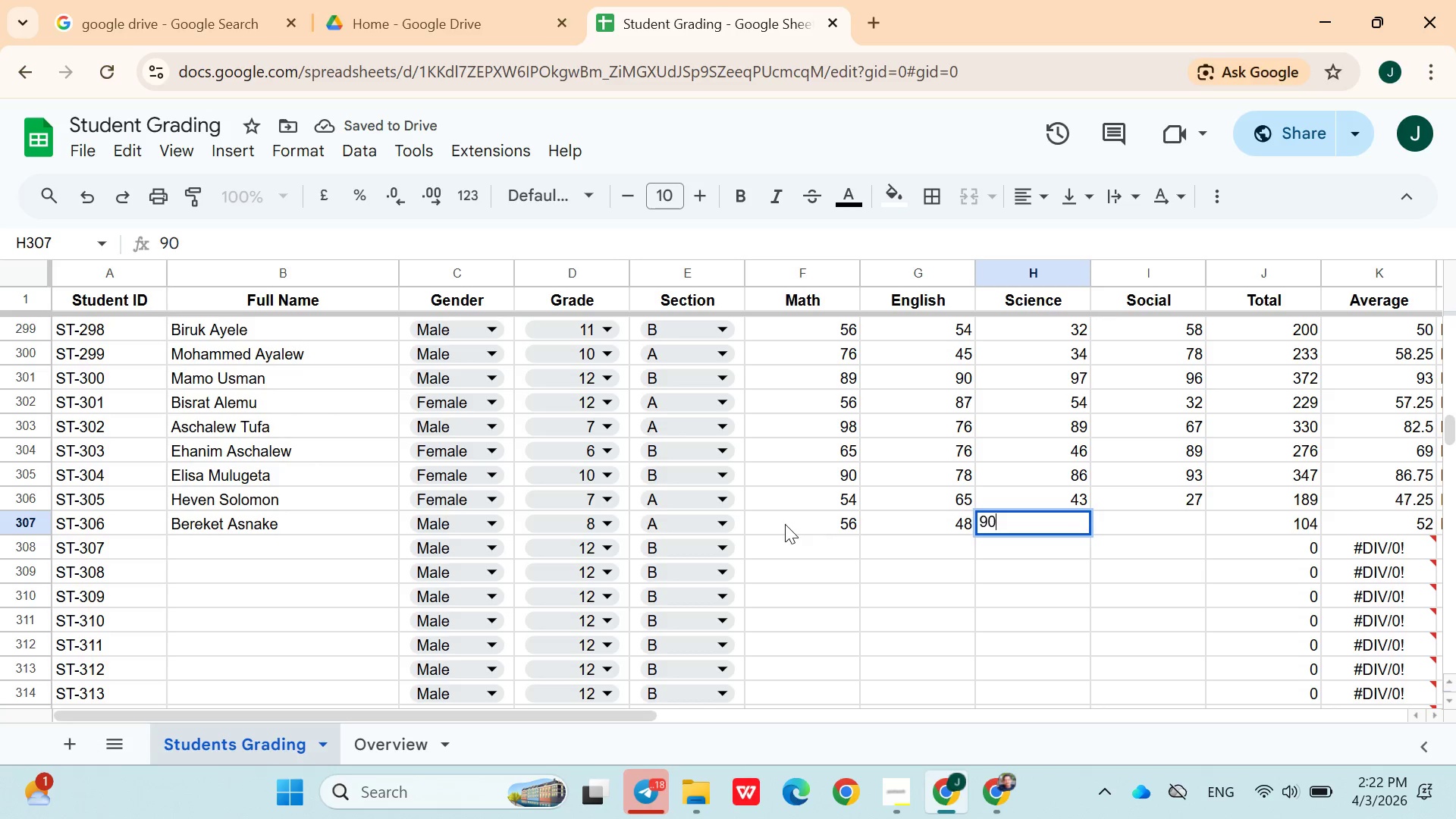 
key(ArrowRight)
 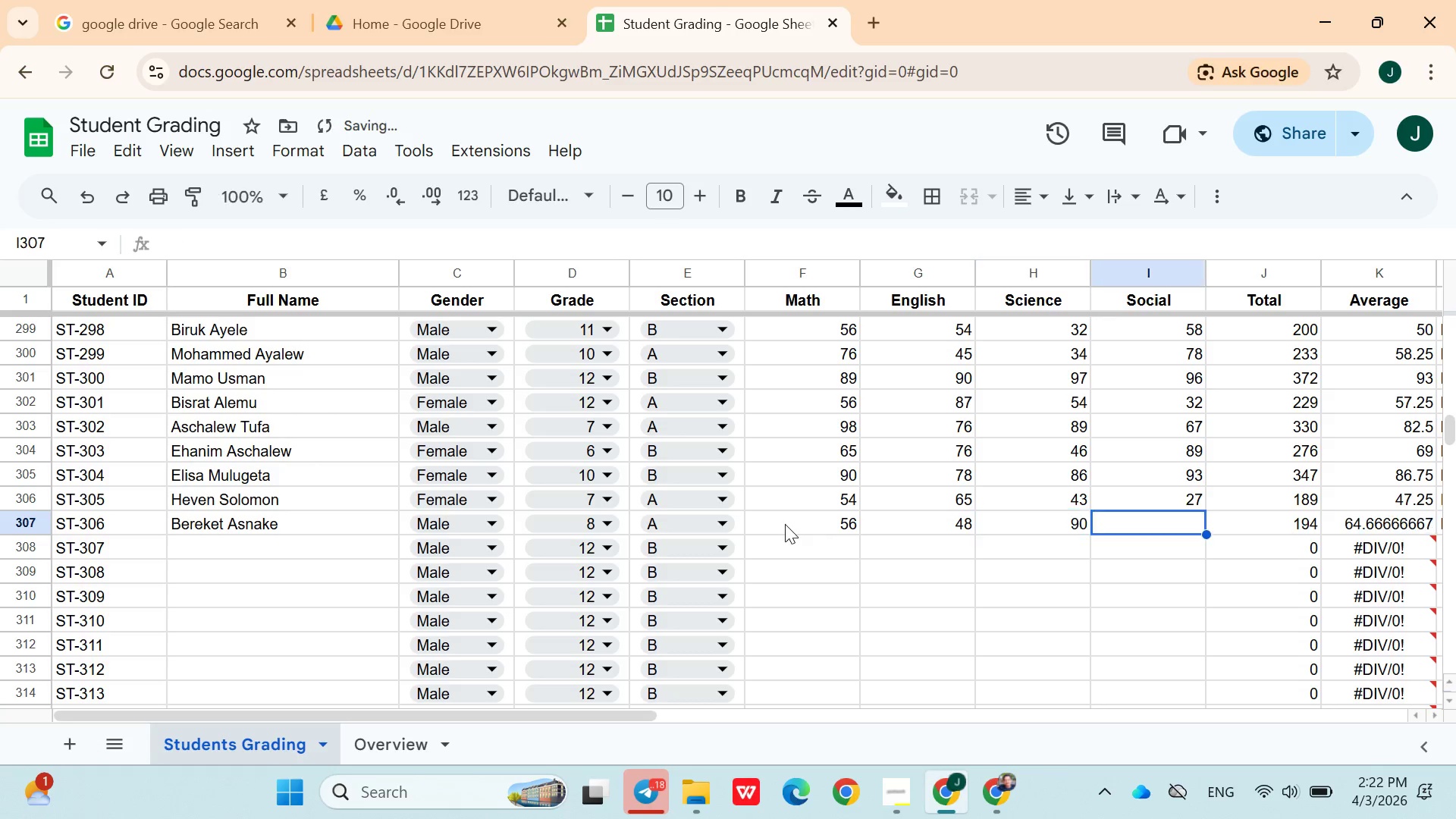 
type(98)
 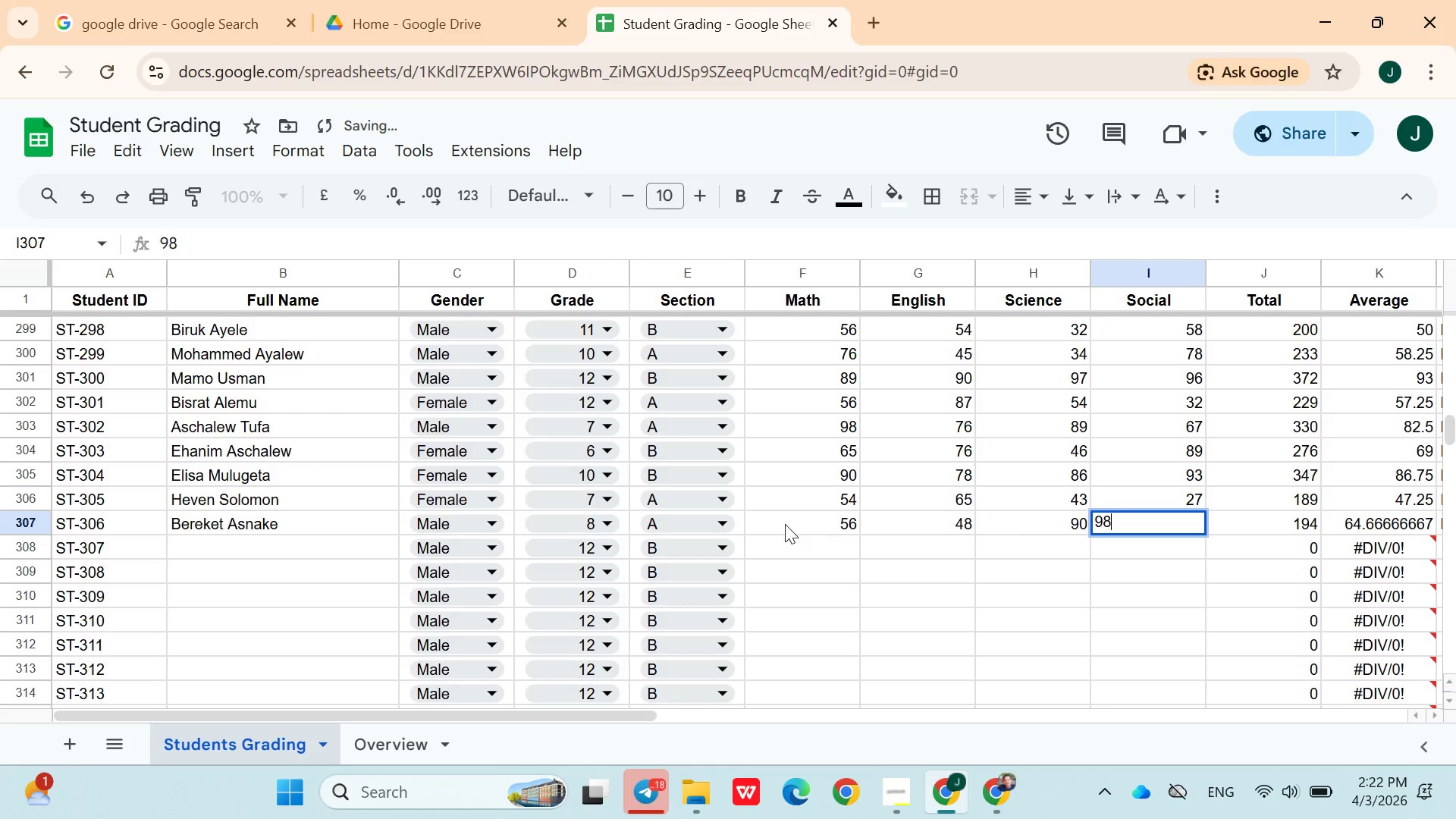 
key(ArrowRight)
 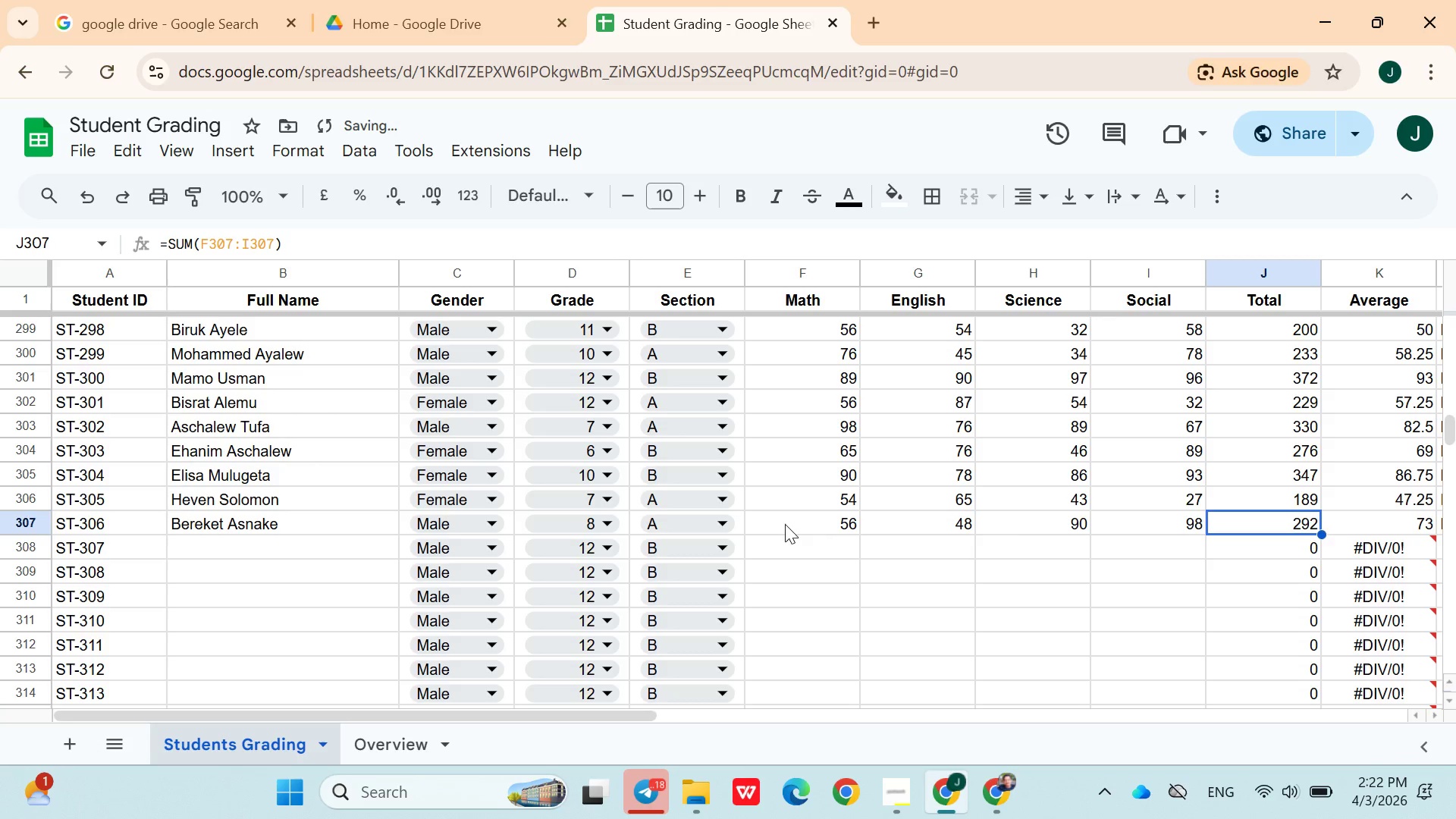 
key(ArrowDown)
 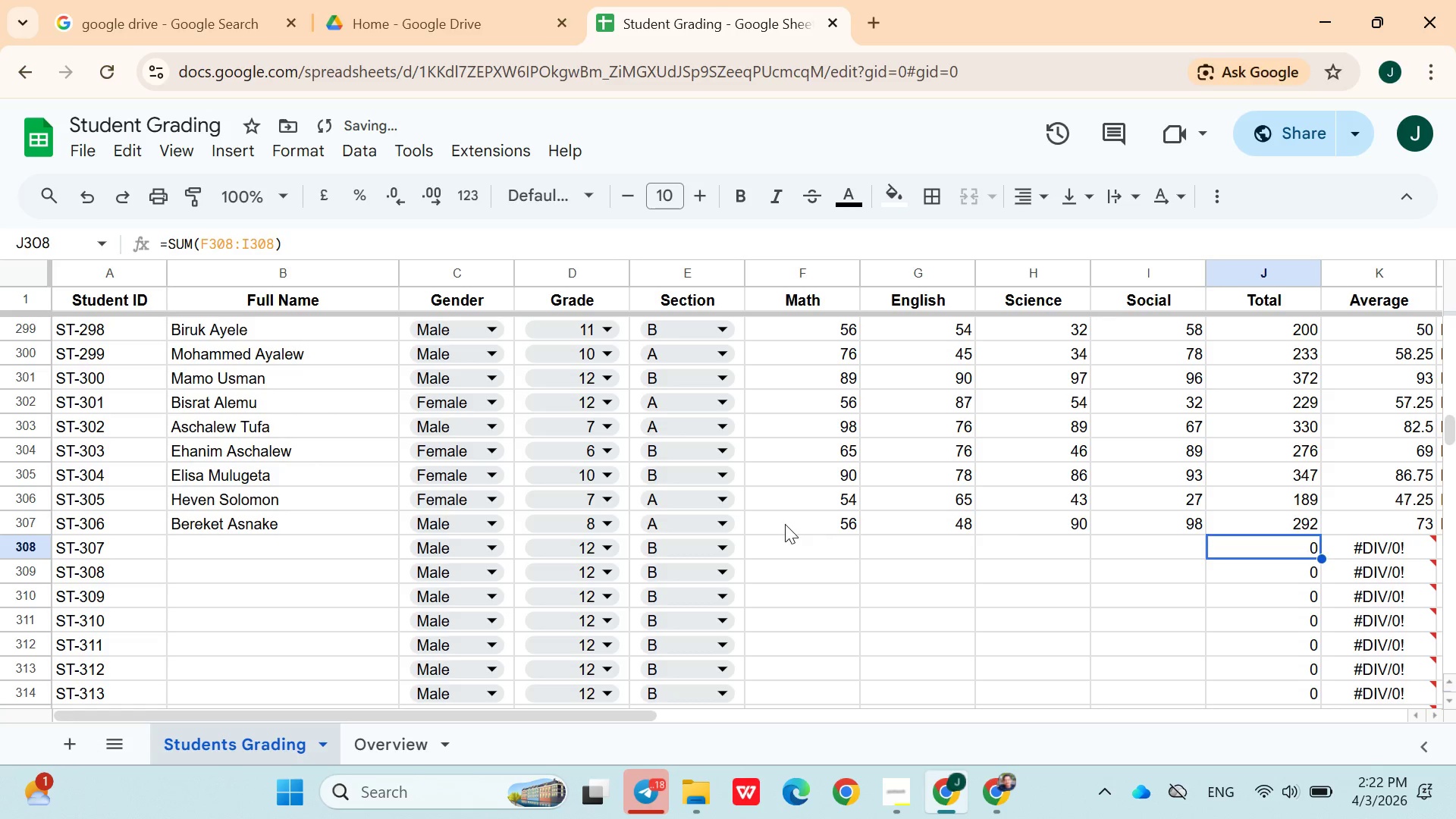 
hold_key(key=ArrowLeft, duration=0.88)
 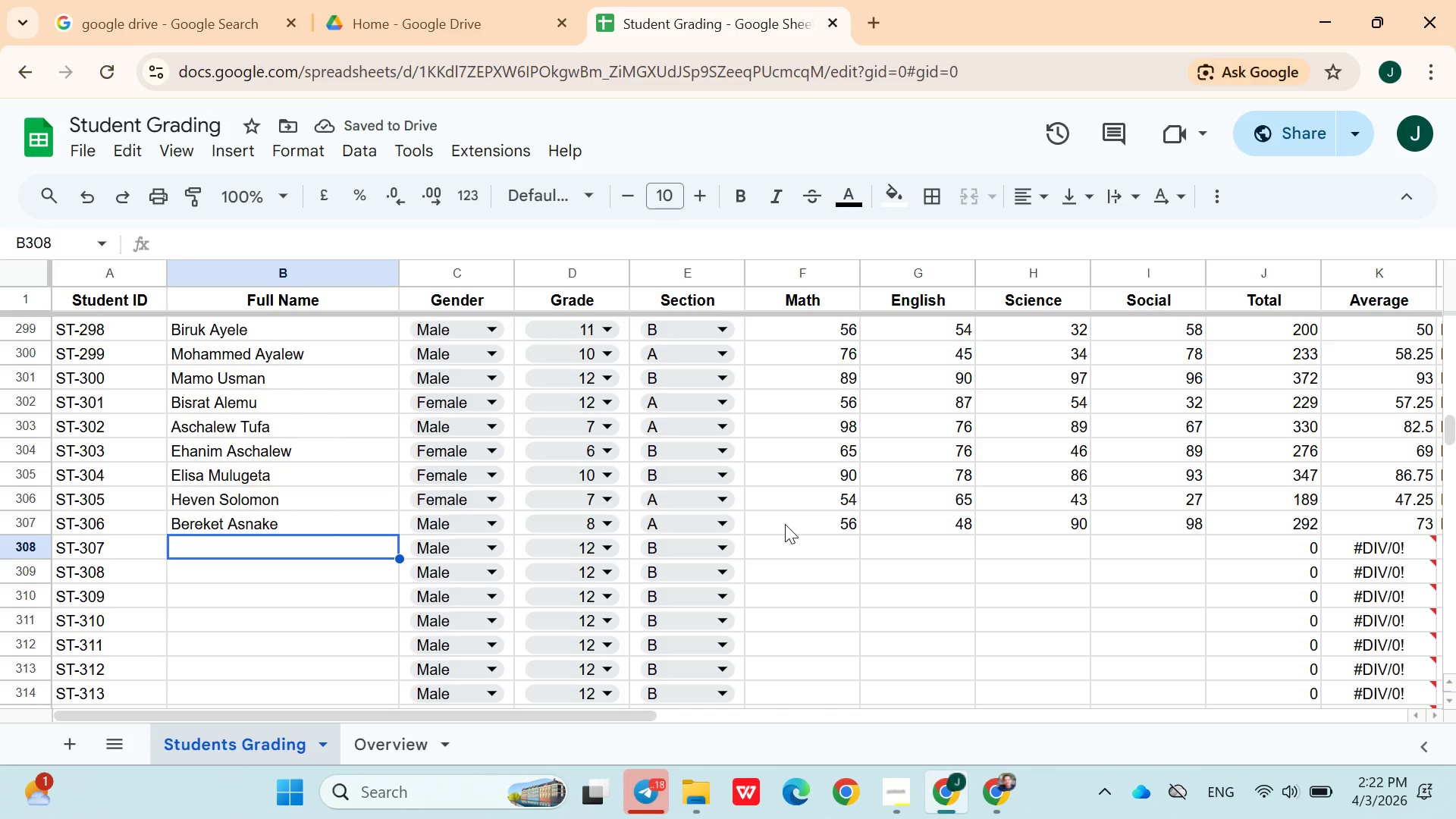 
key(ArrowRight)
 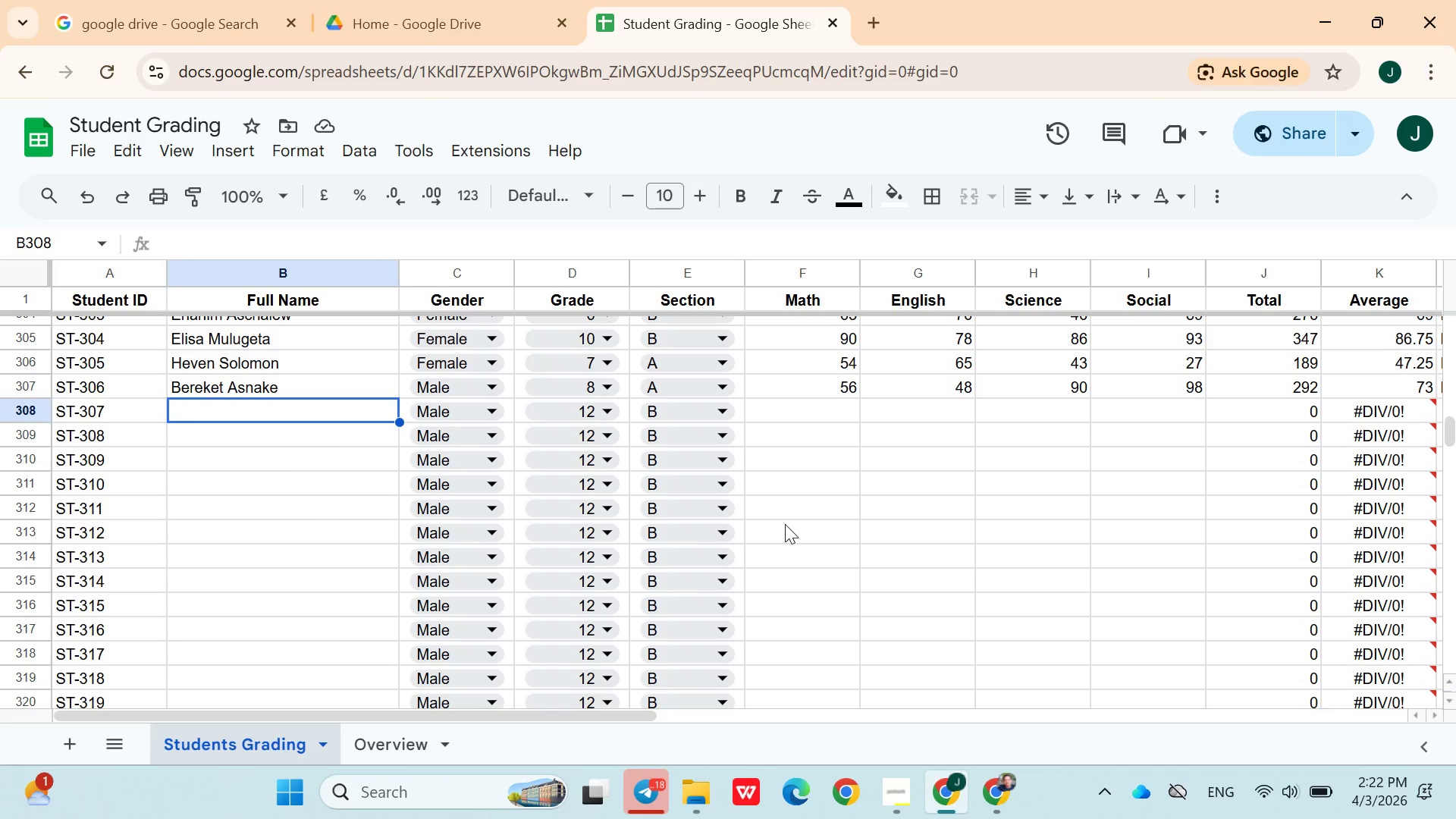 
wait(9.09)
 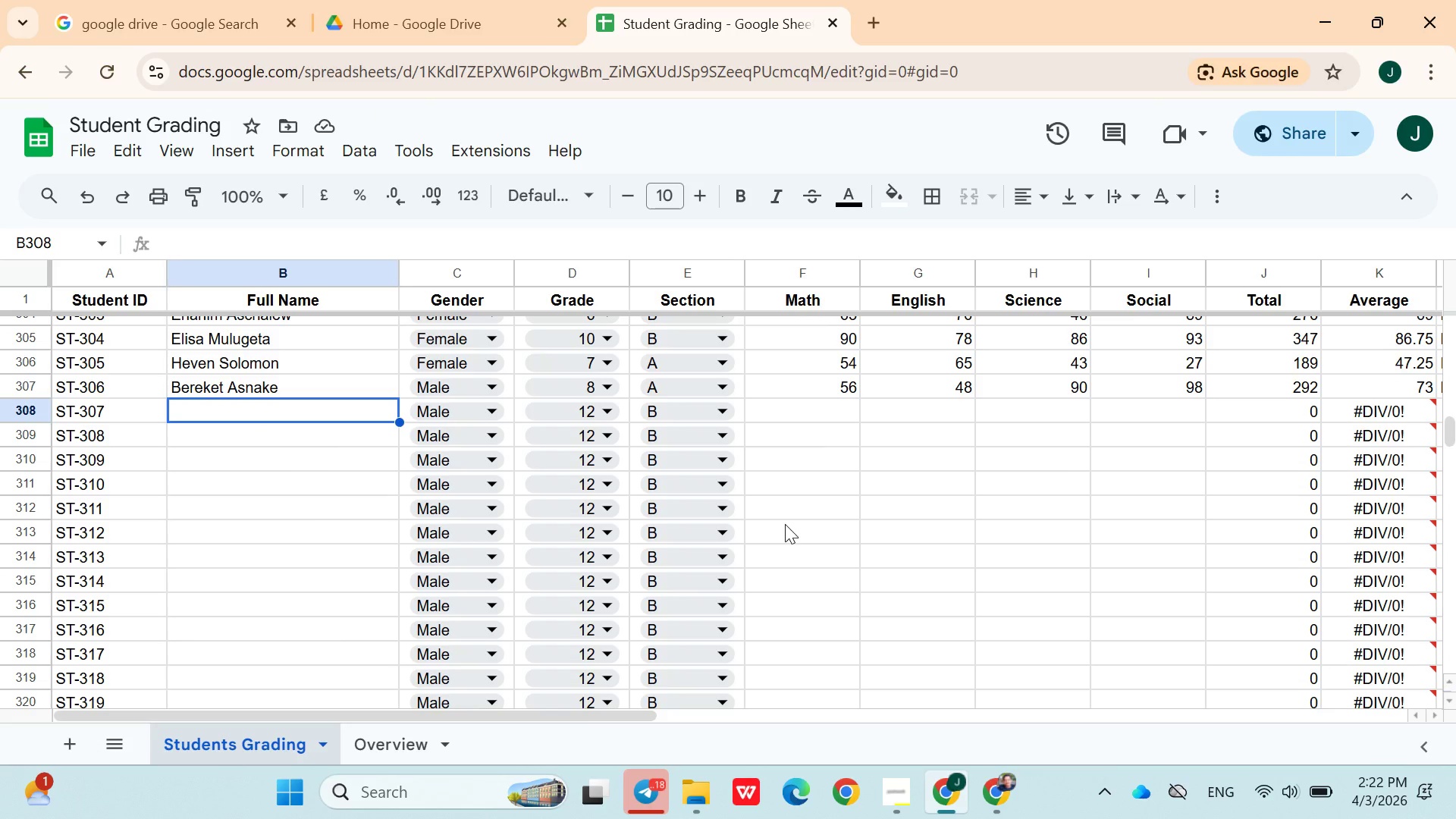 
type(Ahadu Samuel)
 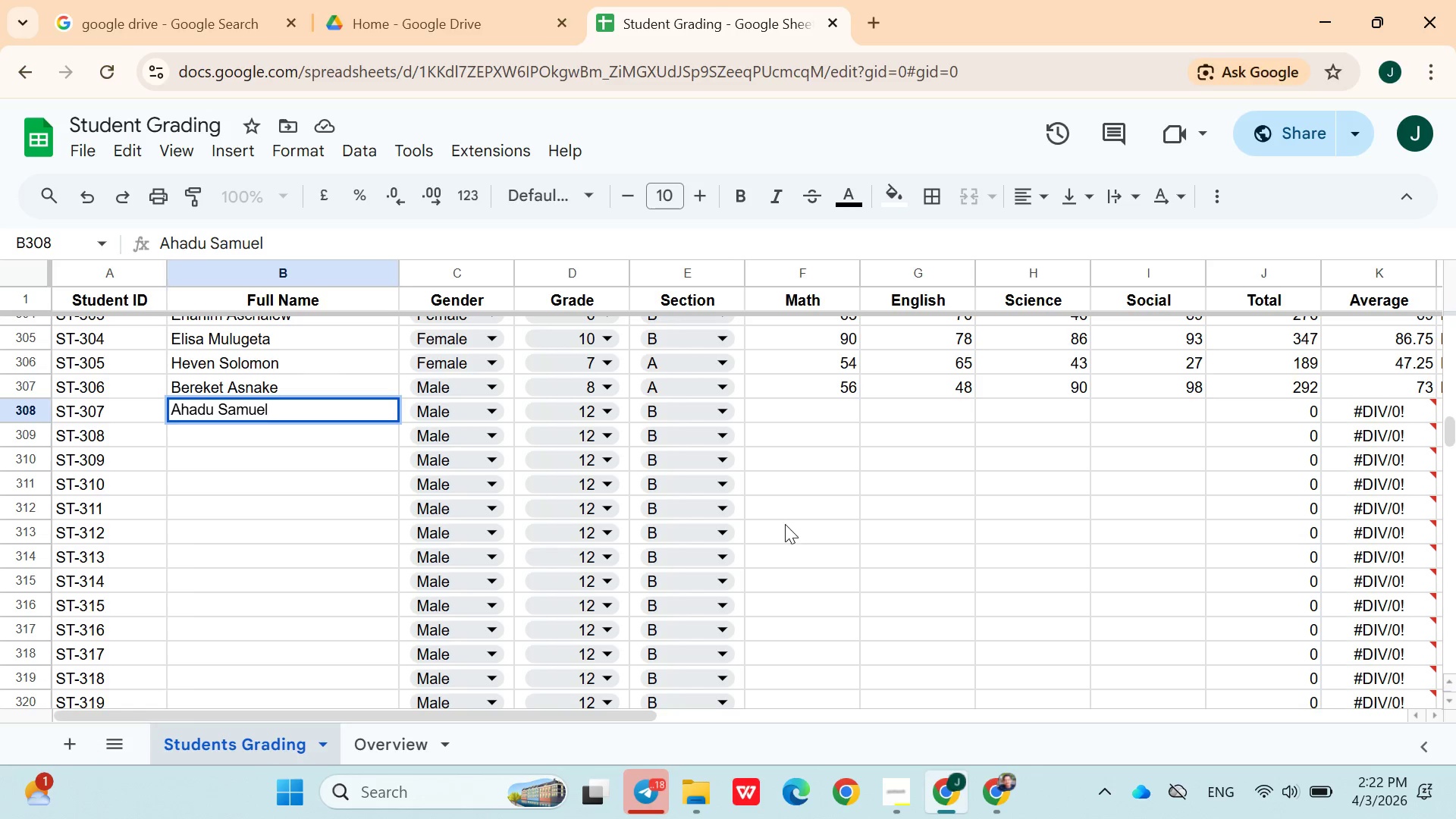 
key(ArrowRight)
 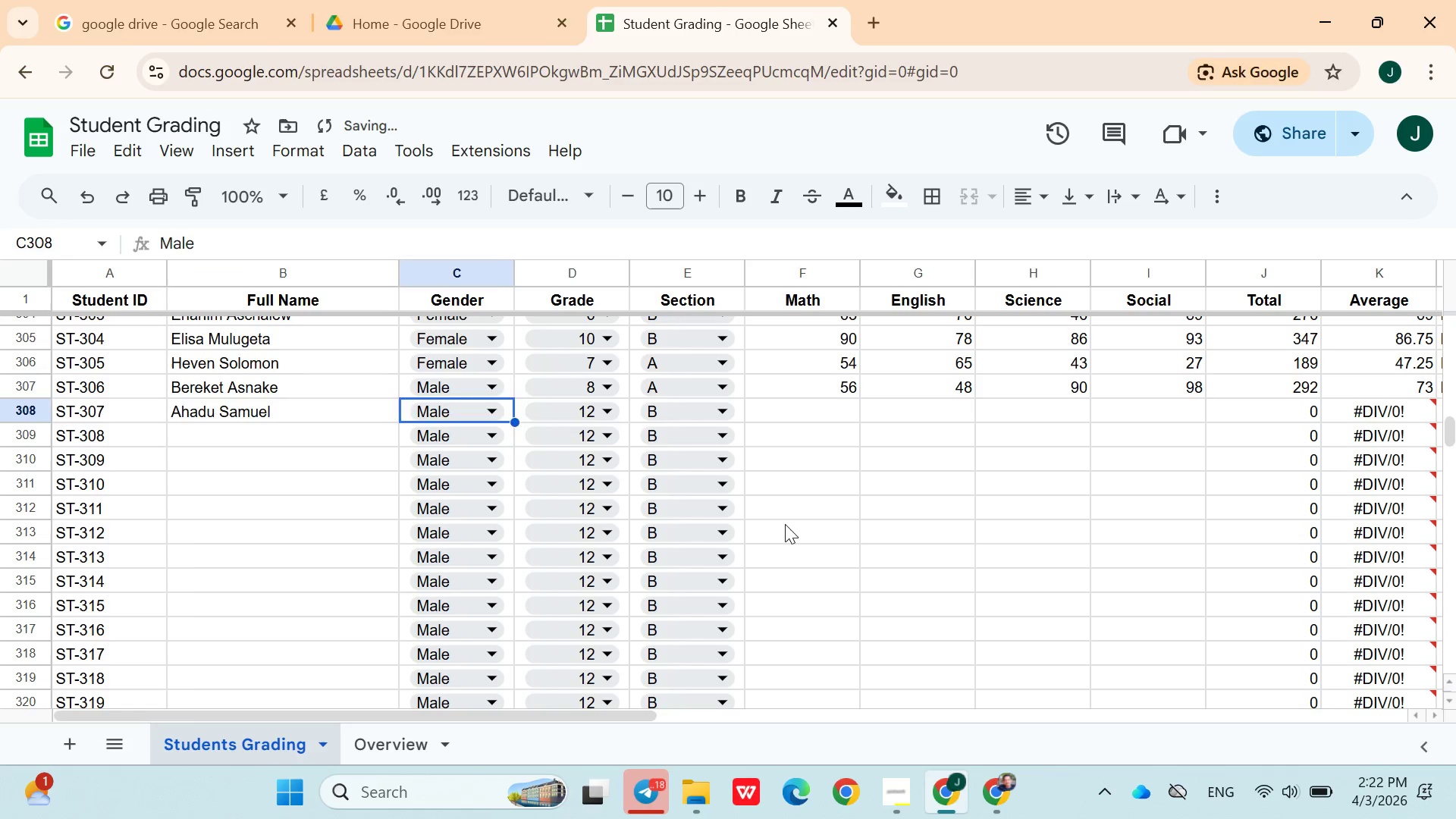 
key(ArrowRight)
 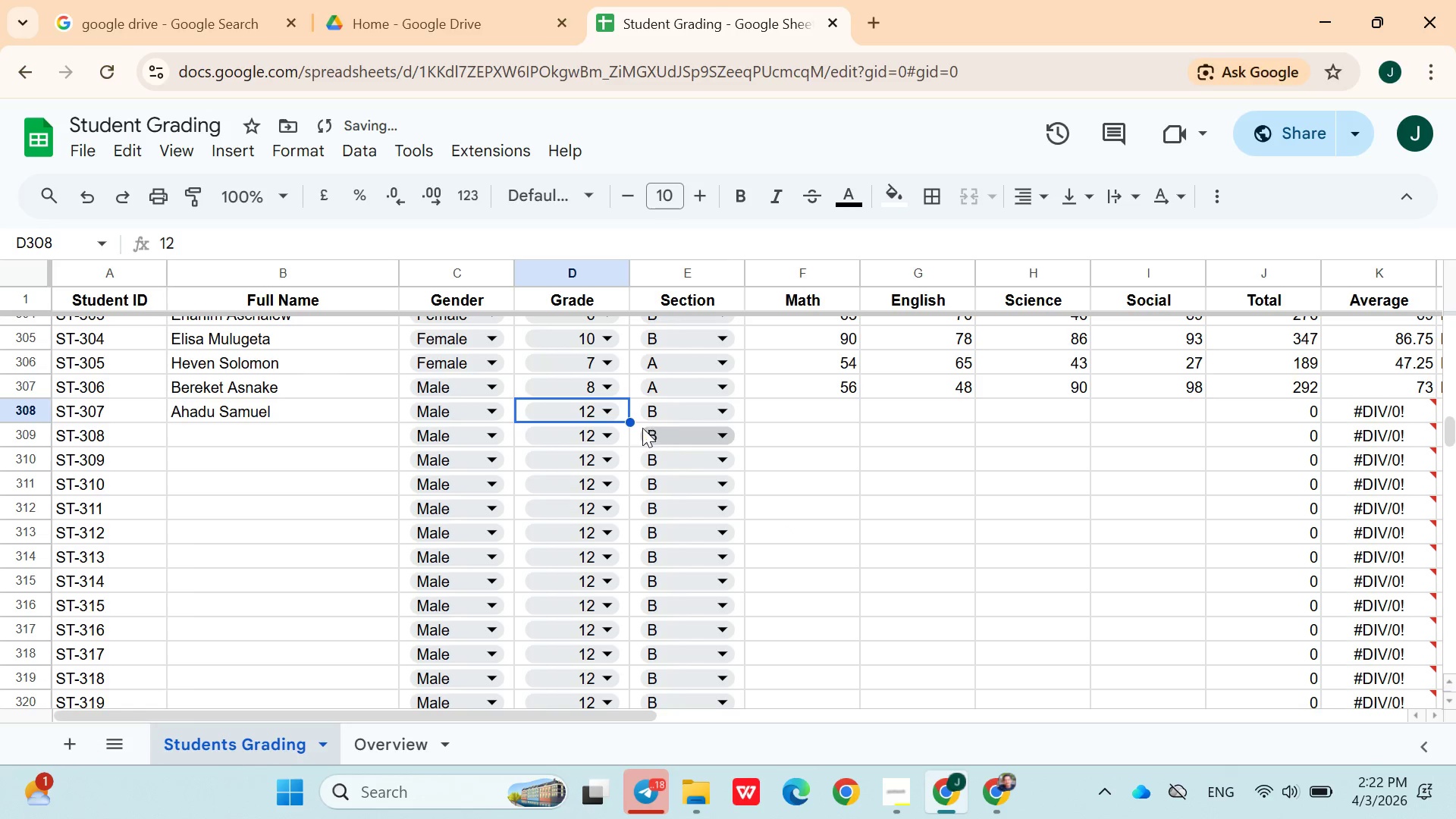 
left_click([603, 410])
 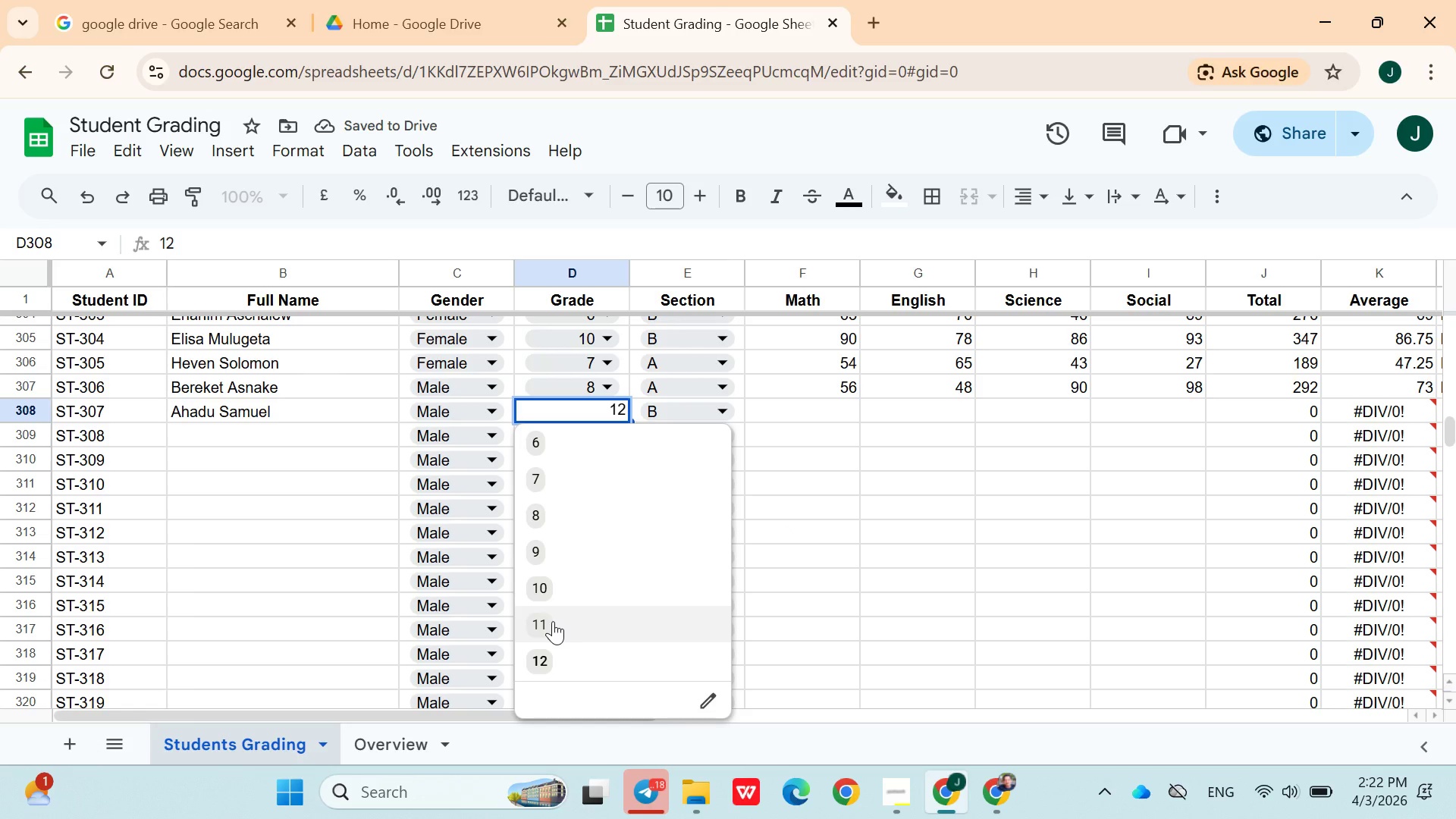 
left_click([553, 621])
 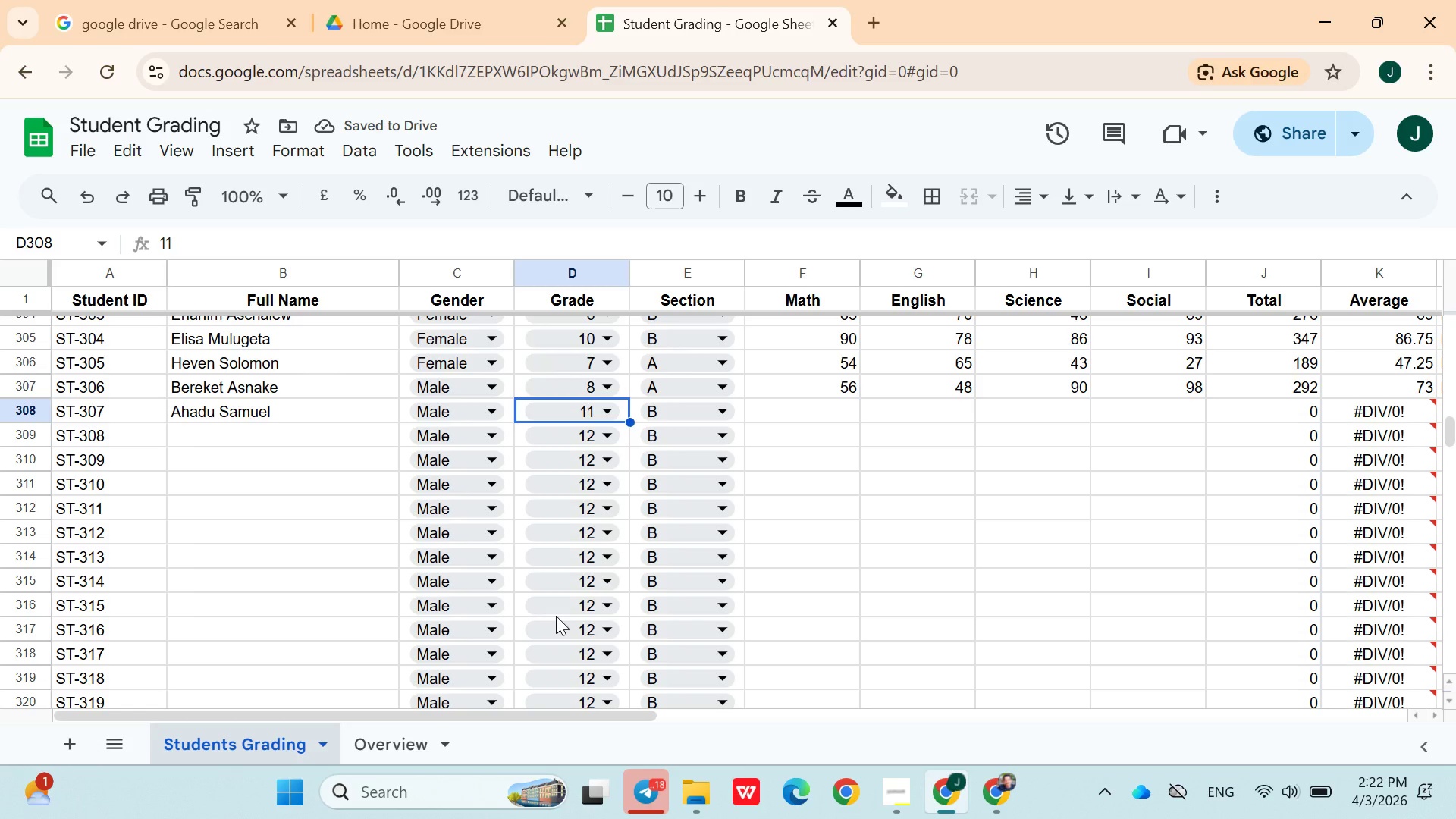 
wait(6.19)
 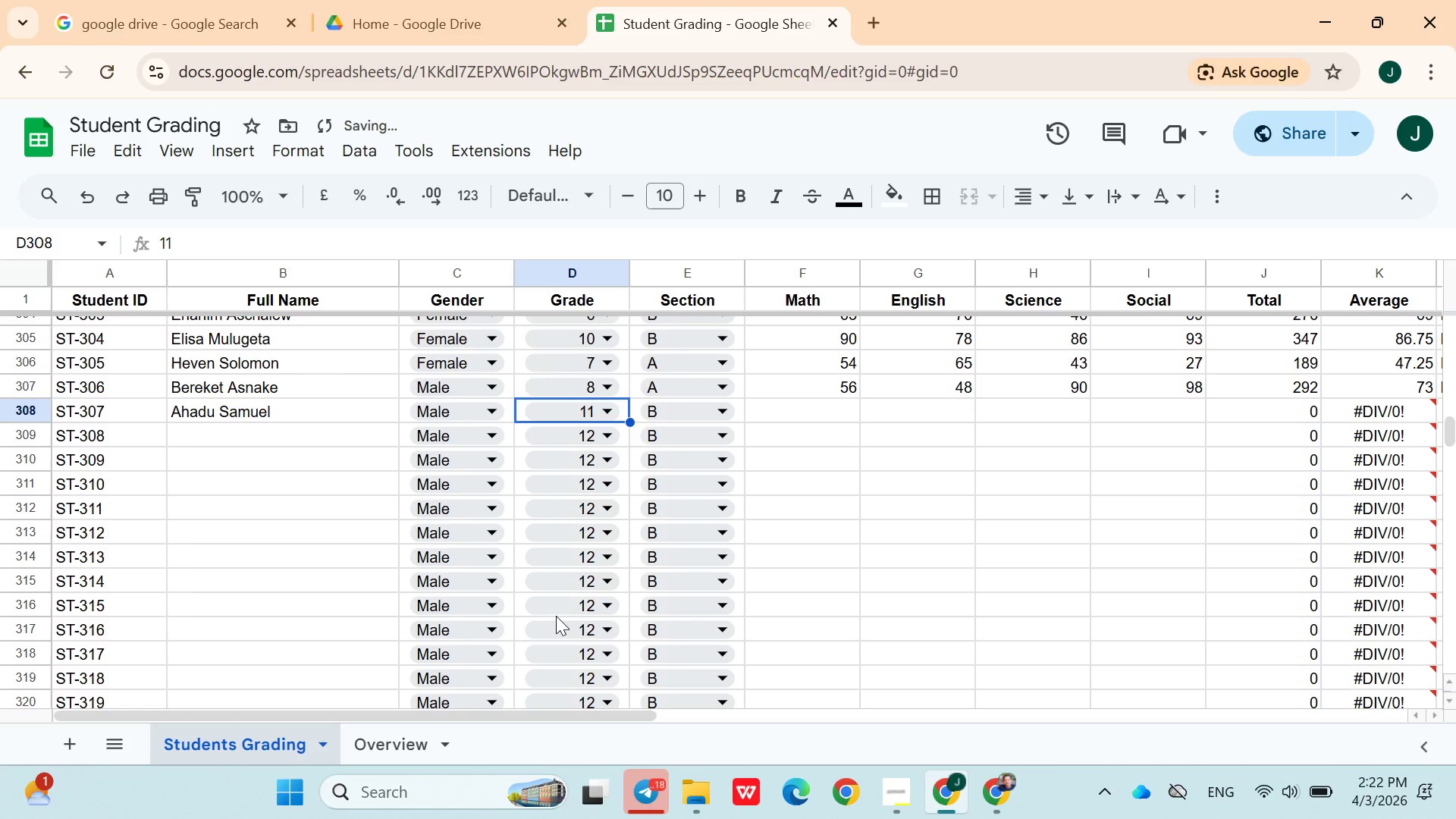 
left_click([676, 410])
 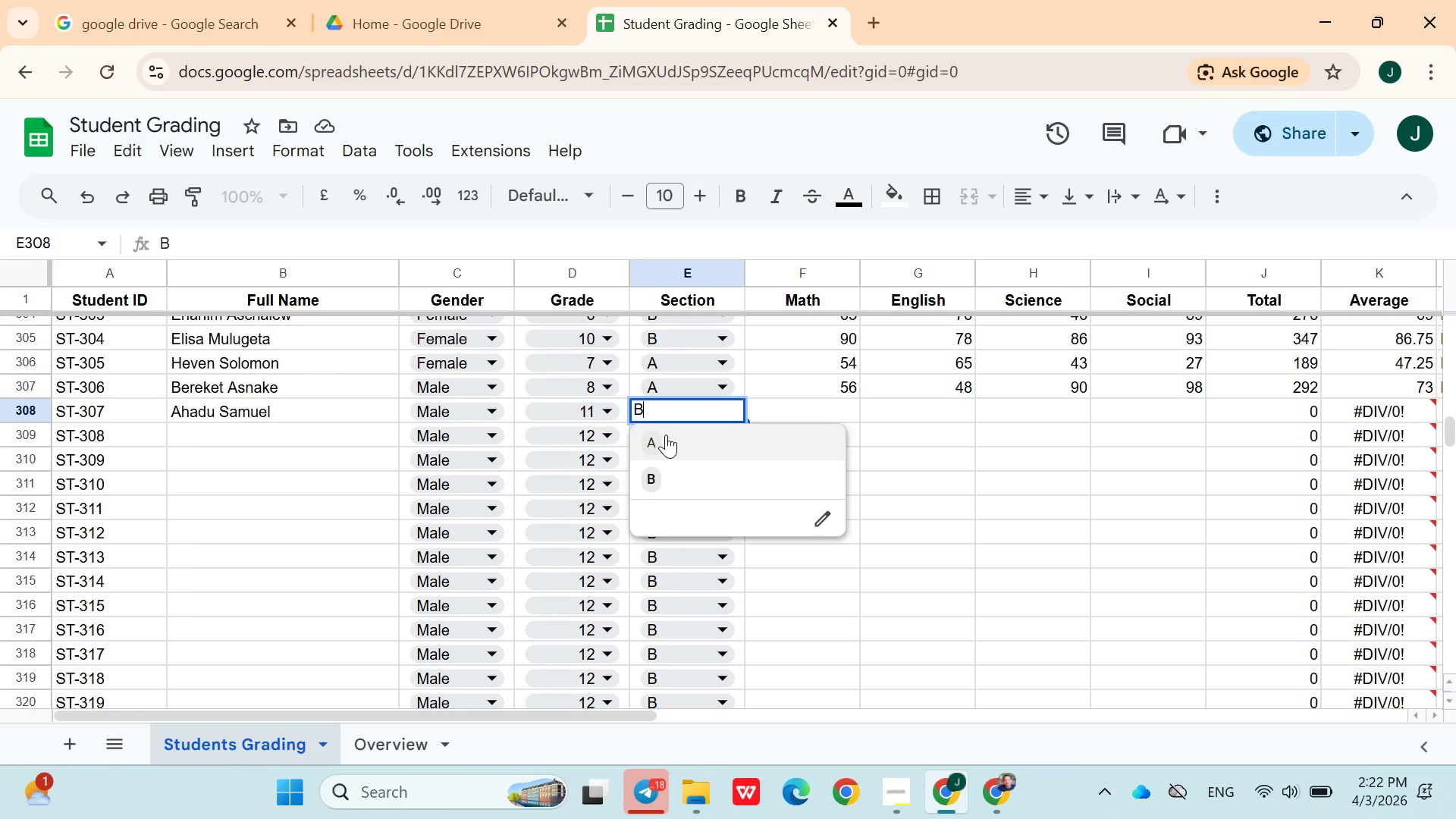 
left_click([665, 439])
 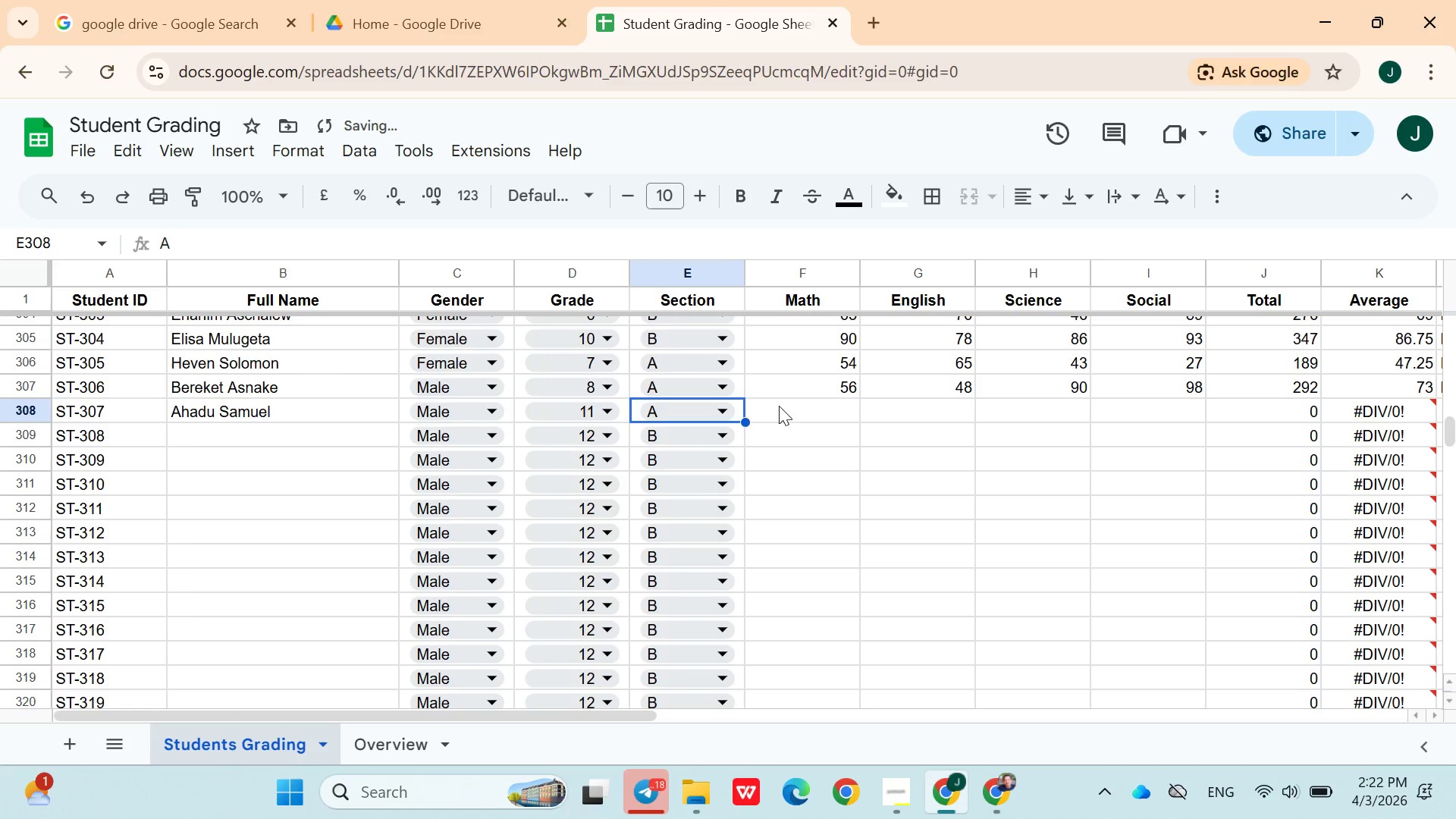 
left_click([779, 410])
 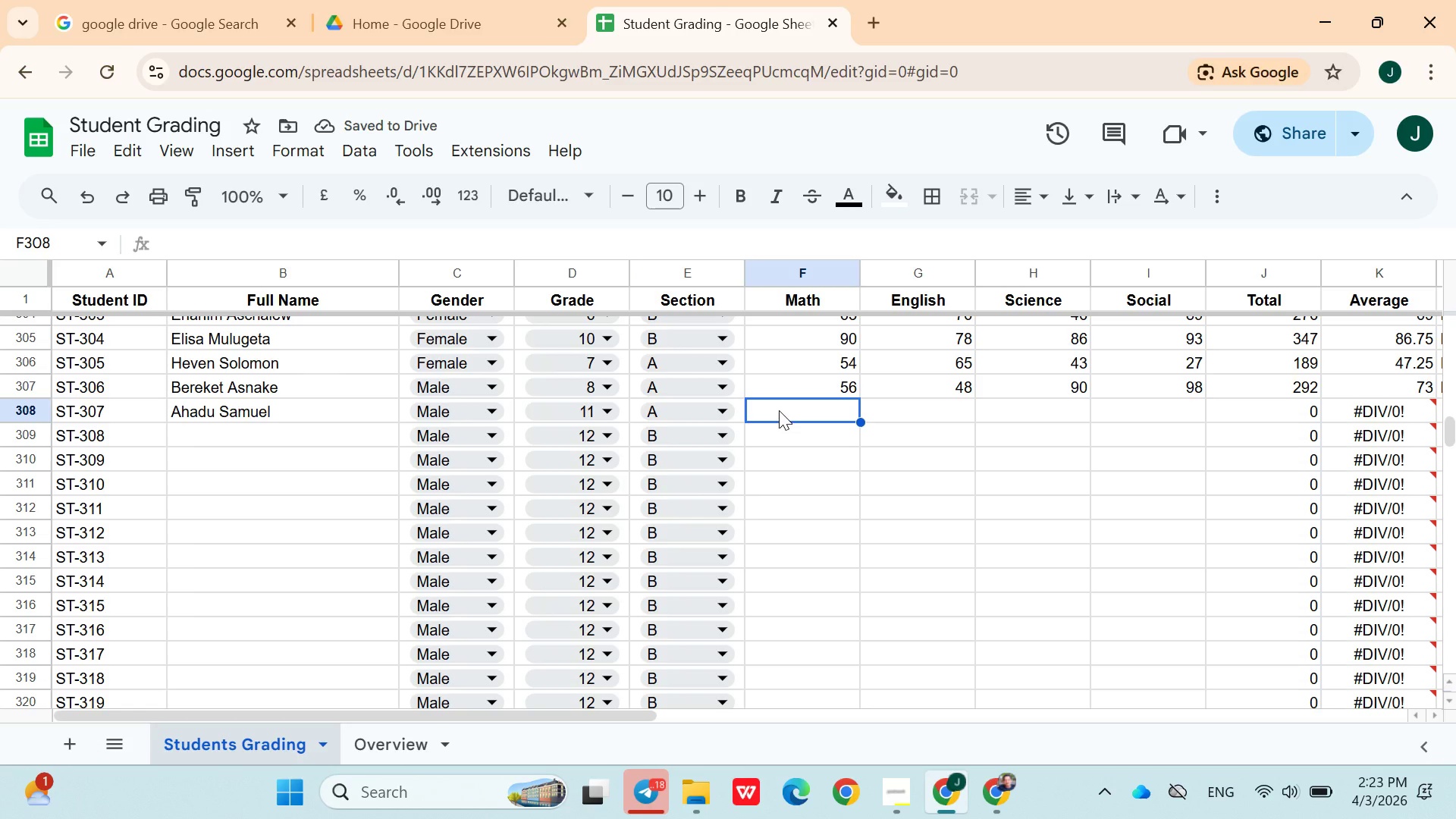 
type(65)
 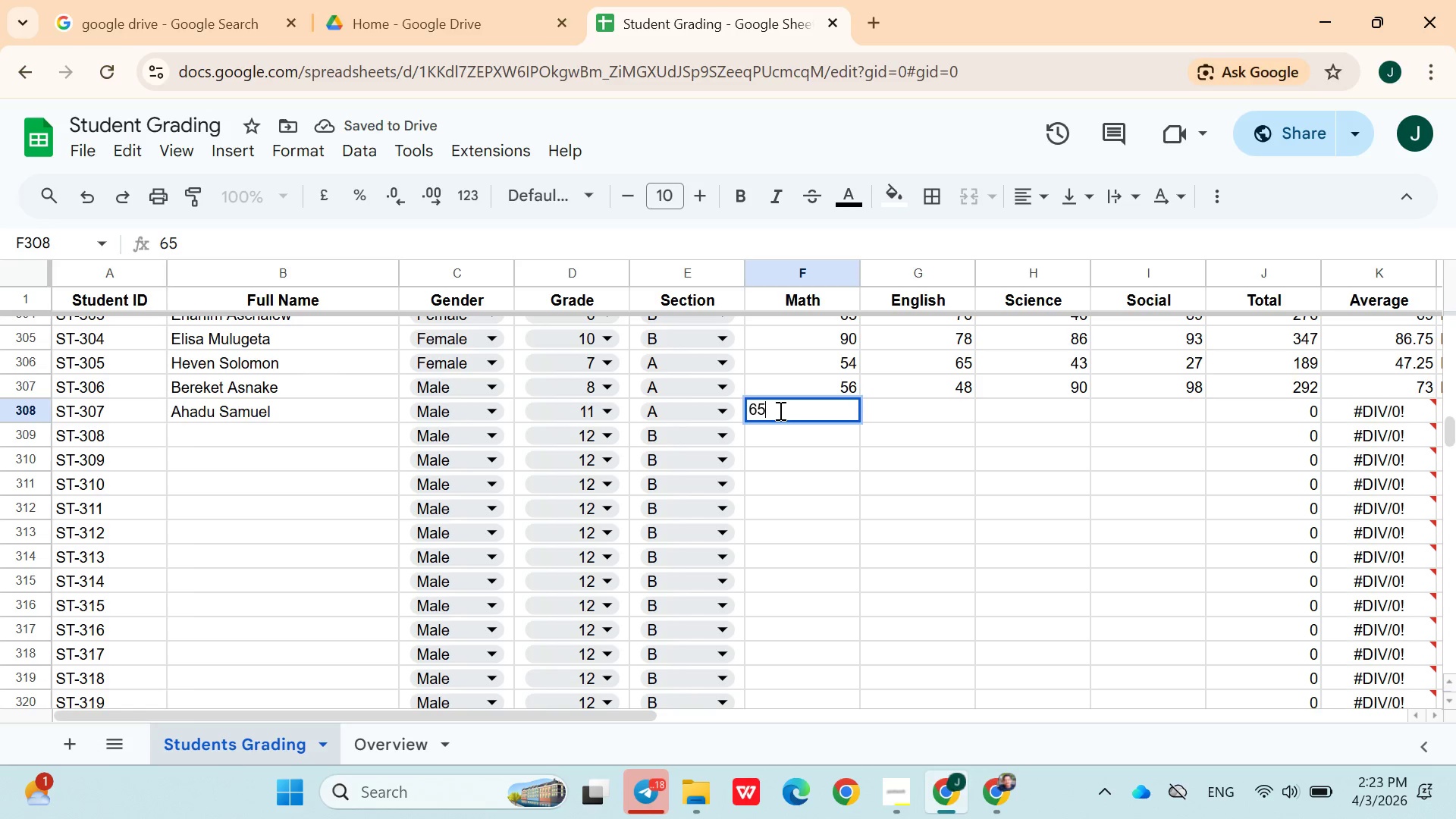 
key(ArrowRight)
 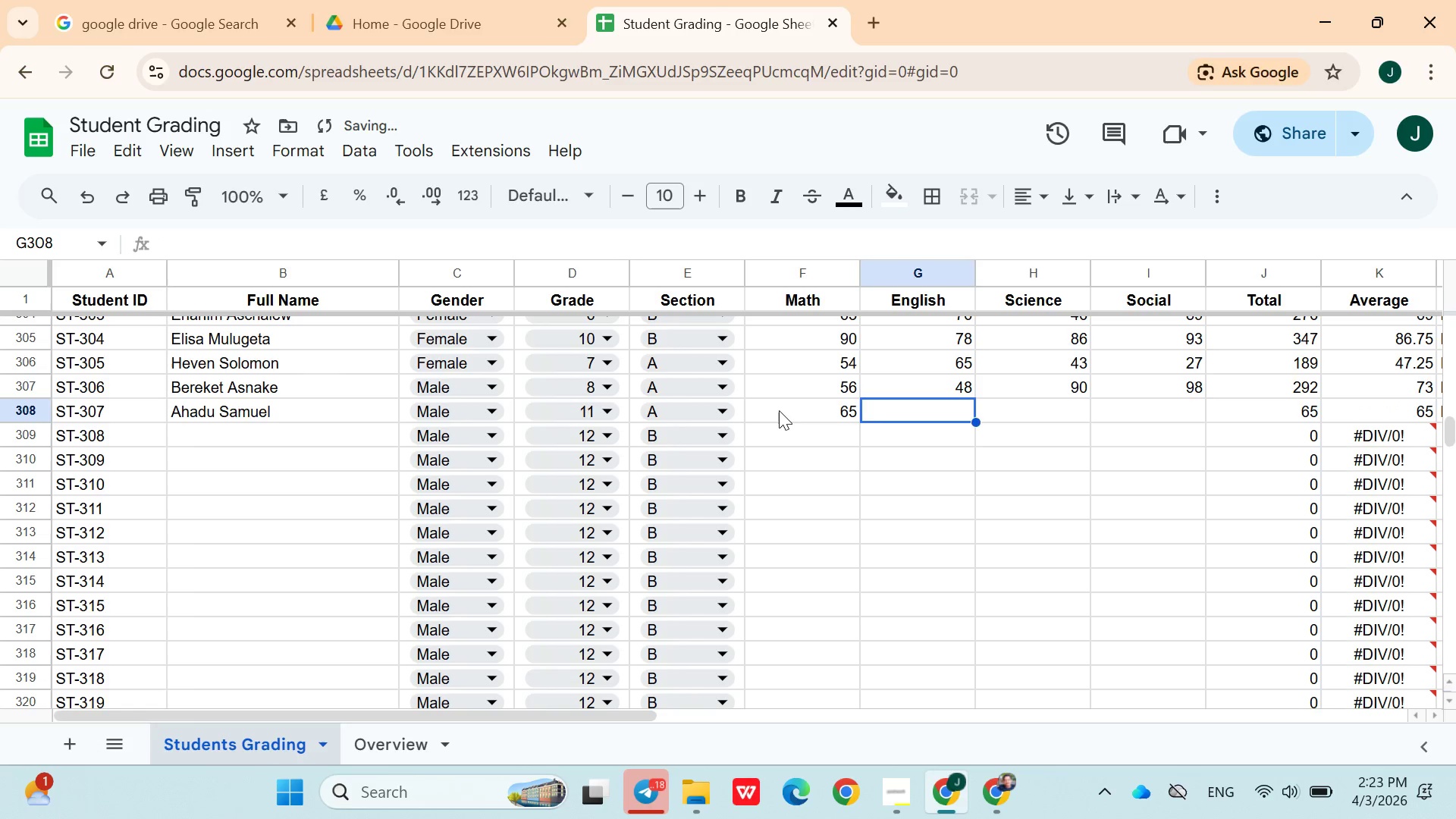 
type(62)
 